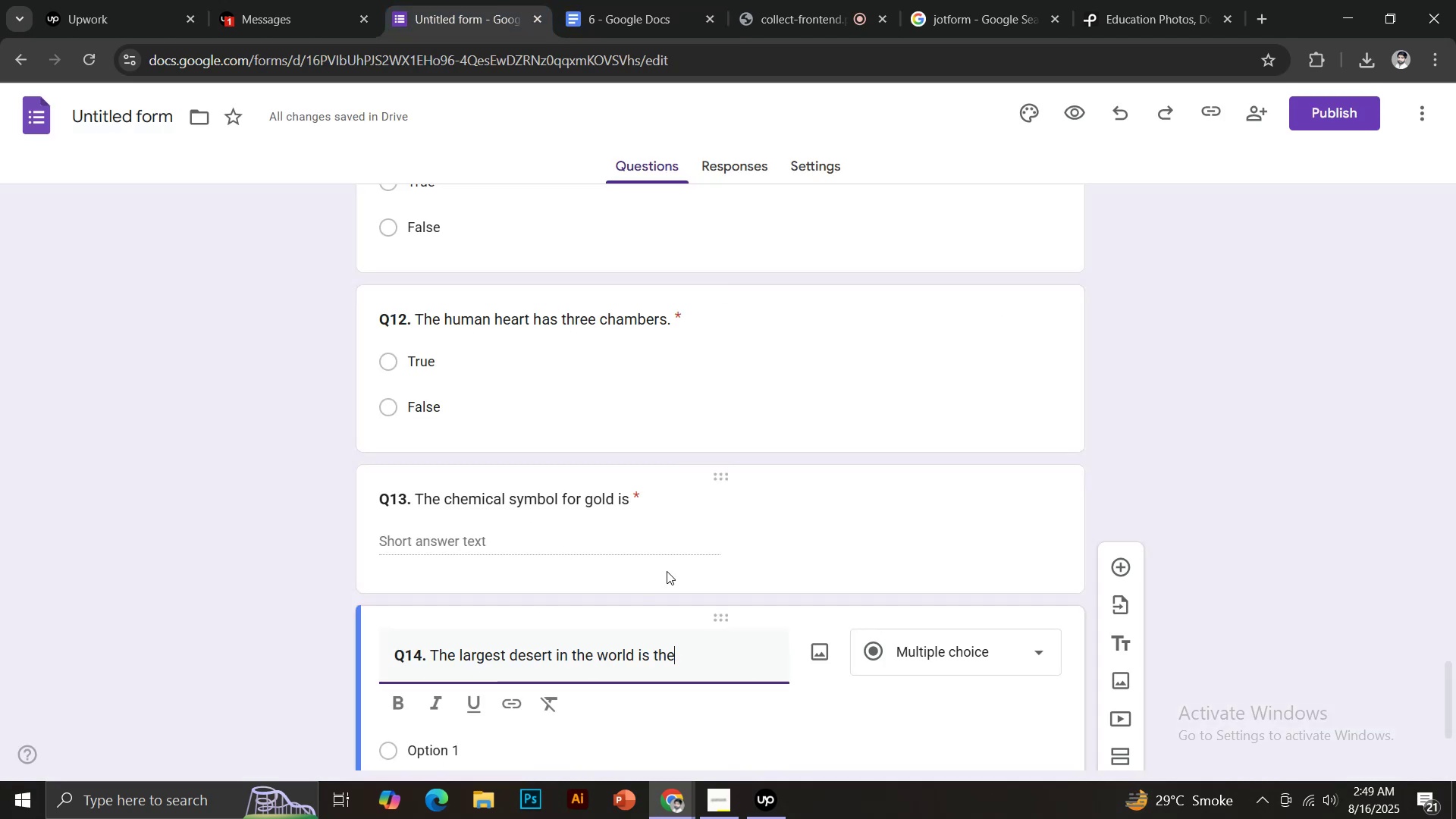 
scroll: coordinate [673, 569], scroll_direction: down, amount: 3.0
 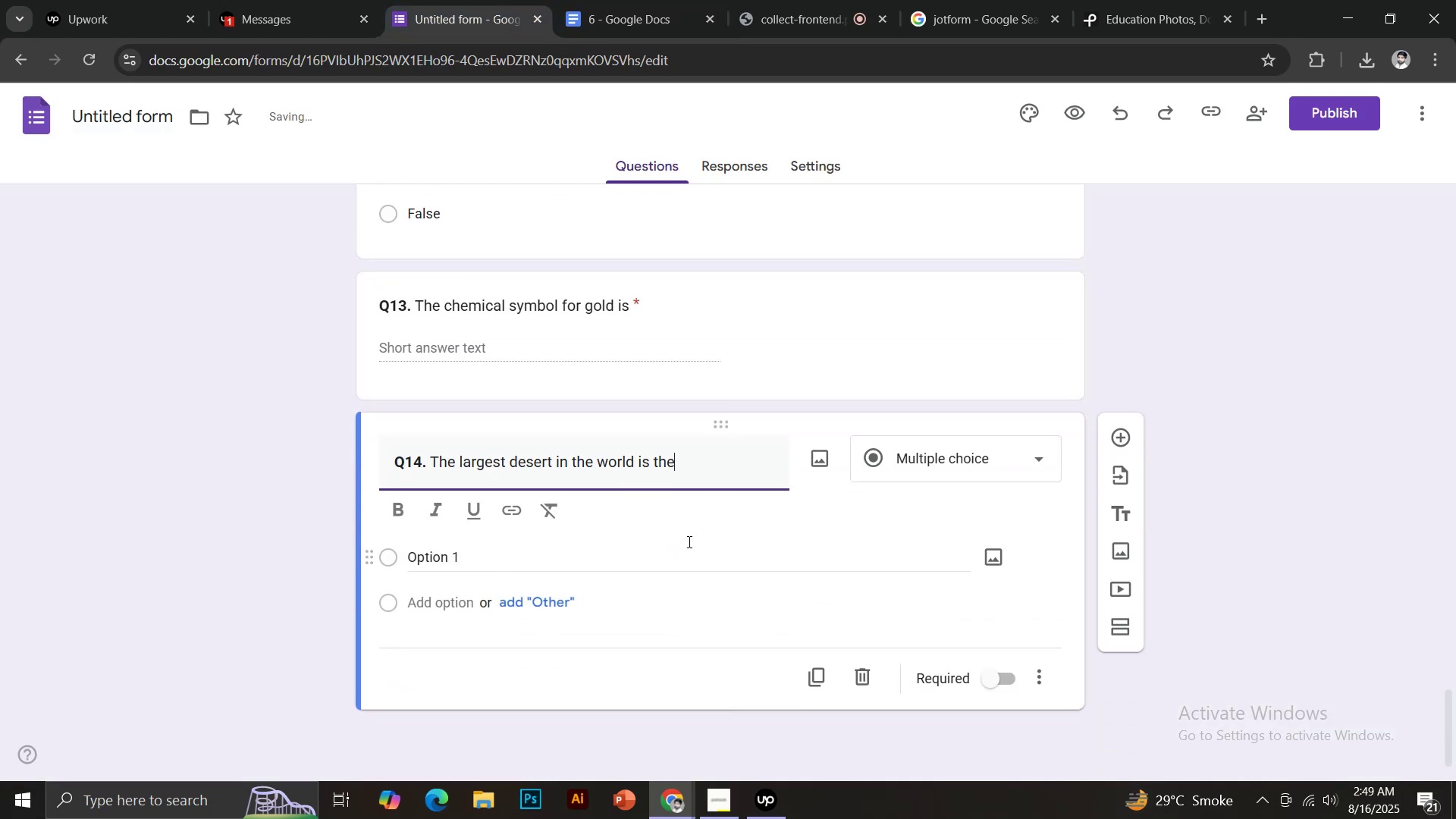 
left_click([1017, 462])
 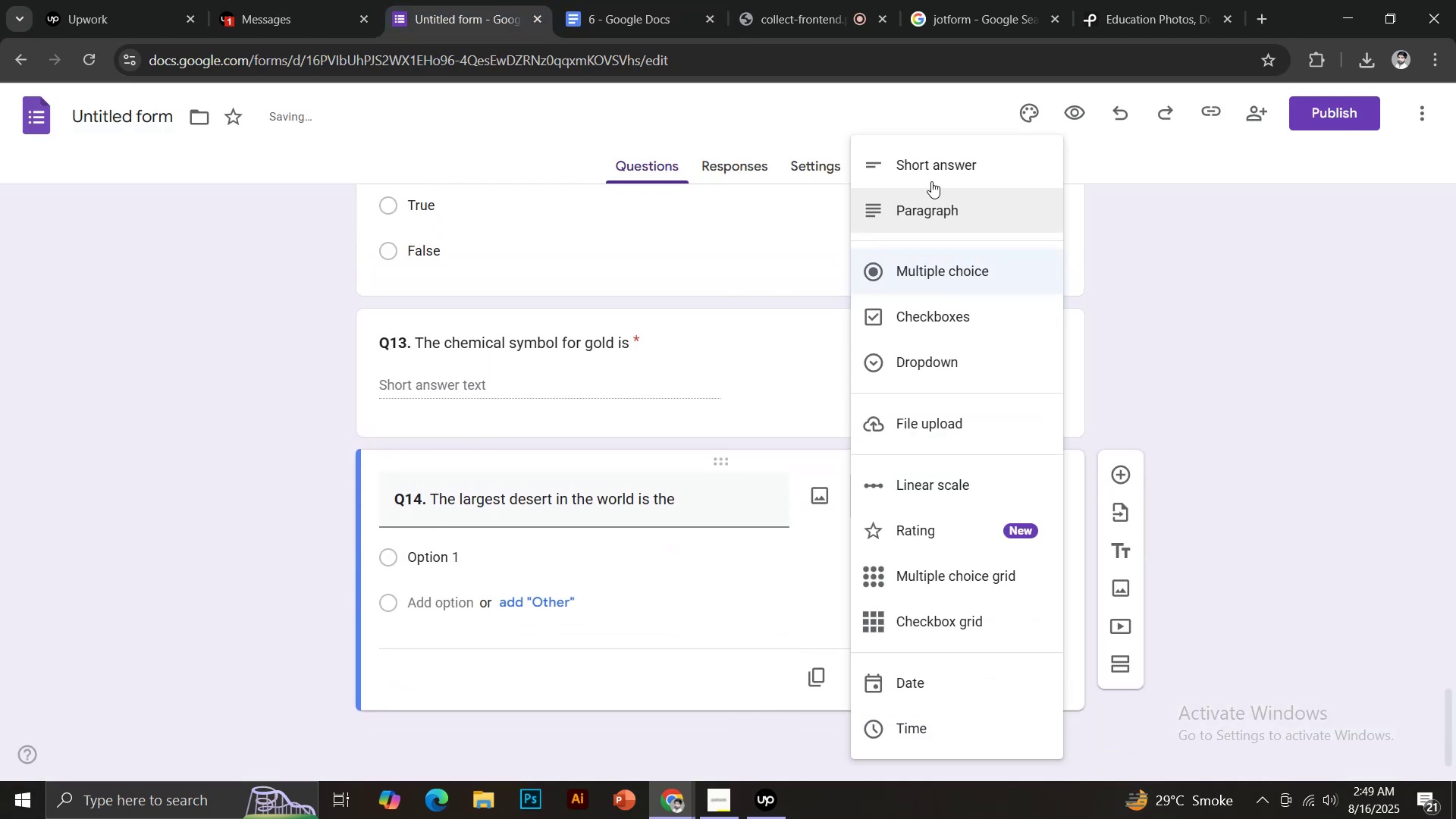 
left_click([926, 161])
 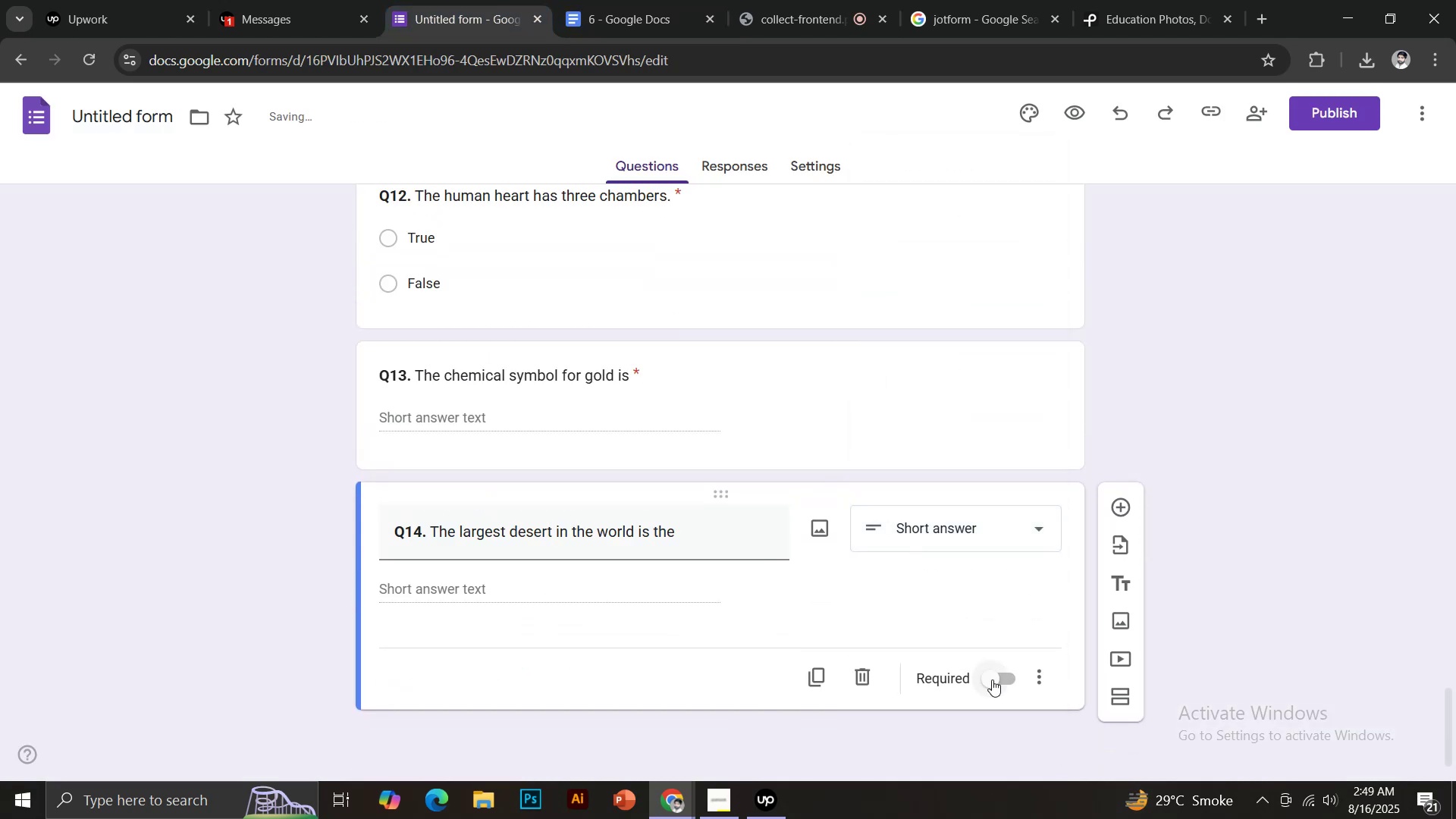 
left_click([992, 679])
 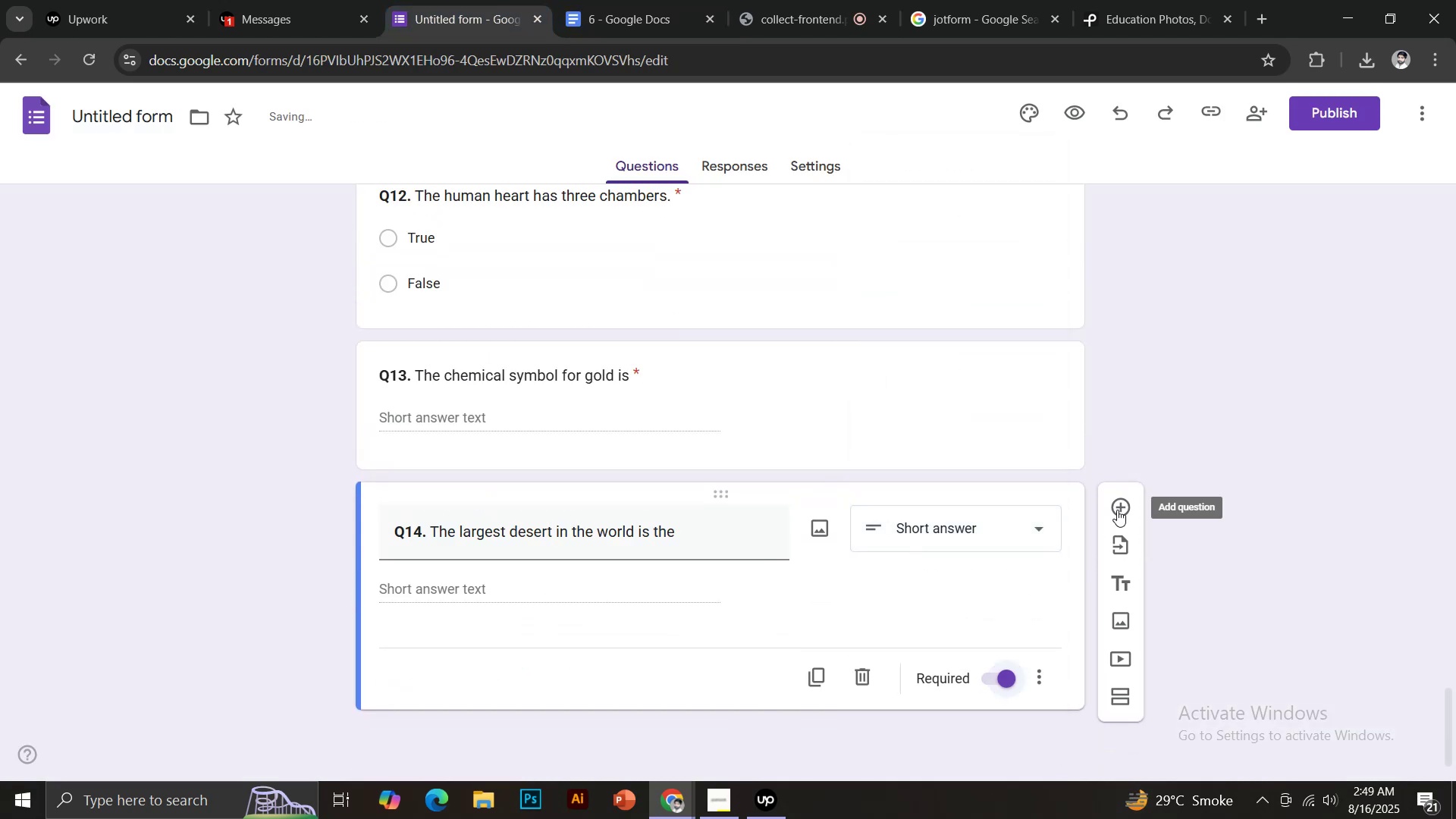 
left_click([1117, 507])
 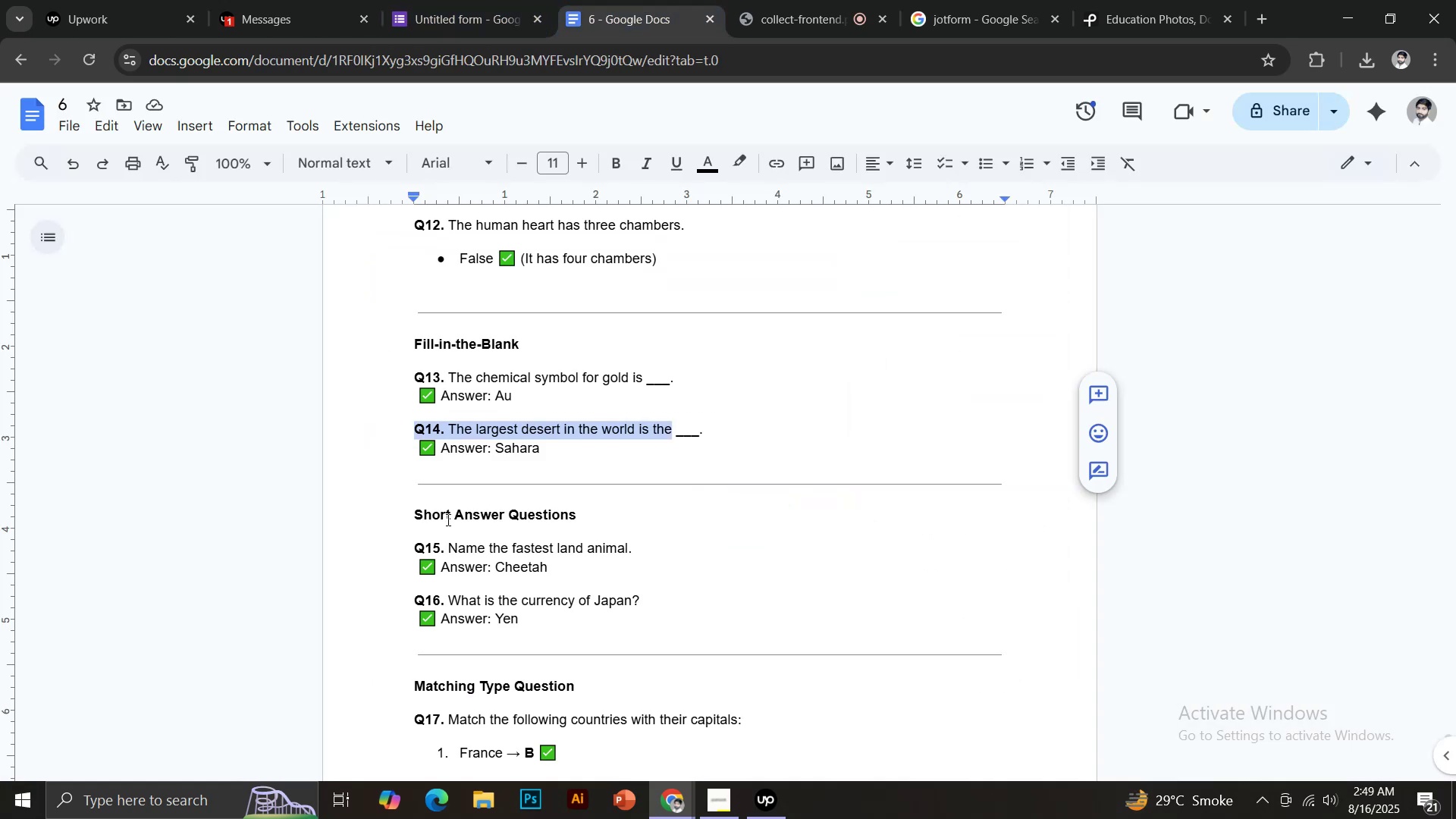 
scroll: coordinate [446, 514], scroll_direction: down, amount: 1.0
 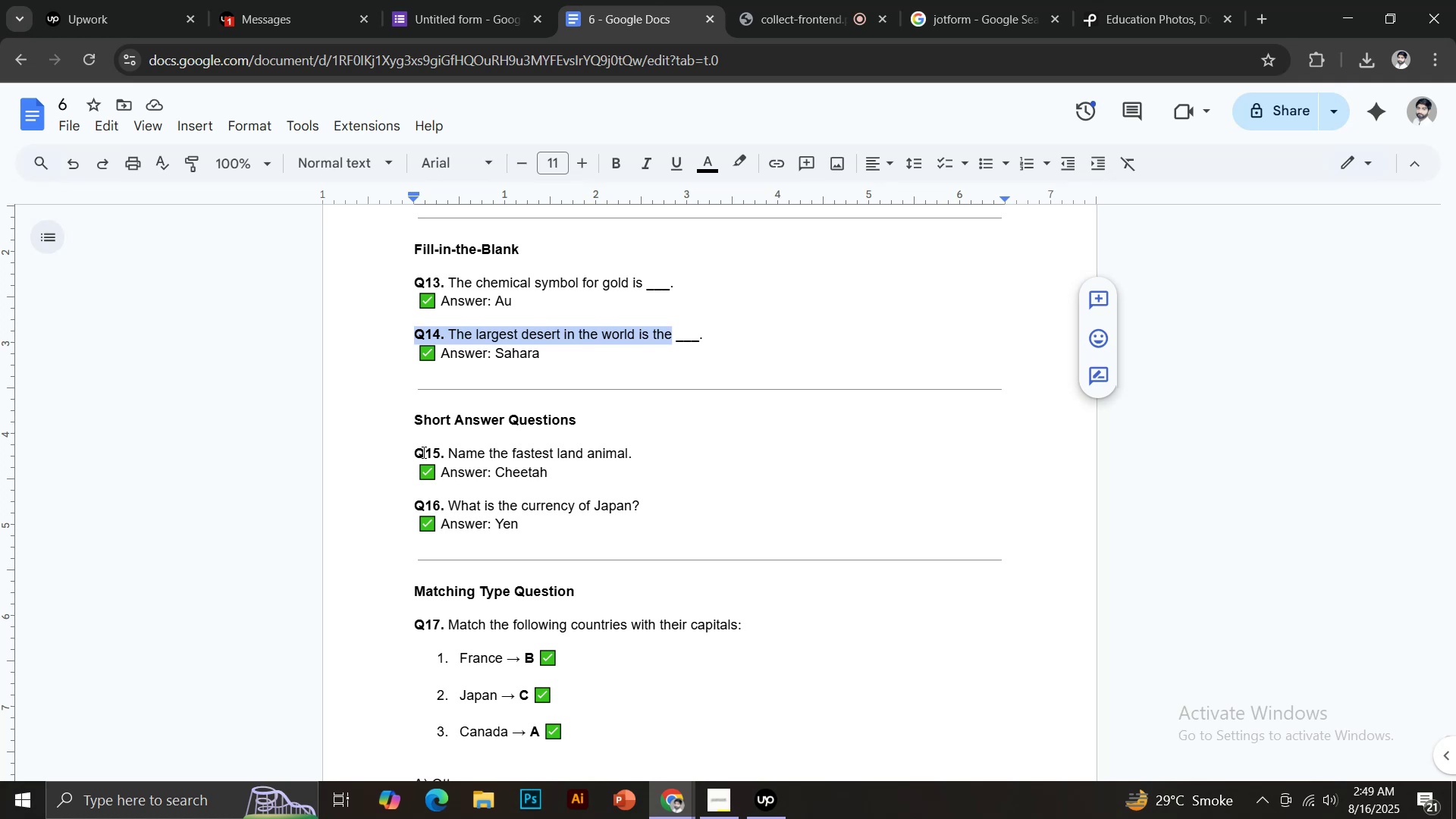 
left_click_drag(start_coordinate=[414, 452], to_coordinate=[635, 440])
 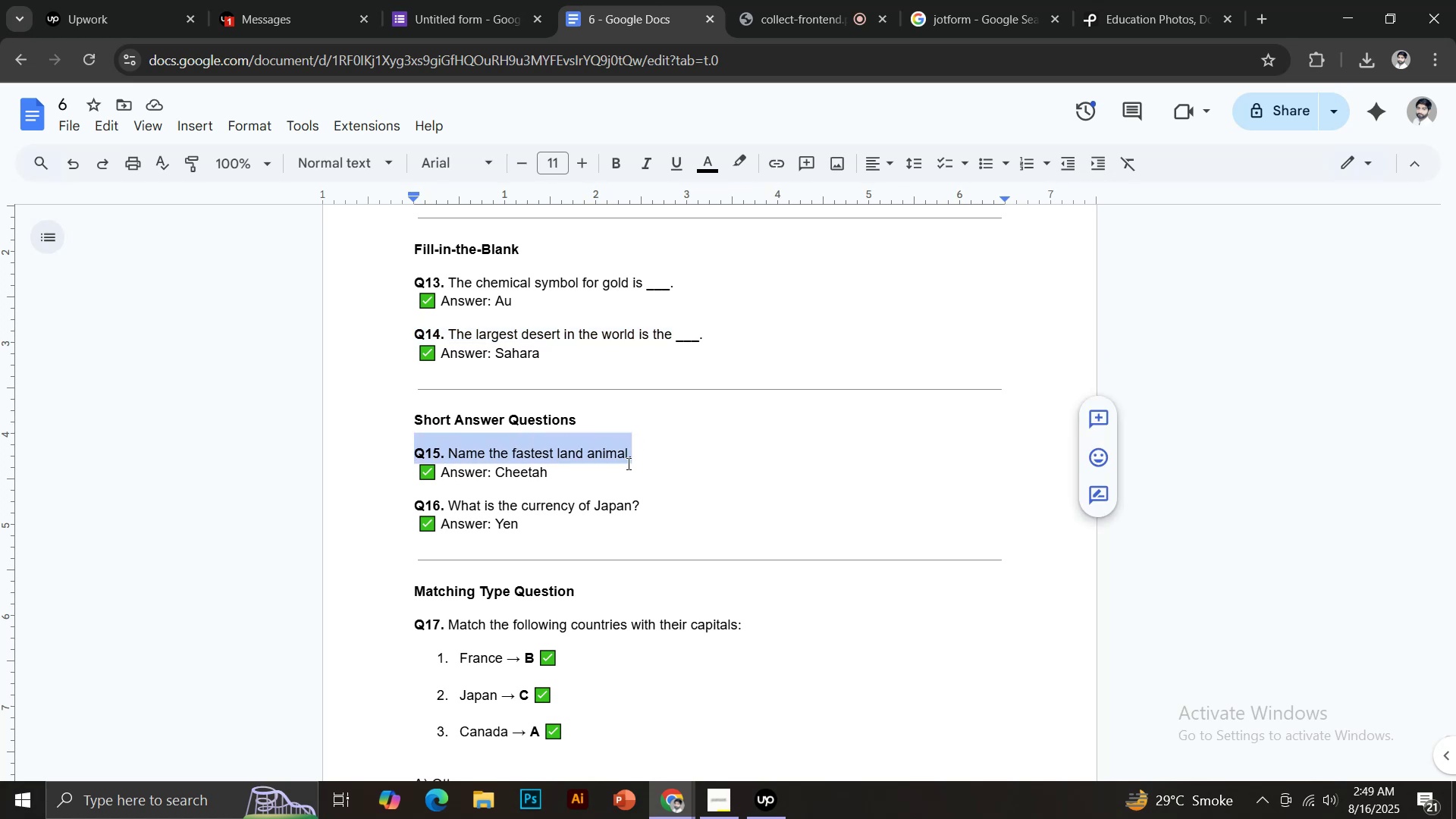 
key(Control+C)
 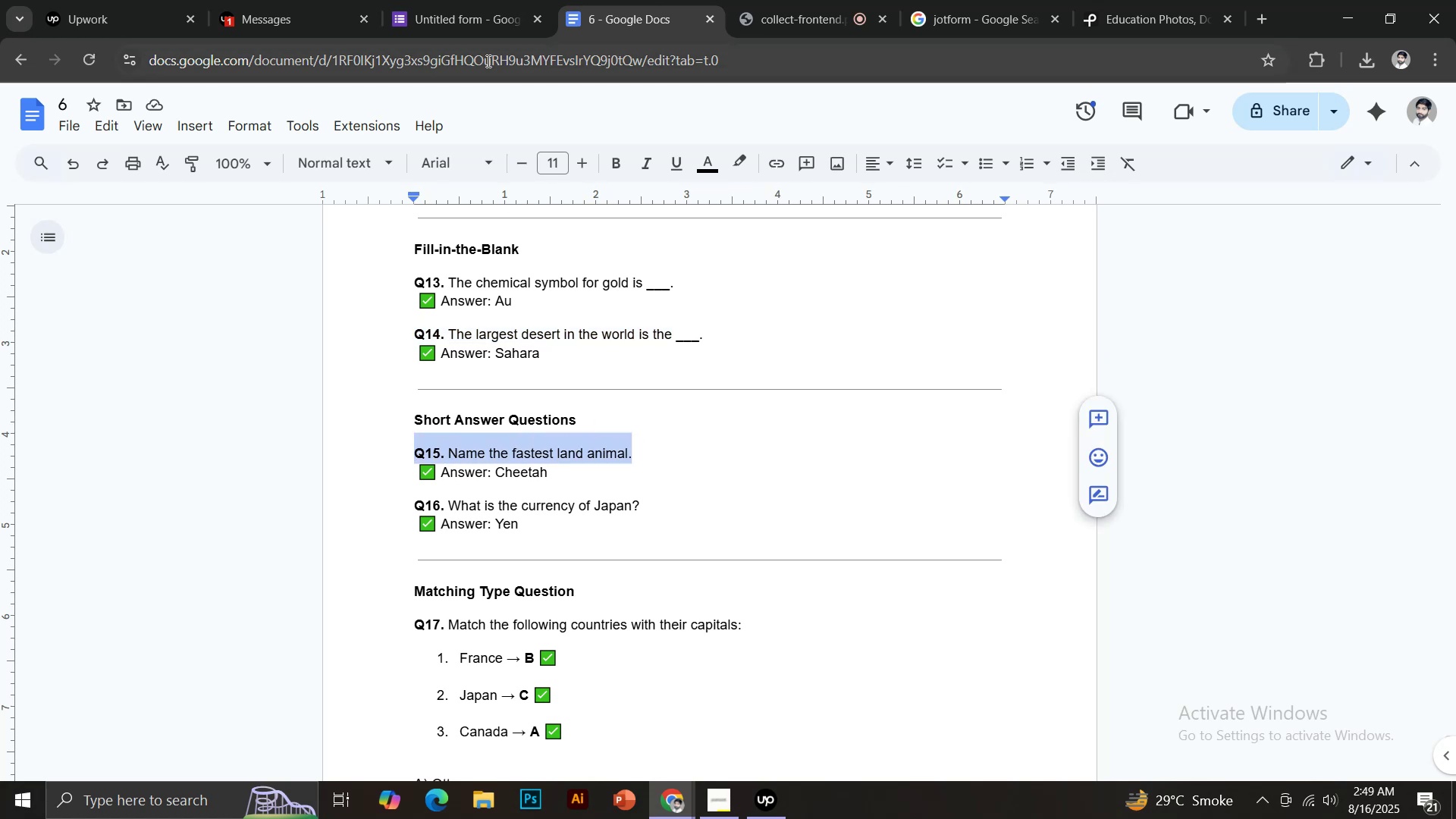 
left_click([480, 15])
 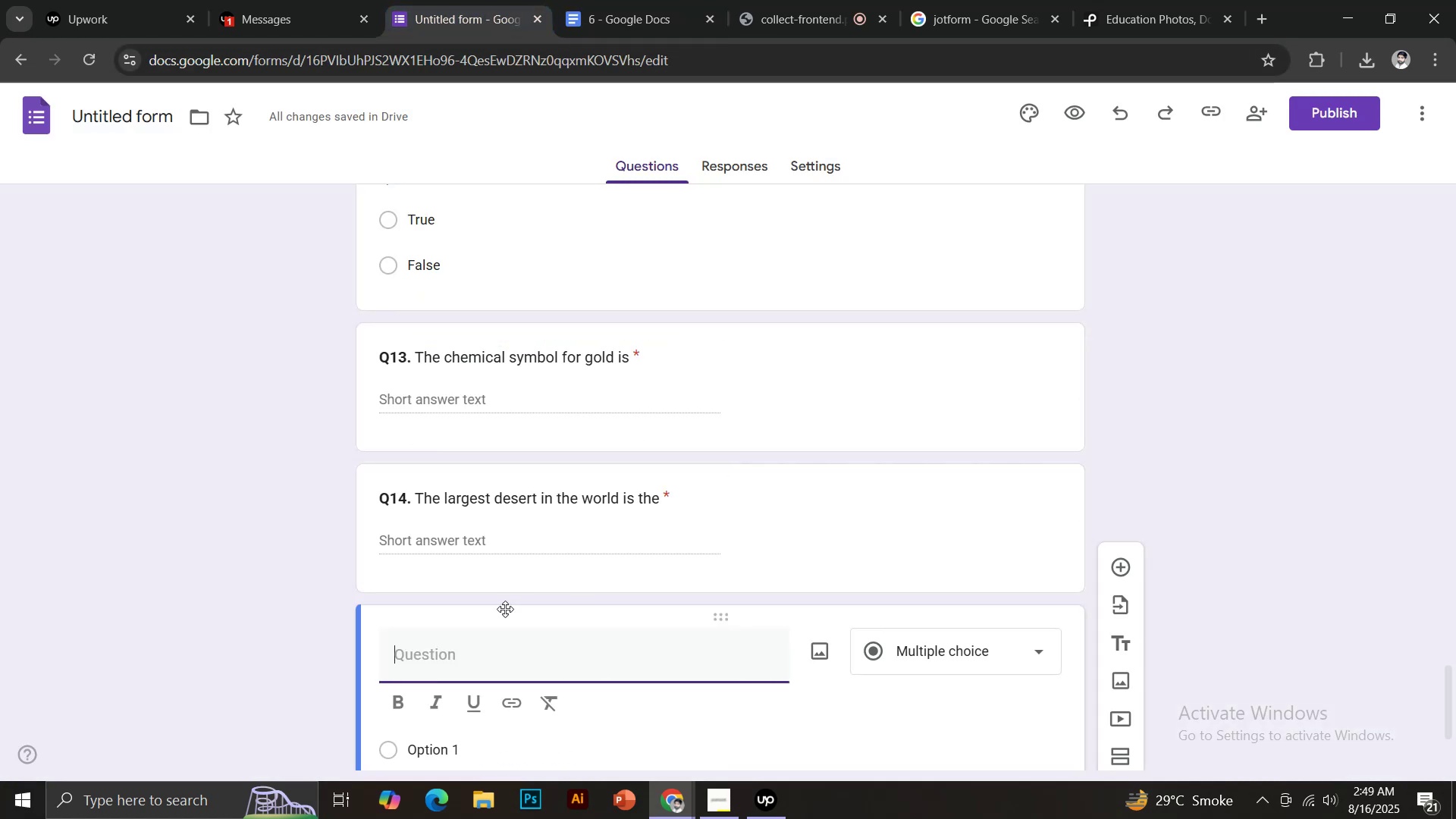 
key(Control+V)
 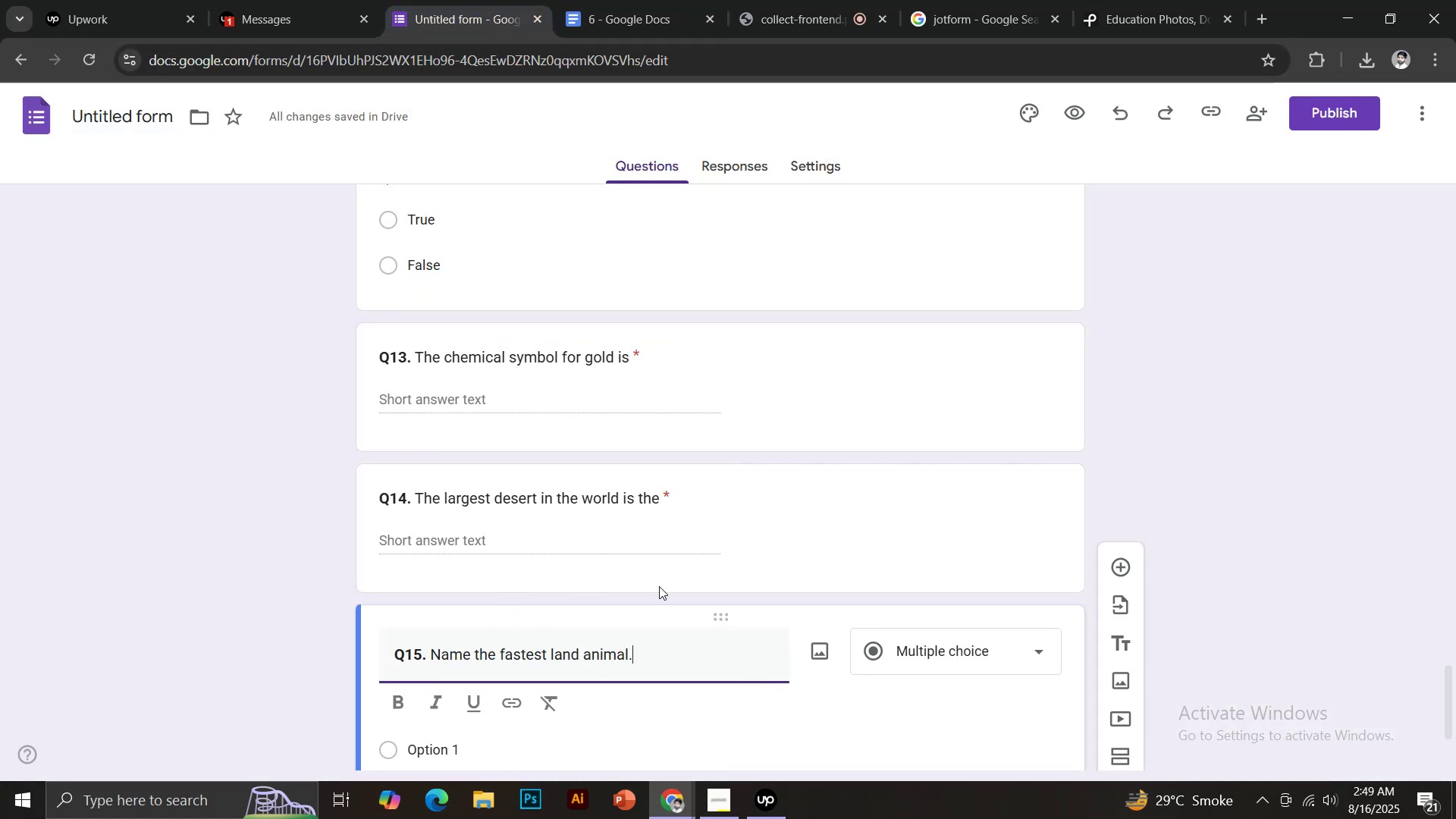 
scroll: coordinate [711, 580], scroll_direction: down, amount: 2.0
 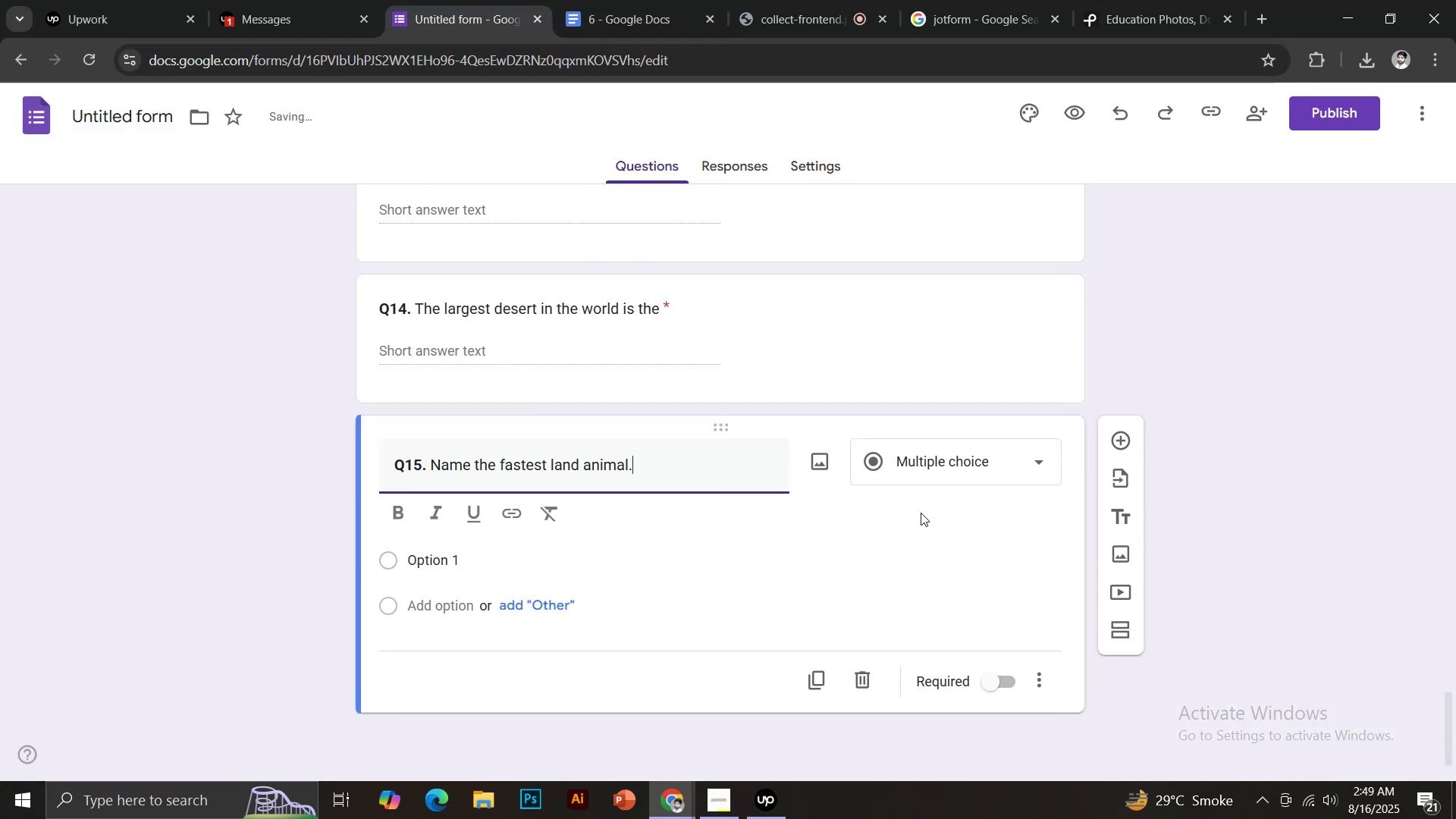 
left_click([921, 466])
 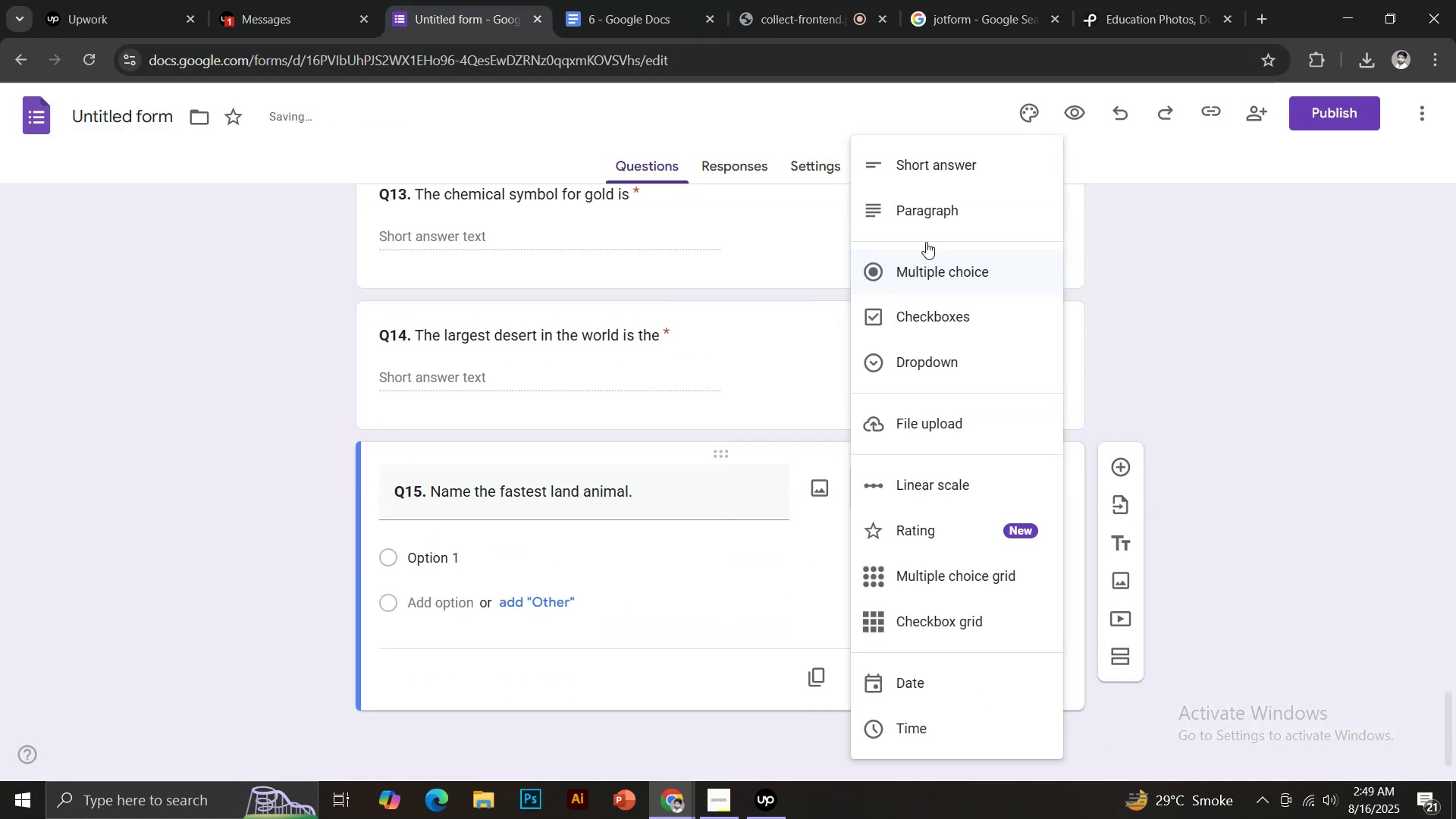 
left_click([920, 209])
 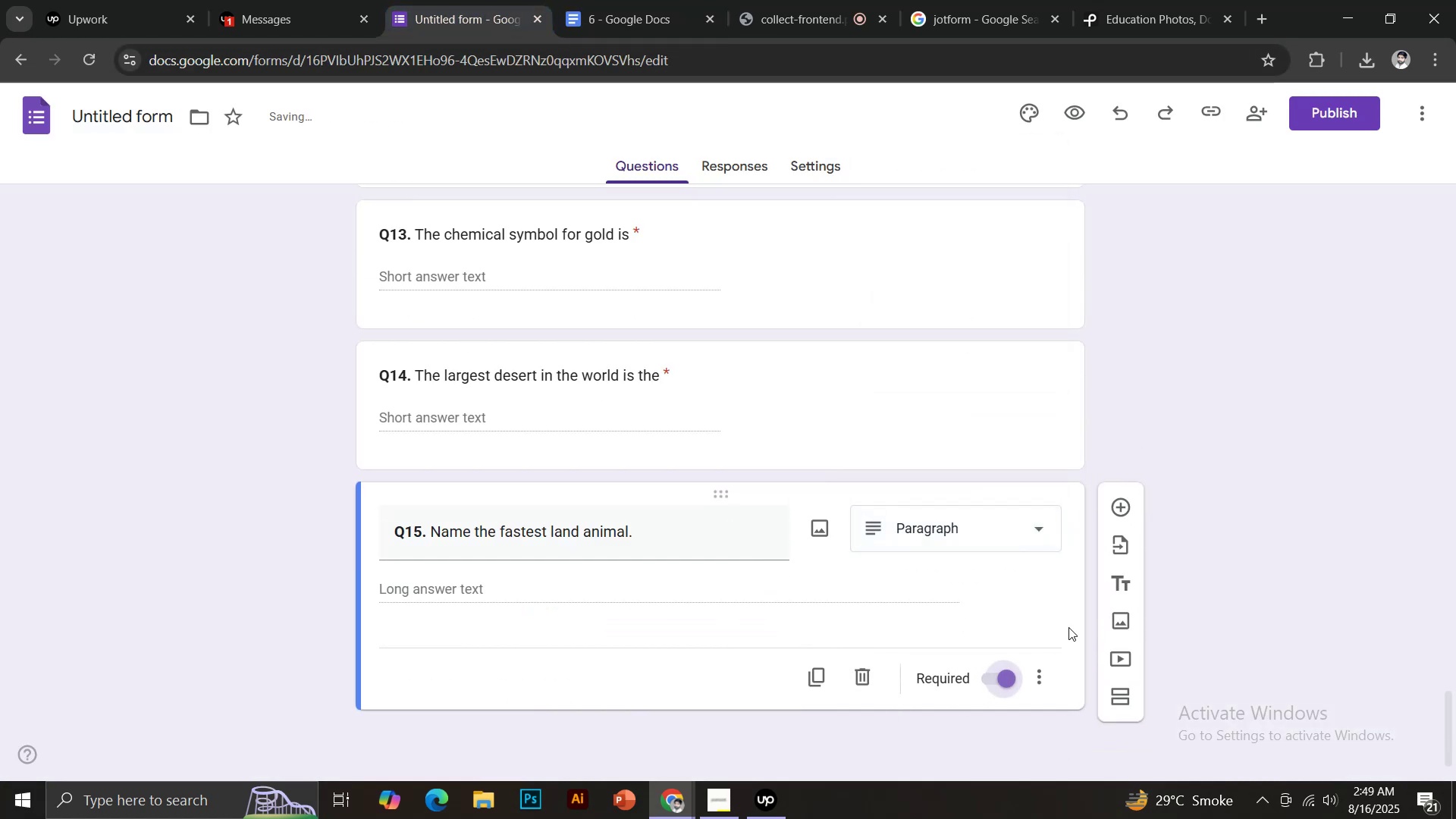 
left_click([1122, 510])
 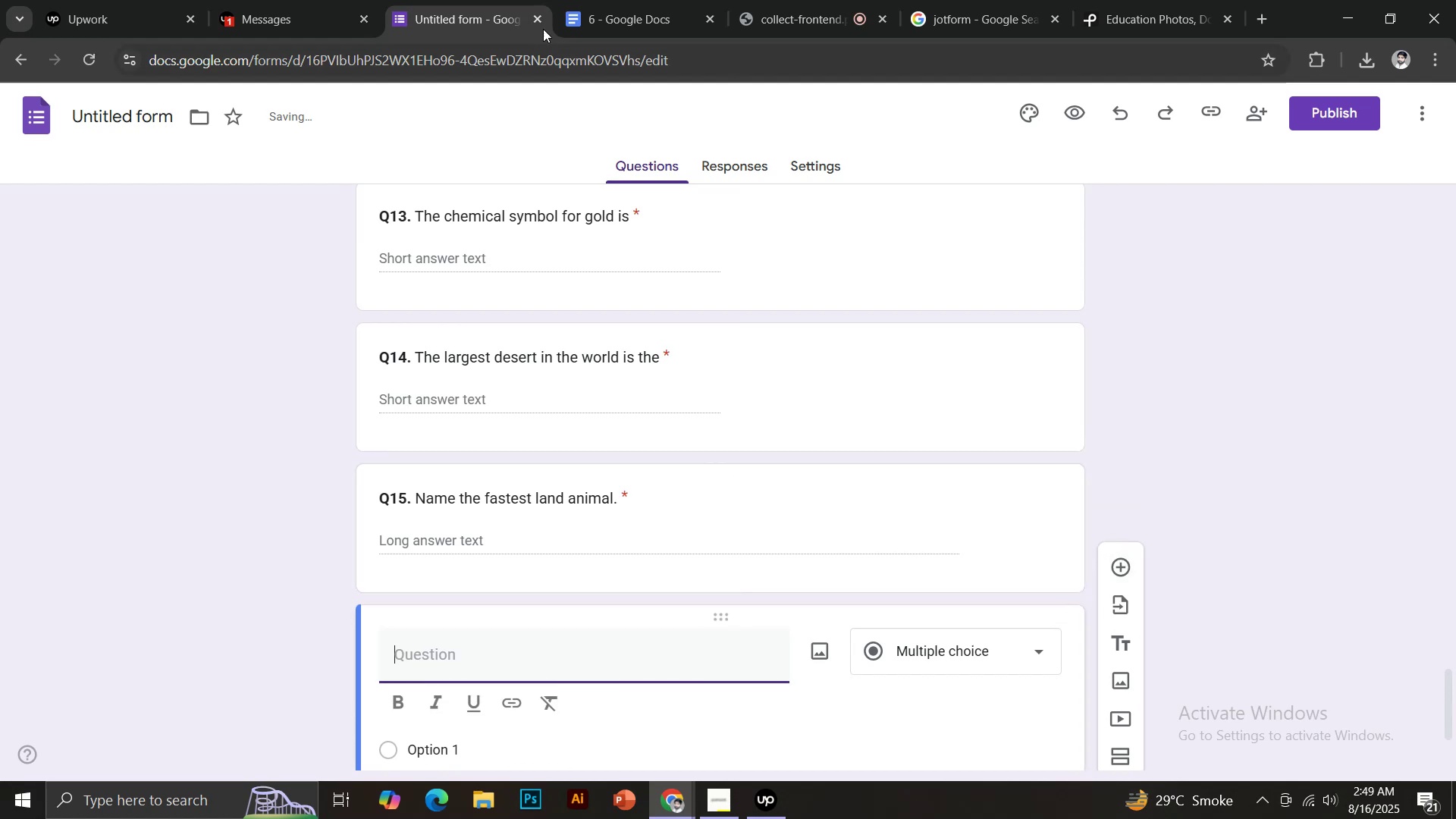 
left_click([621, 0])
 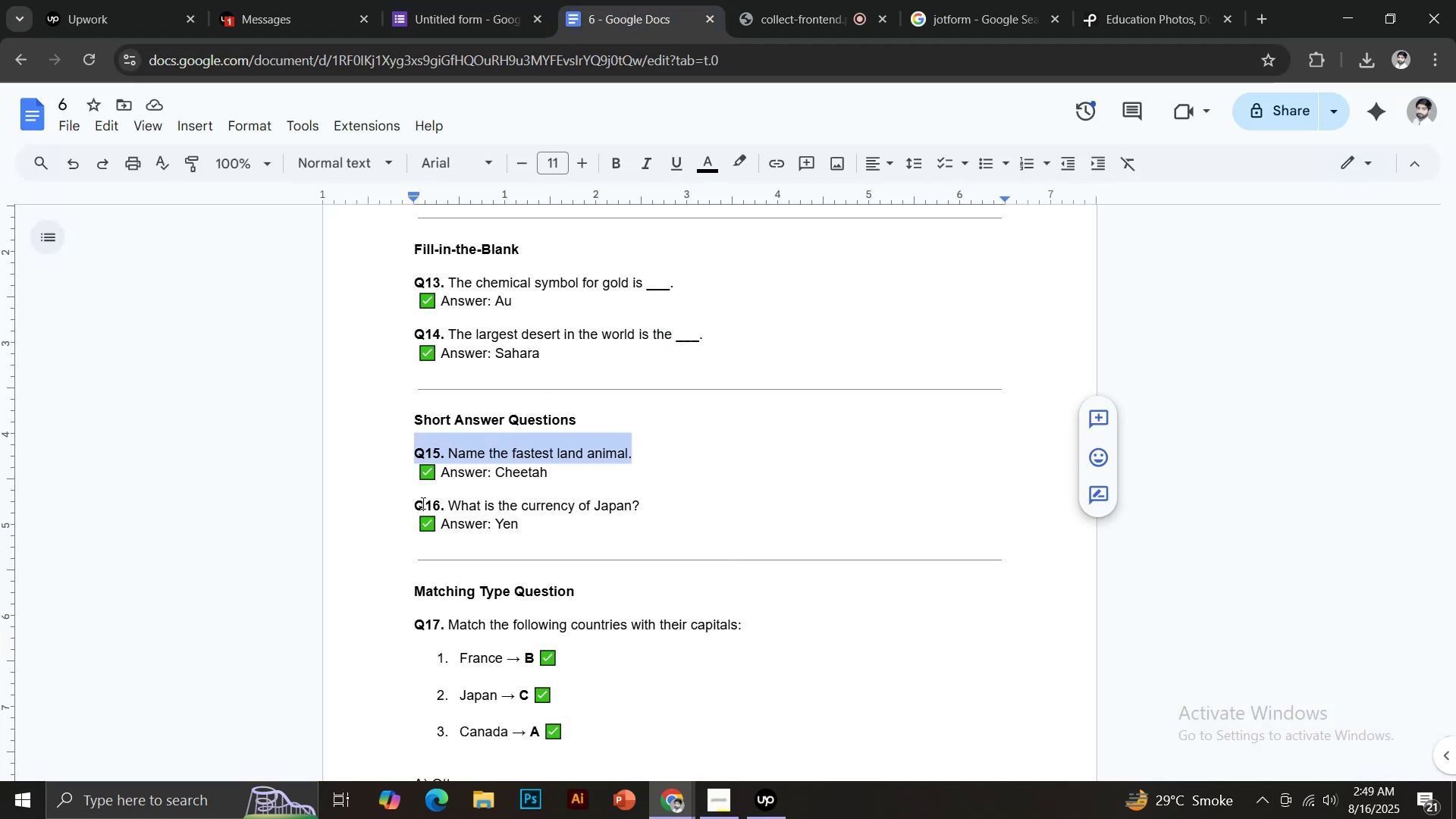 
left_click_drag(start_coordinate=[416, 503], to_coordinate=[642, 502])
 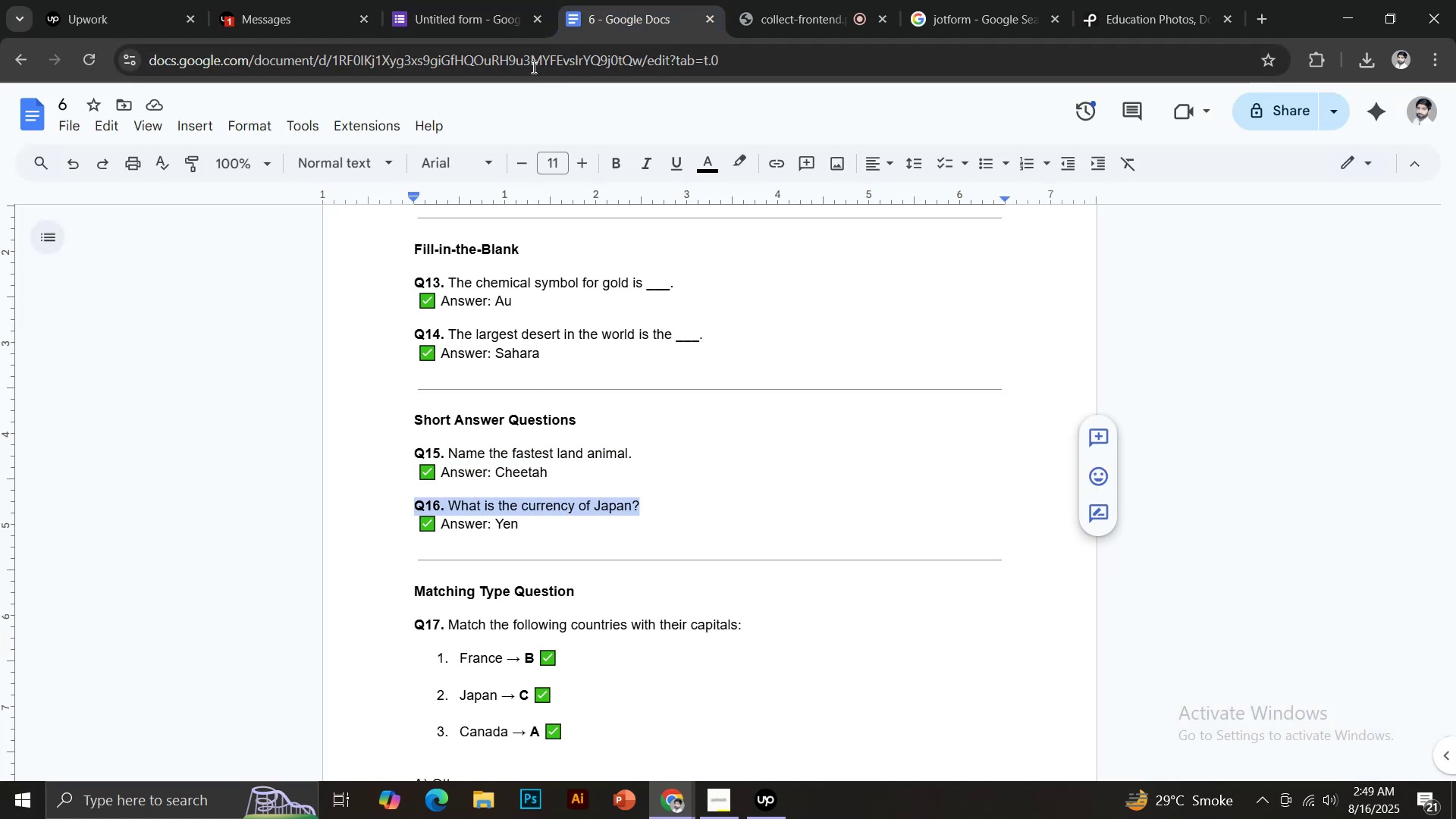 
key(Control+C)
 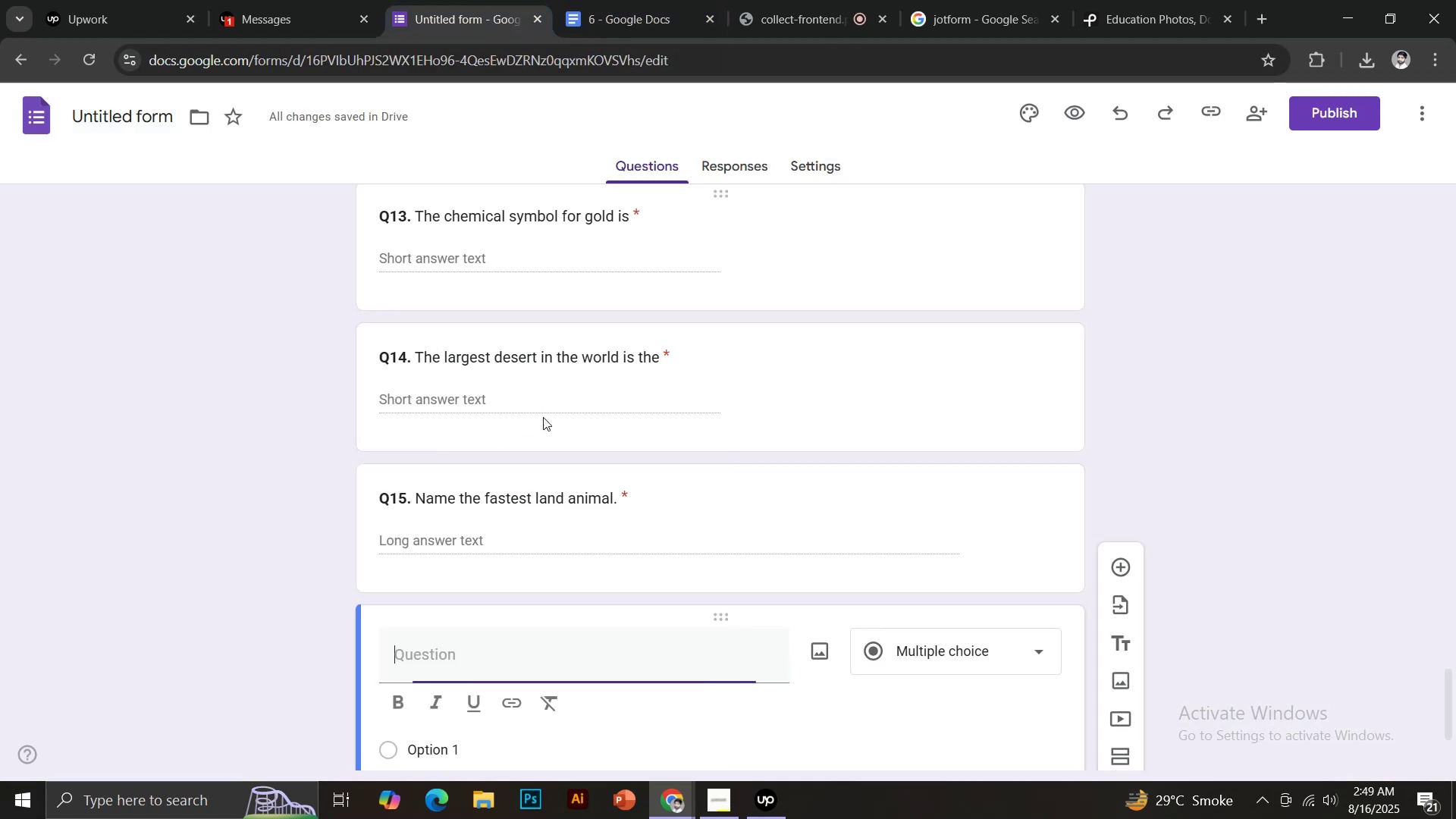 
key(Control+V)
 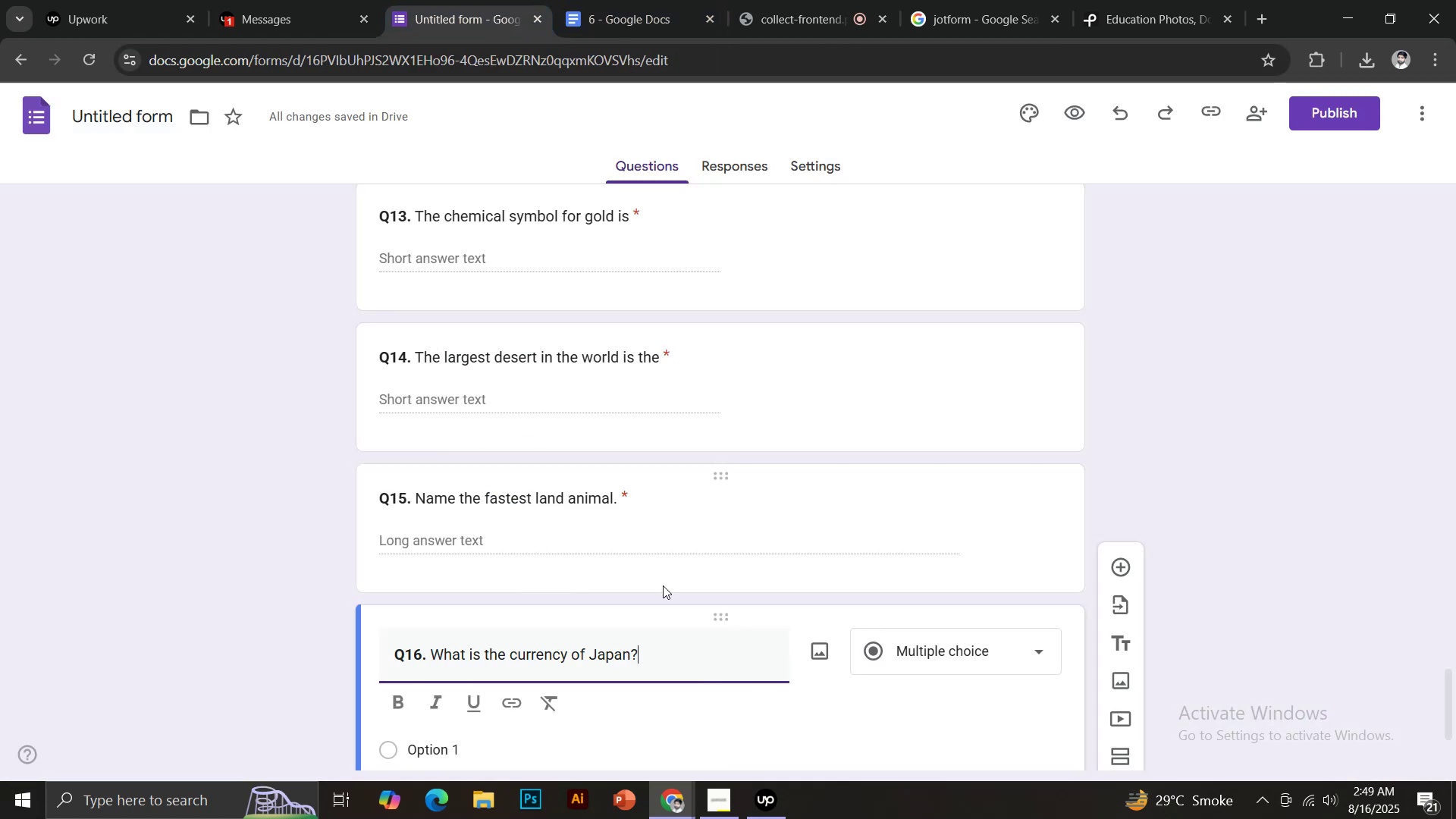 
scroll: coordinate [745, 584], scroll_direction: down, amount: 3.0
 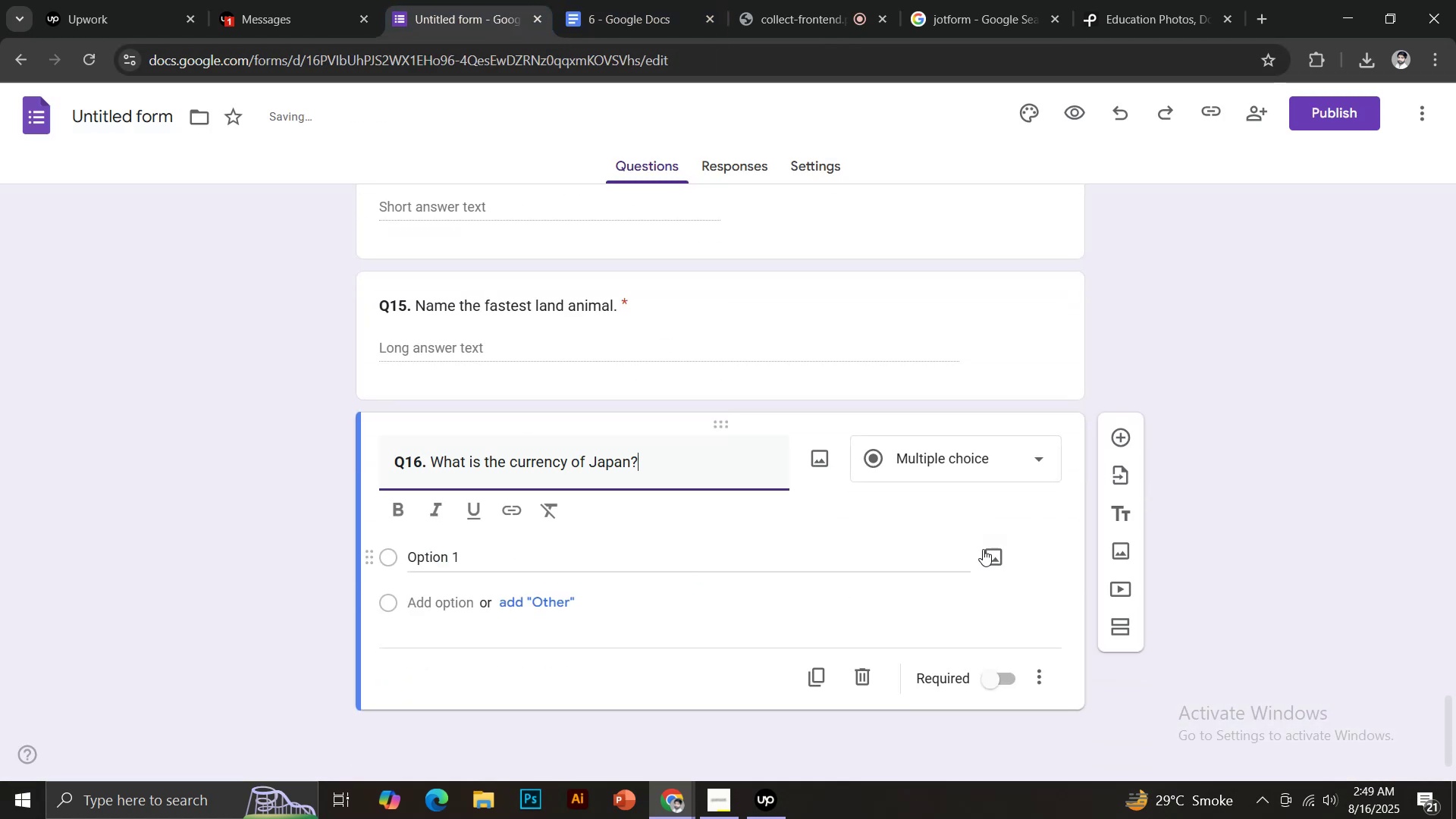 
left_click([959, 450])
 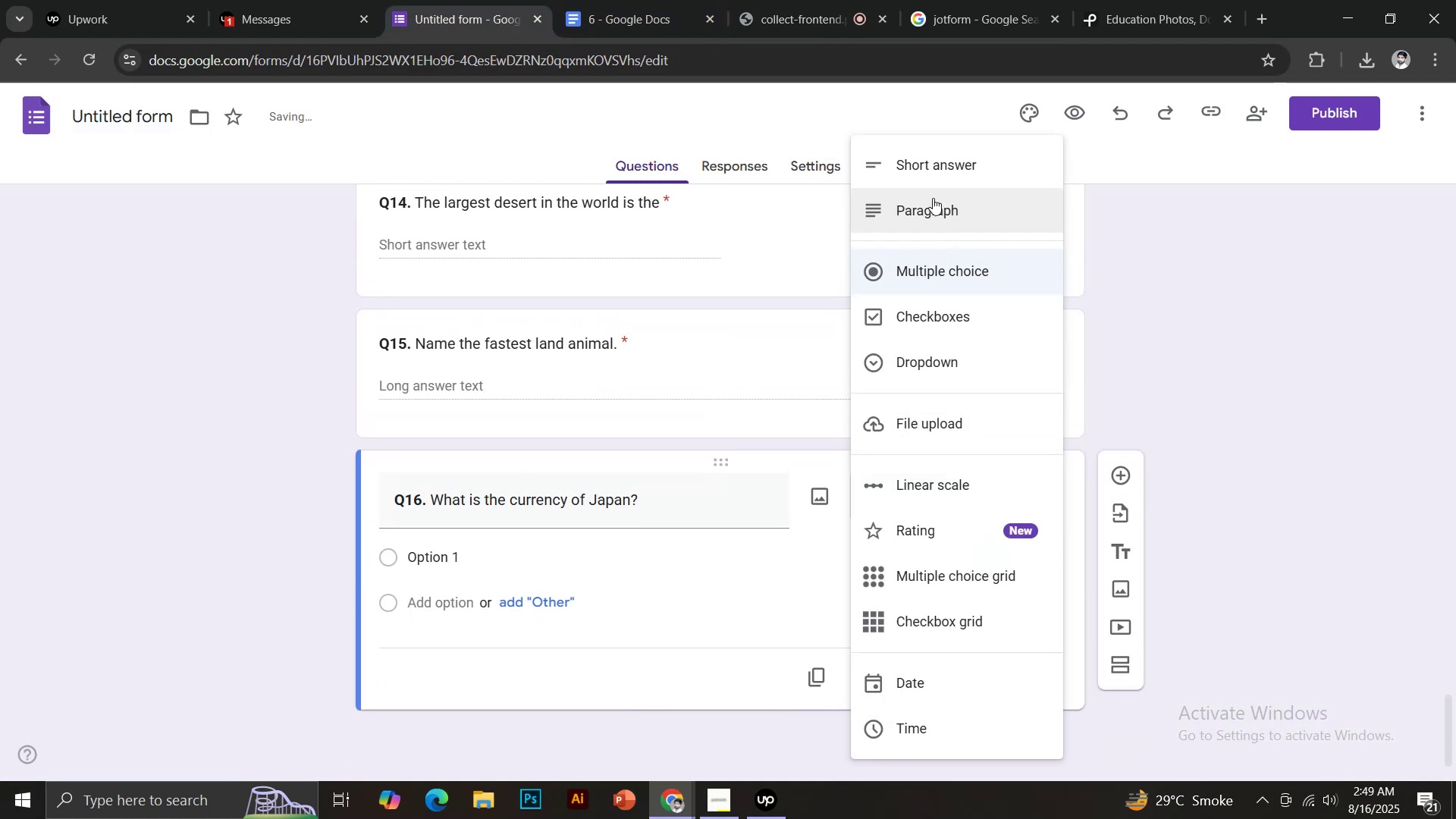 
left_click([931, 165])
 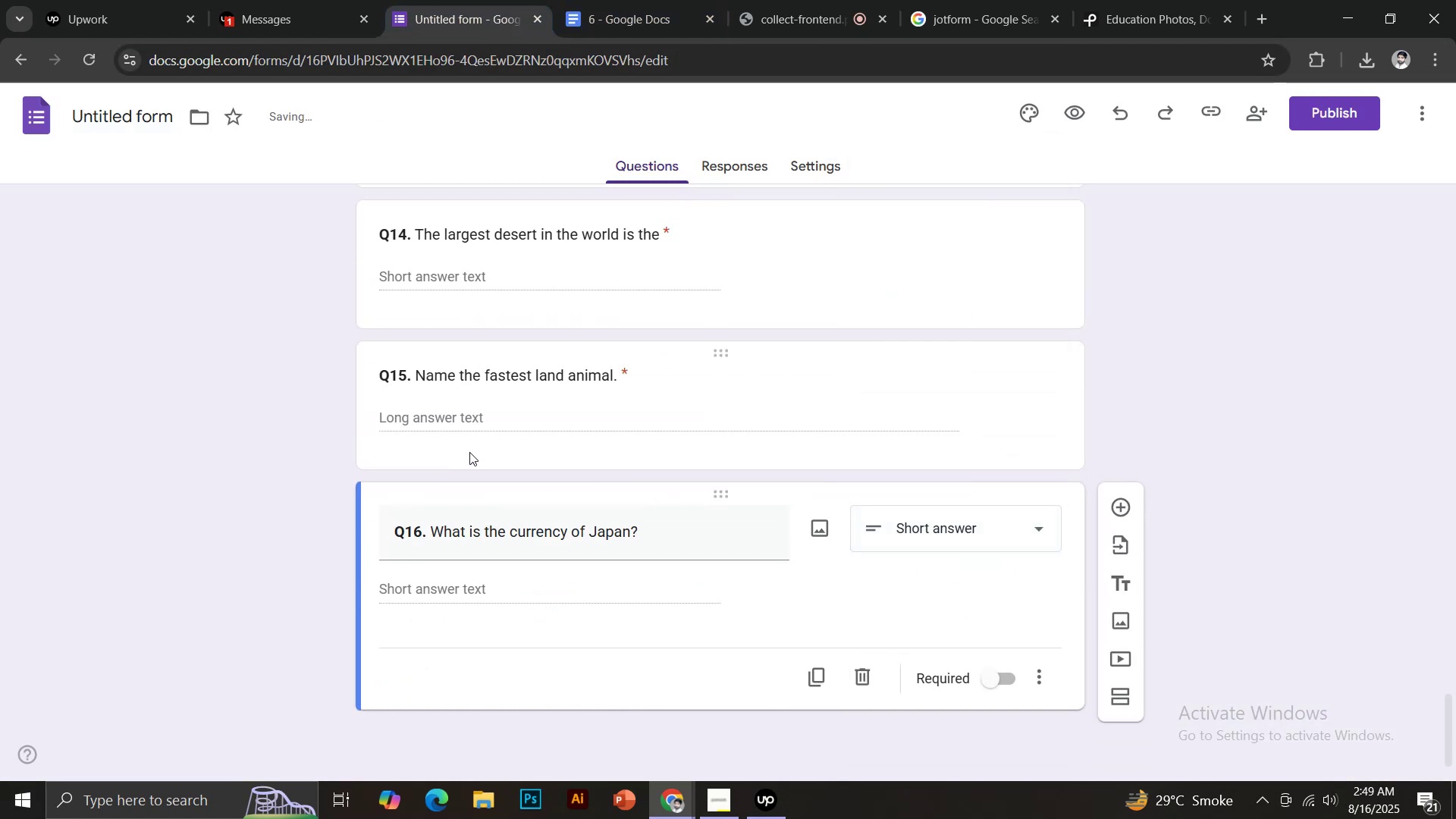 
left_click([447, 411])
 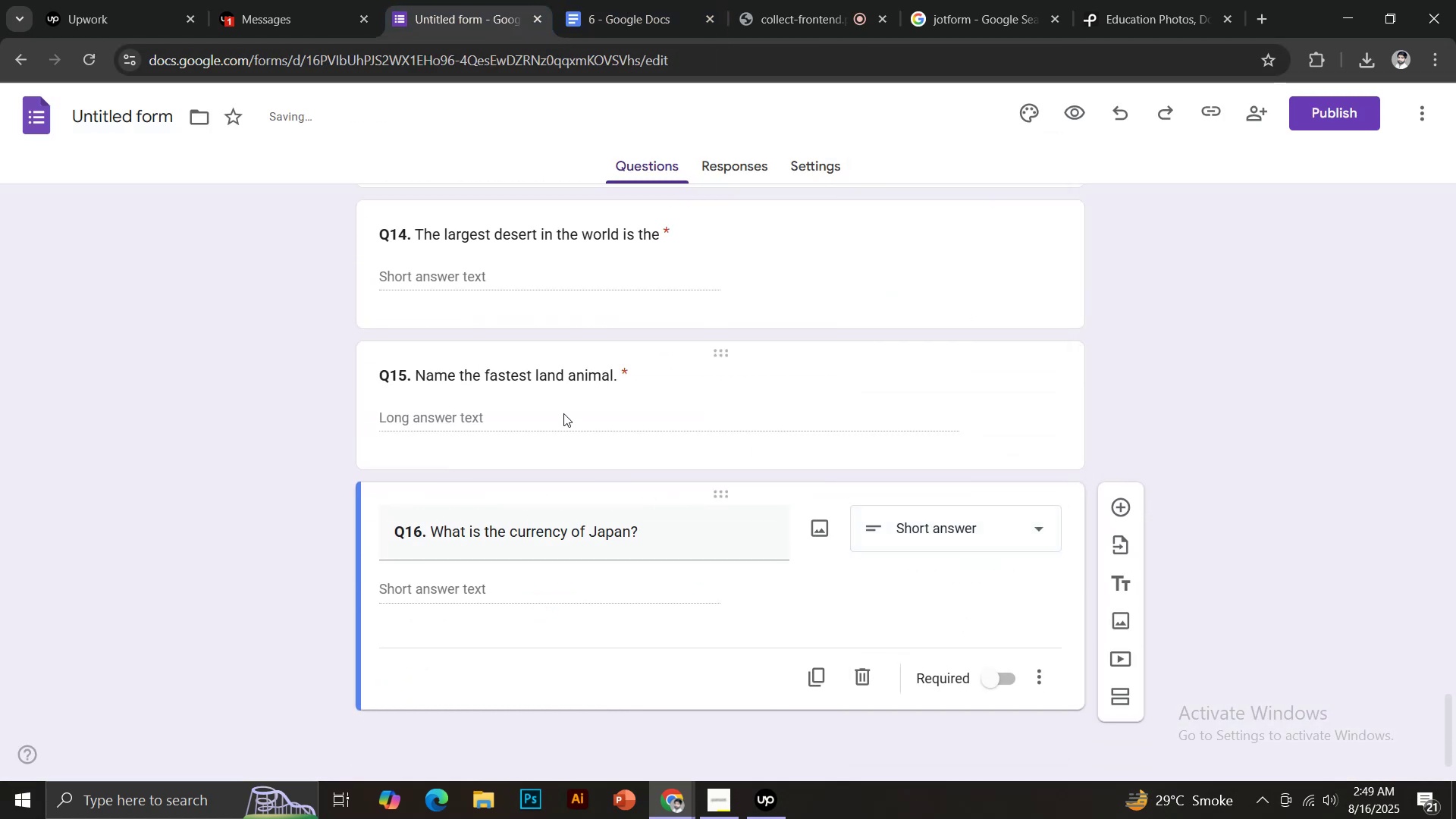 
left_click([474, 405])
 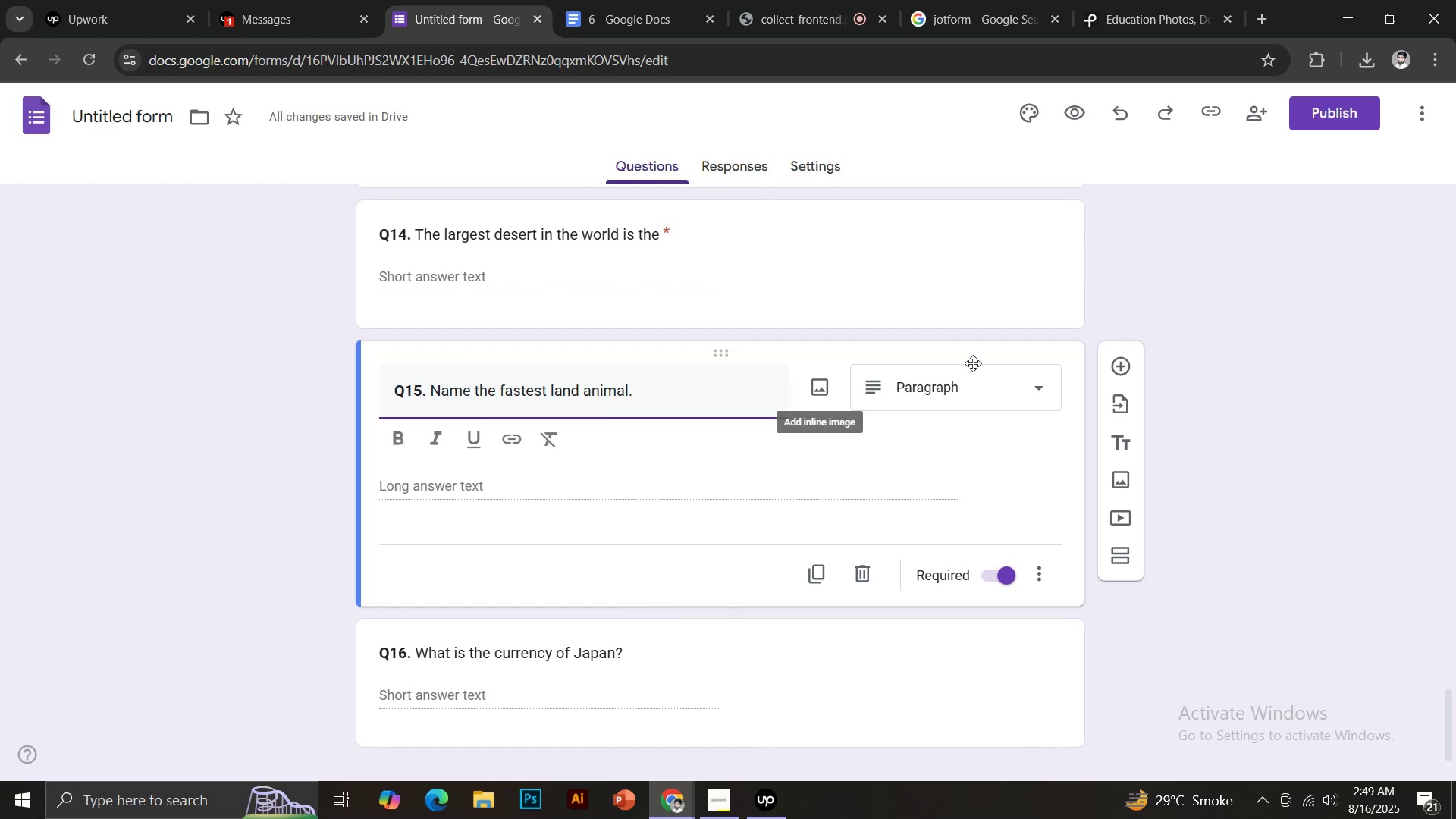 
left_click([972, 381])
 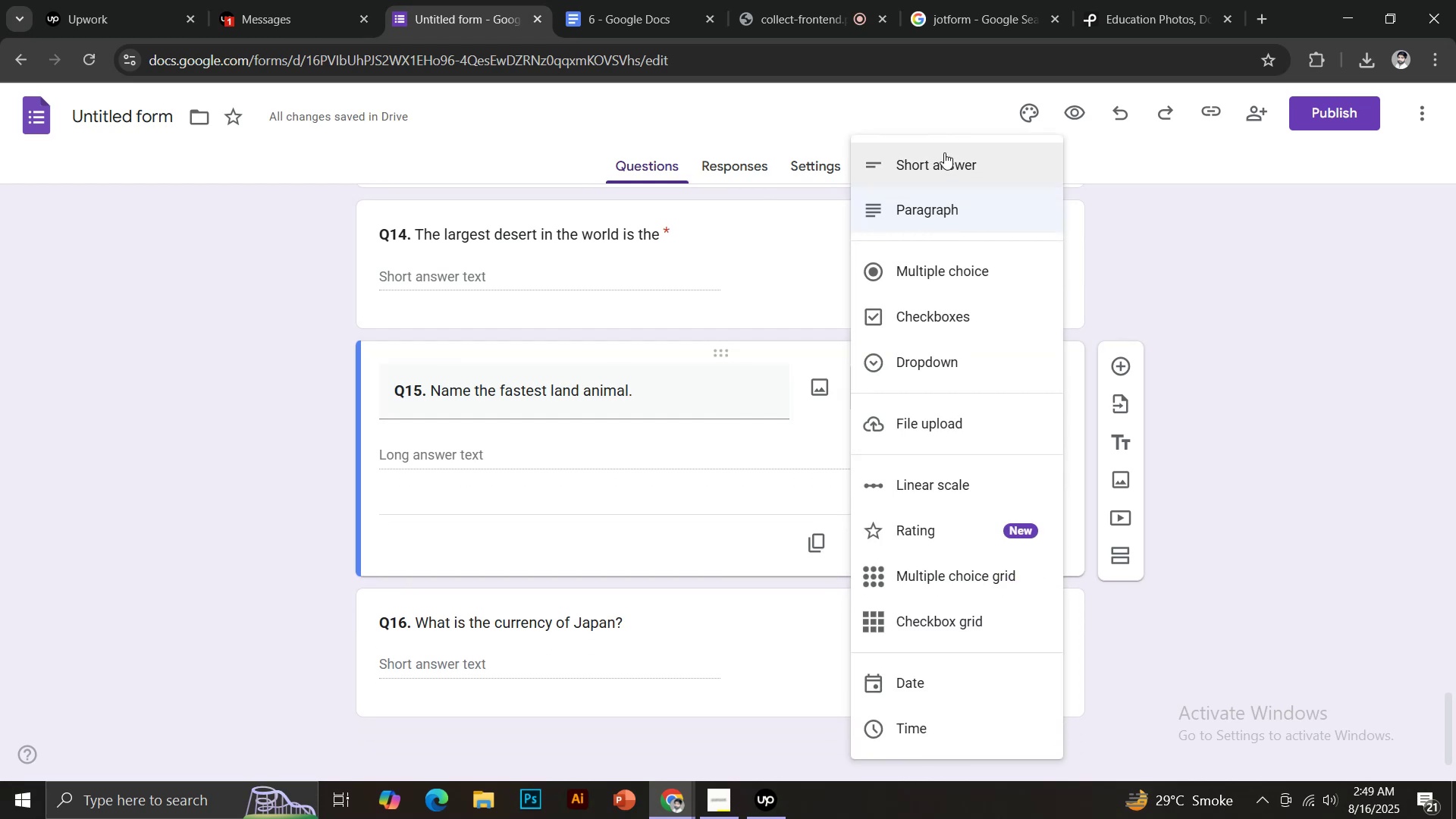 
left_click([943, 152])
 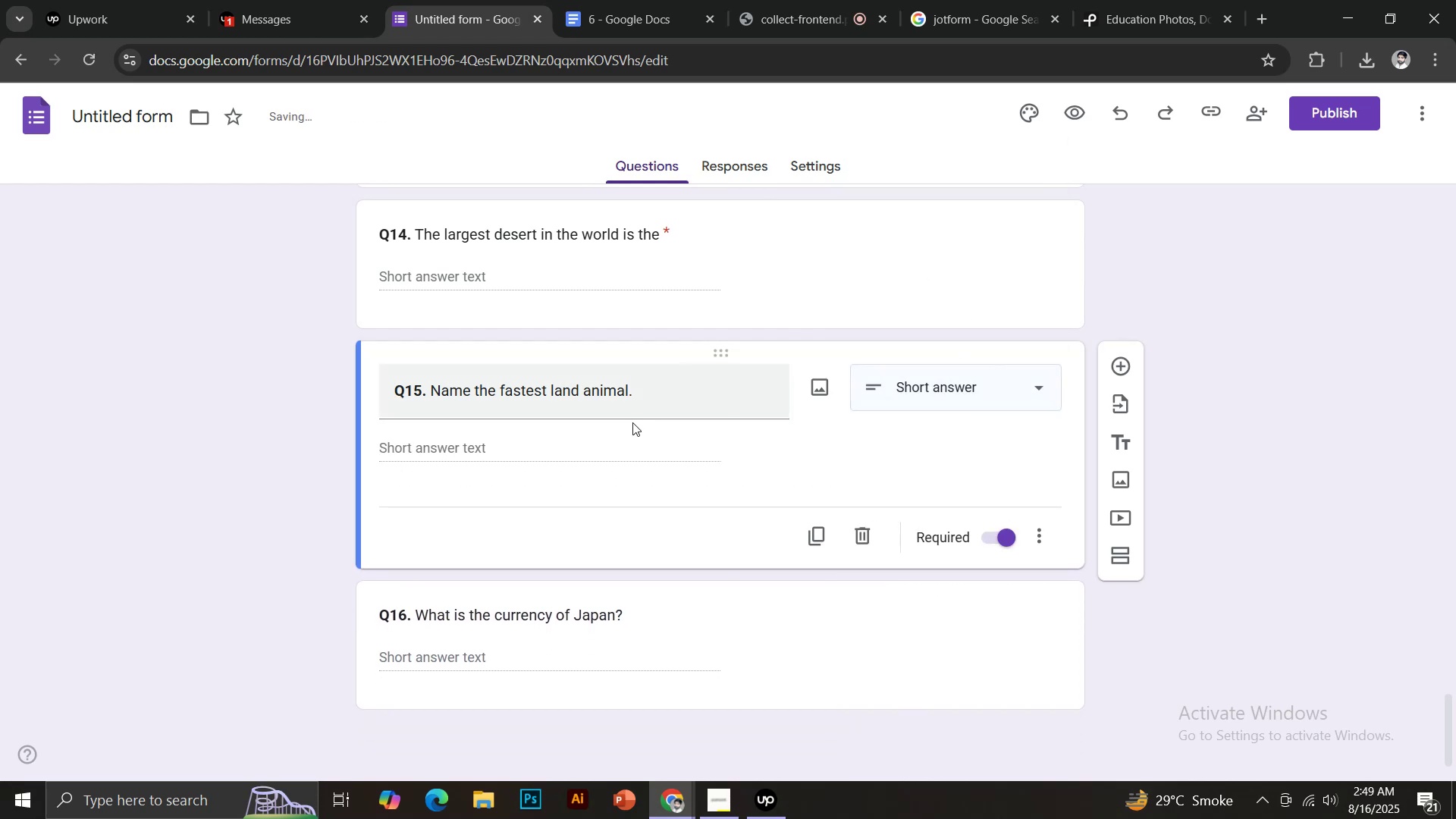 
scroll: coordinate [632, 454], scroll_direction: down, amount: 2.0
 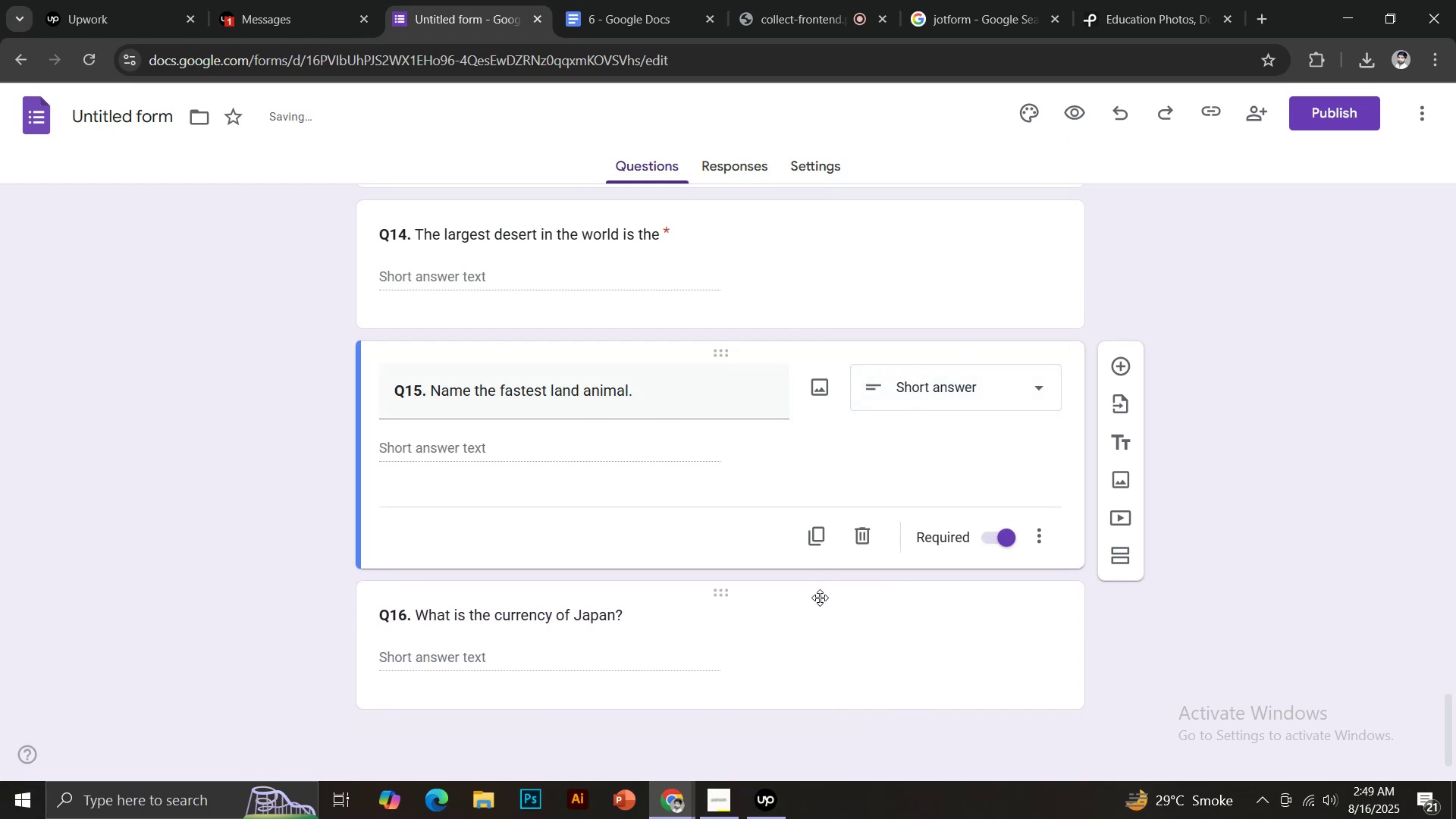 
left_click([686, 639])
 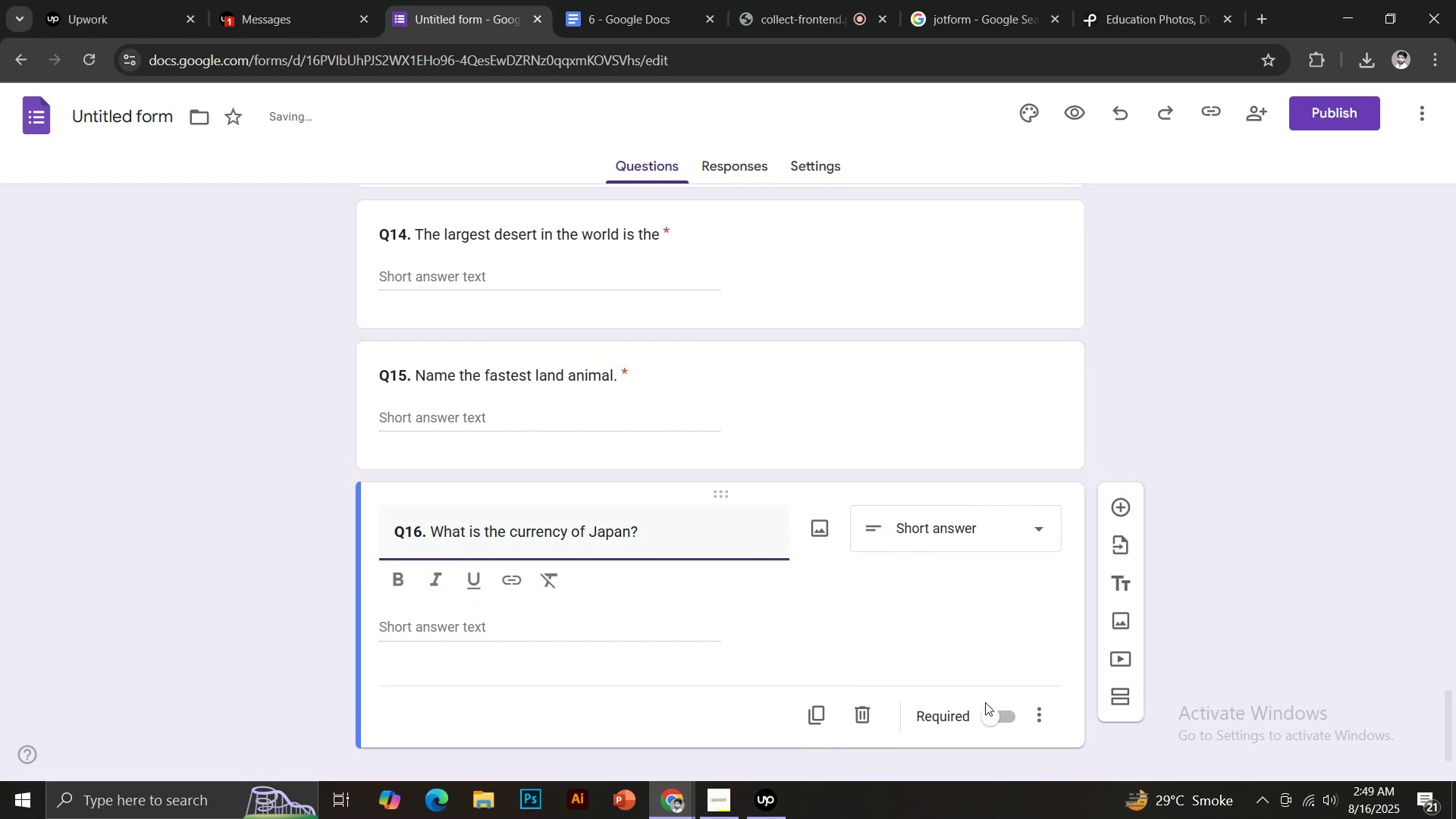 
left_click([992, 714])
 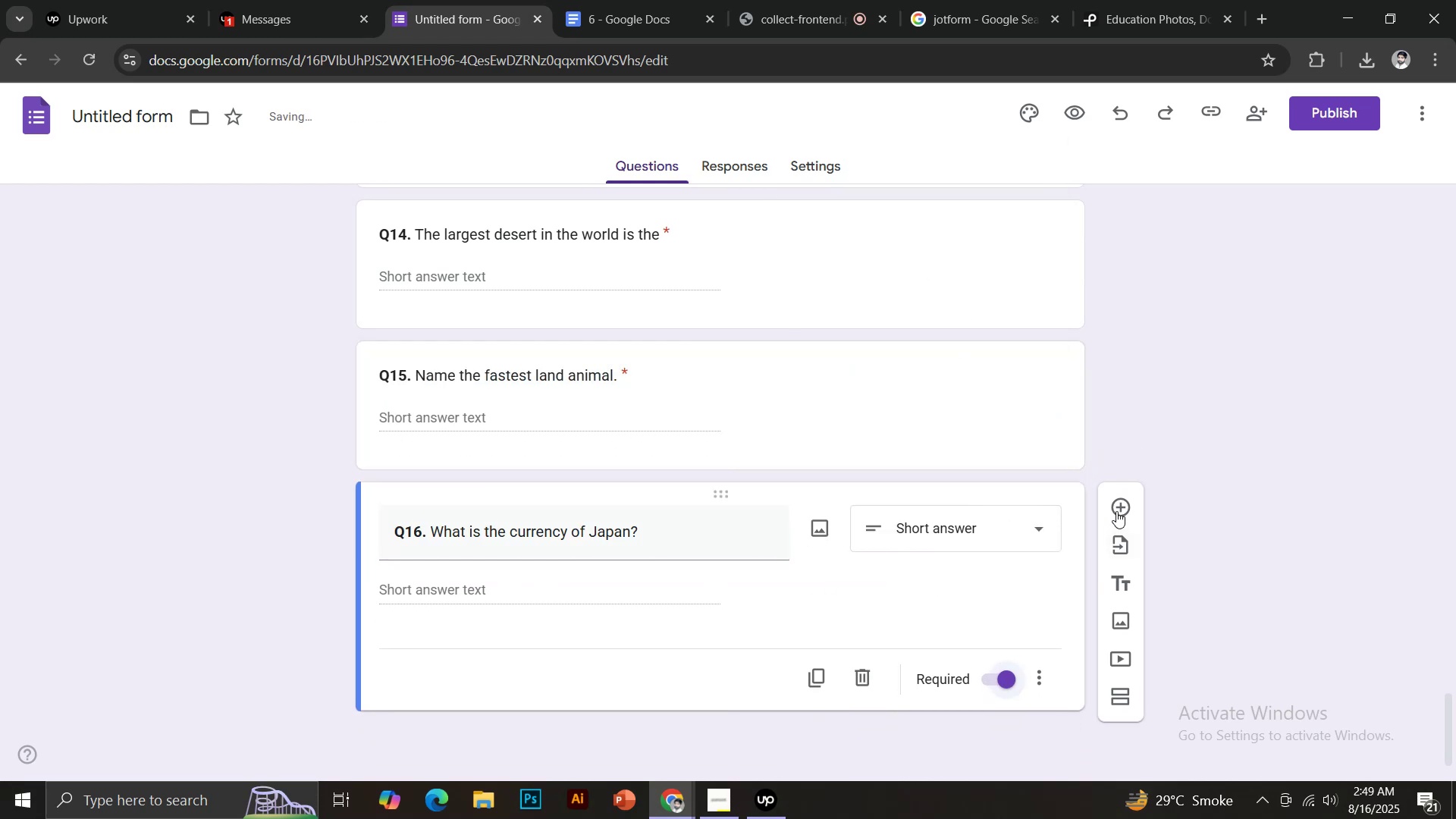 
left_click([1119, 507])
 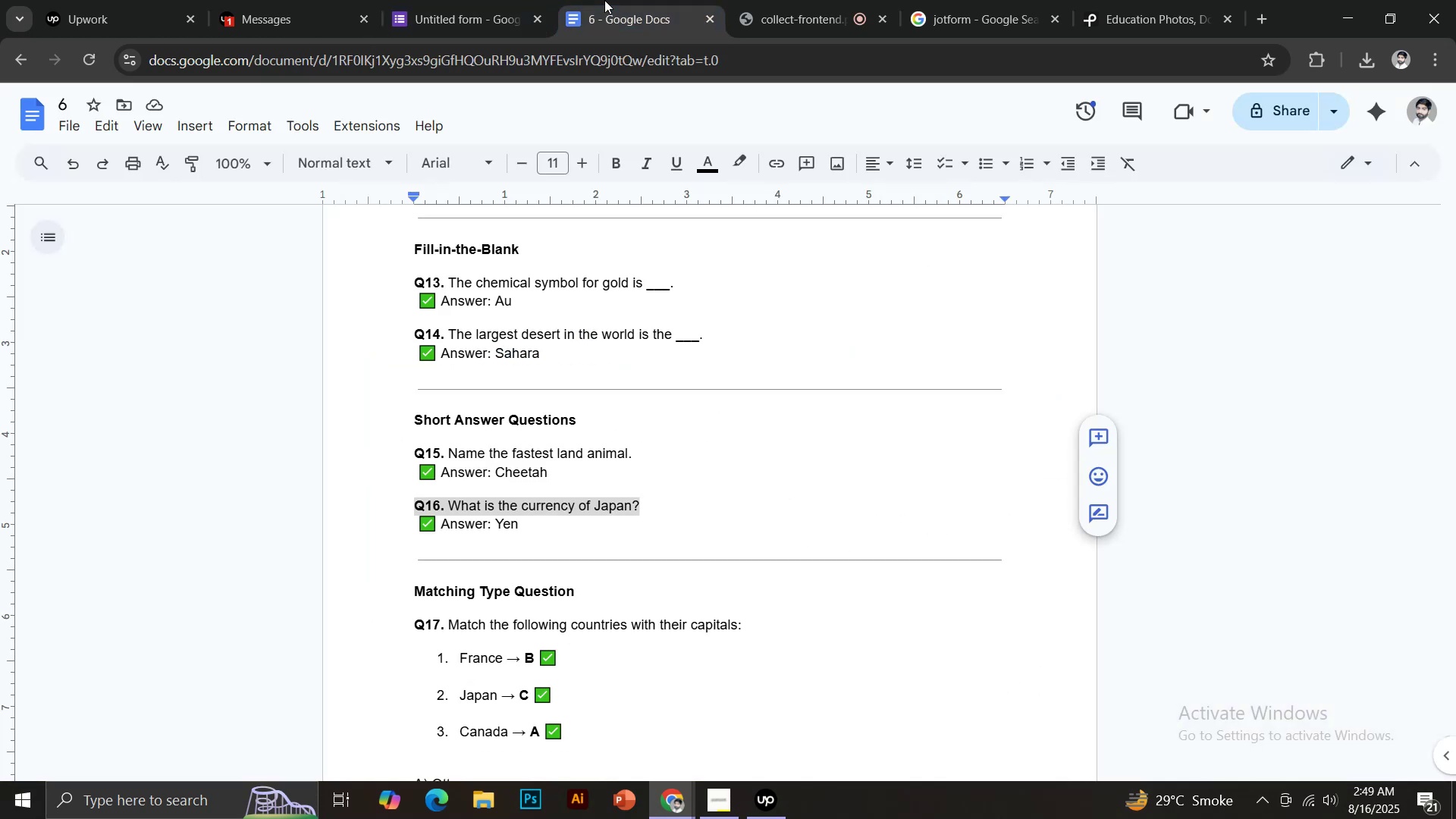 
scroll: coordinate [518, 472], scroll_direction: down, amount: 2.0
 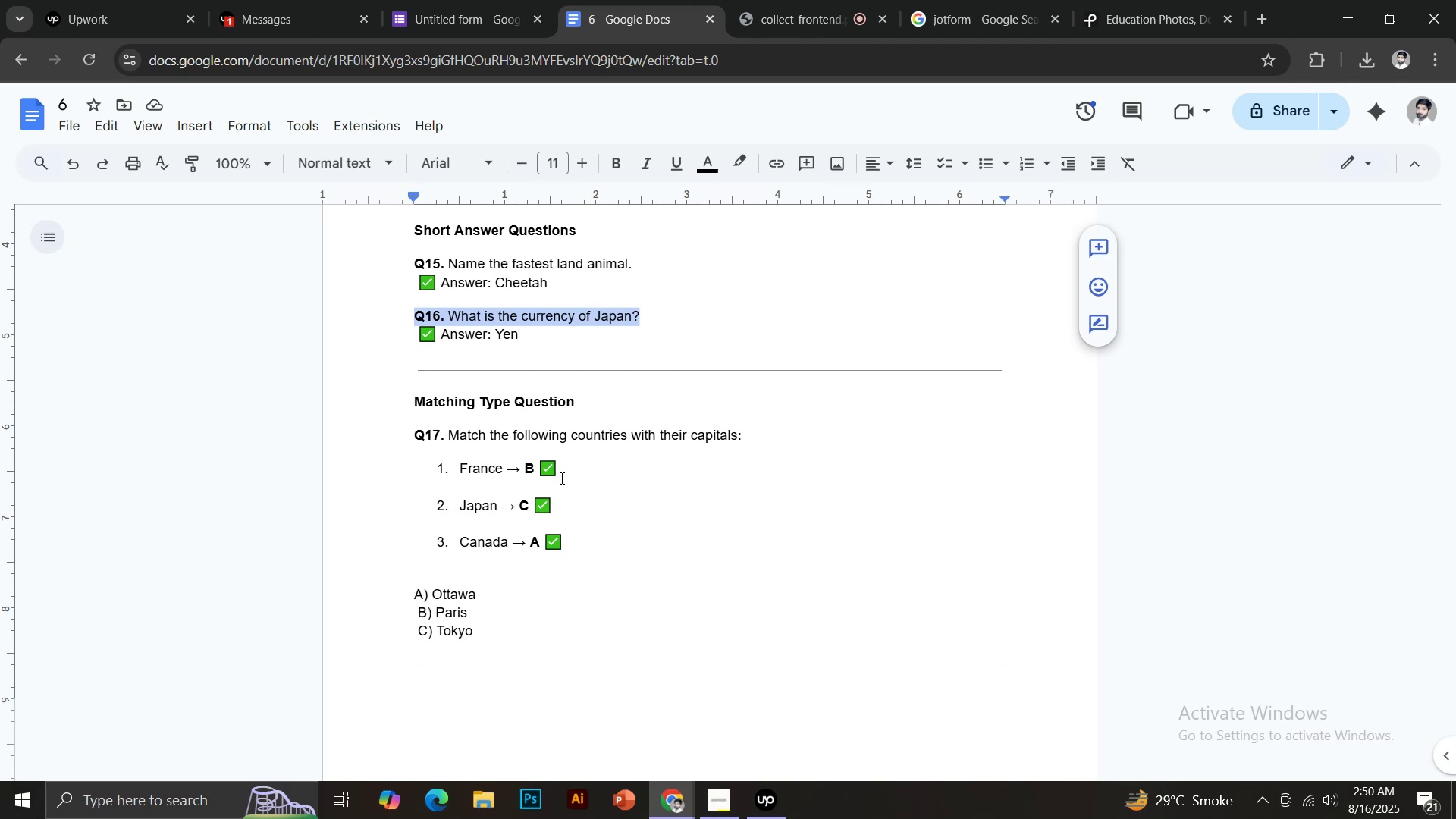 
wait(30.47)
 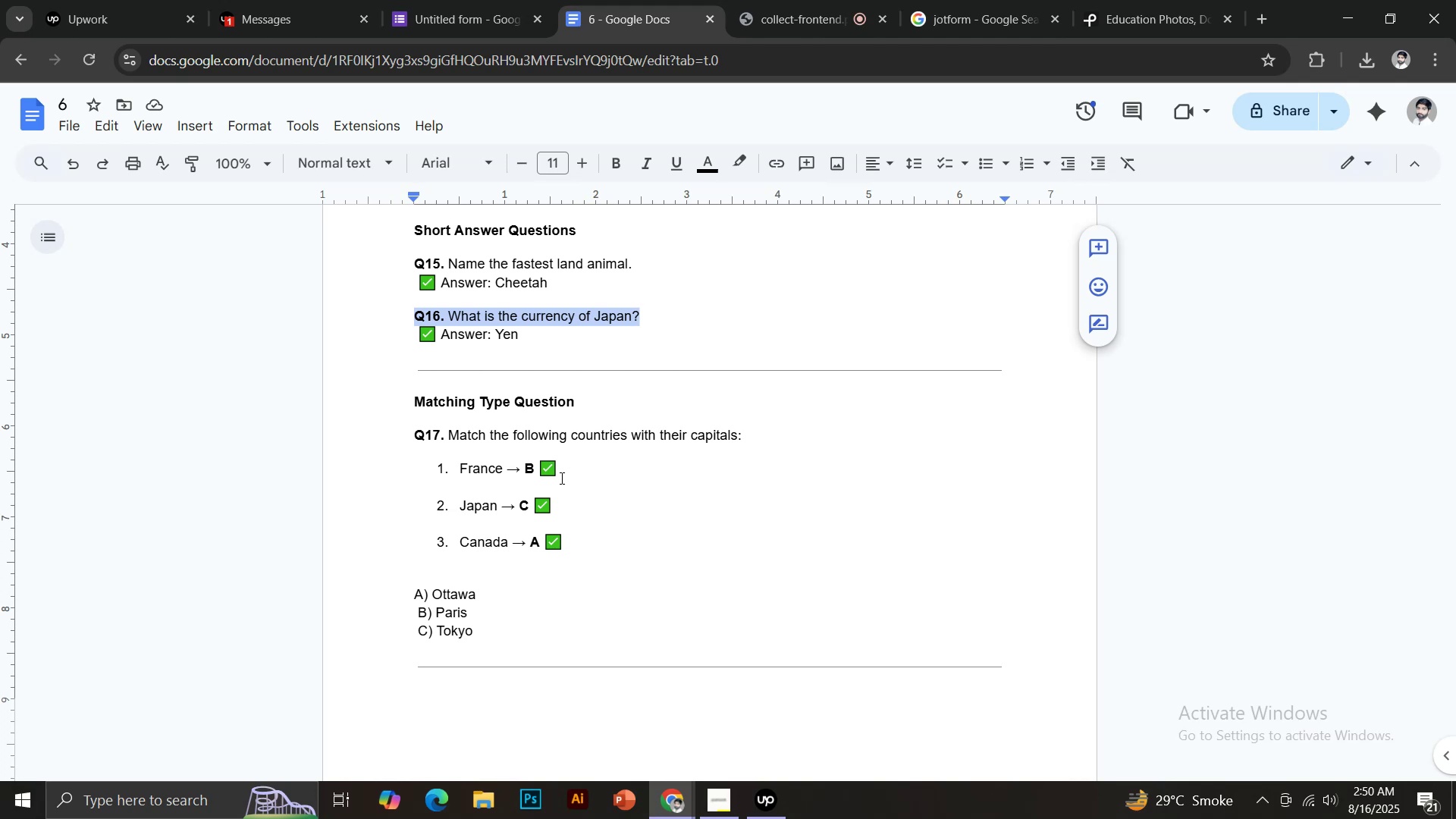 
left_click_drag(start_coordinate=[418, 433], to_coordinate=[742, 435])
 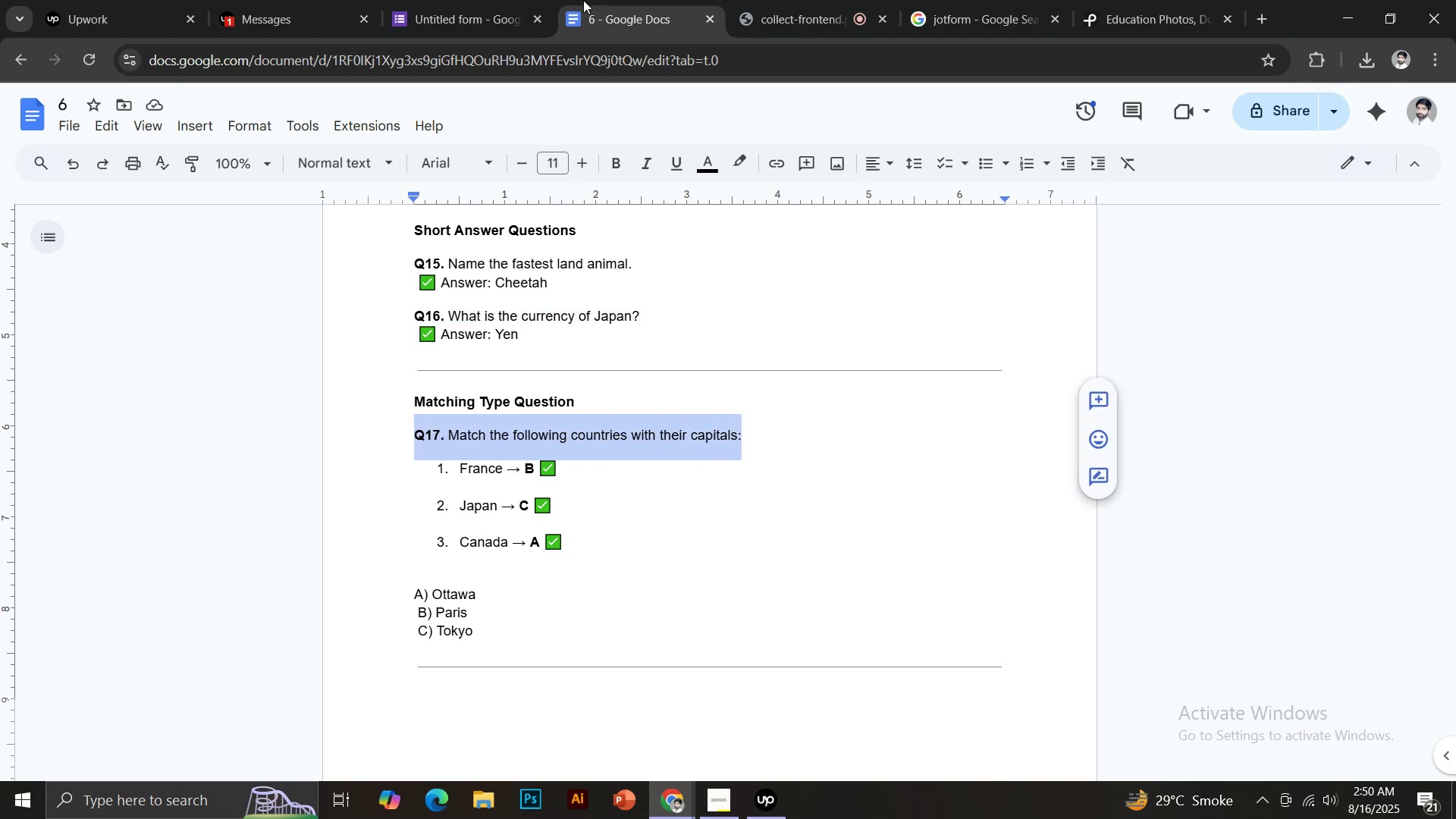 
key(Control+C)
 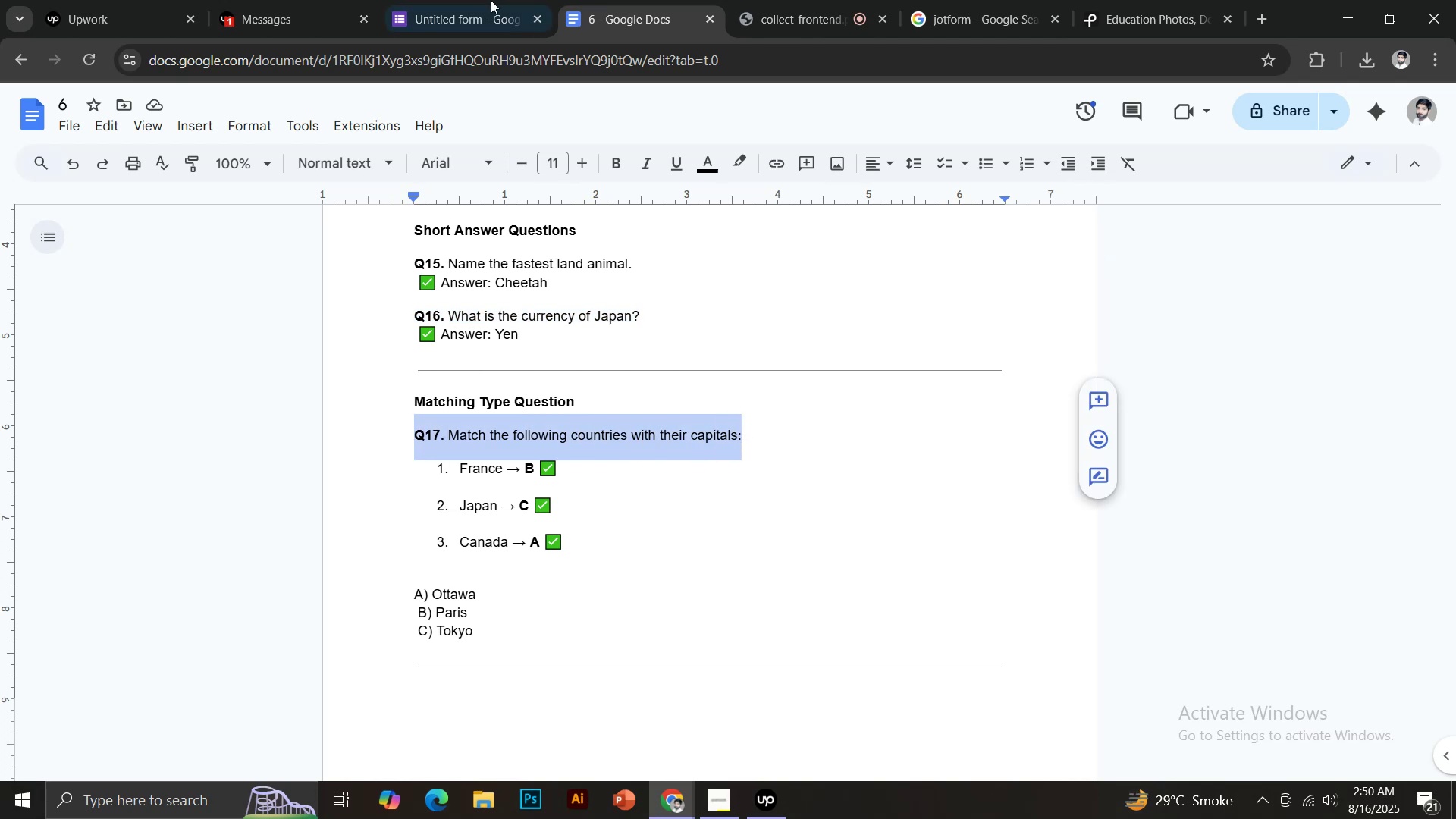 
left_click([478, 0])
 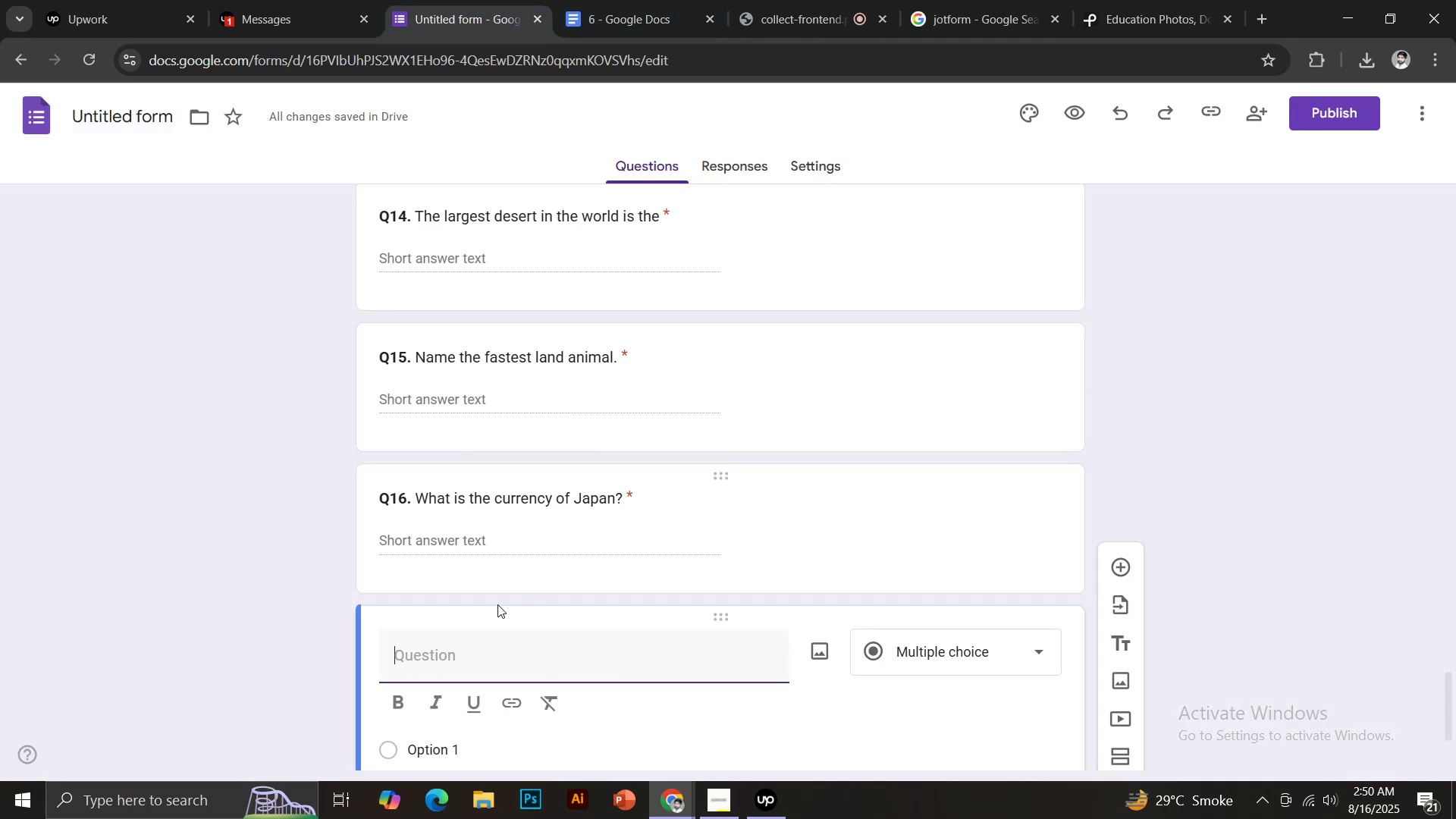 
key(Control+ControlLeft)
 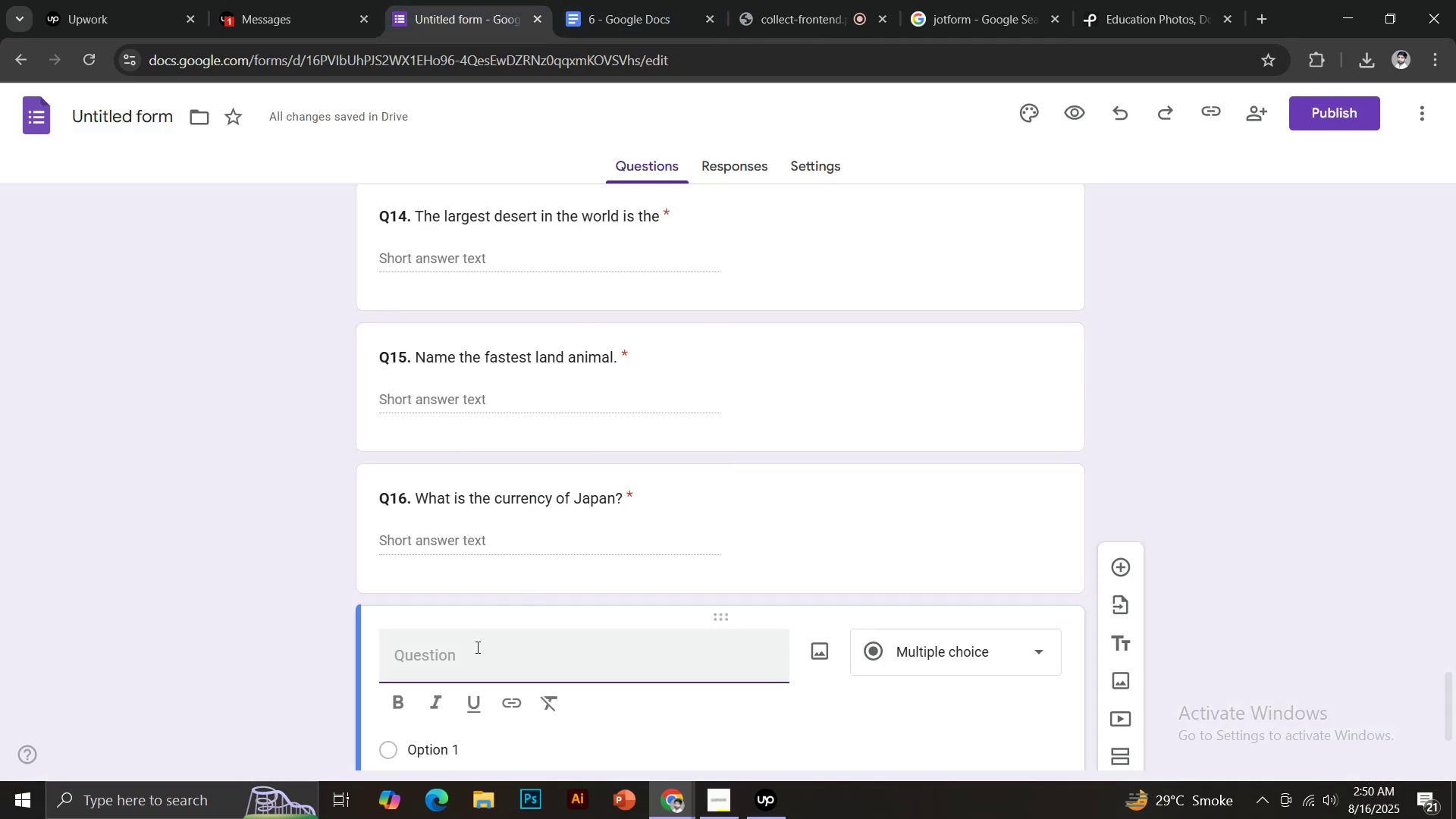 
key(Control+V)
 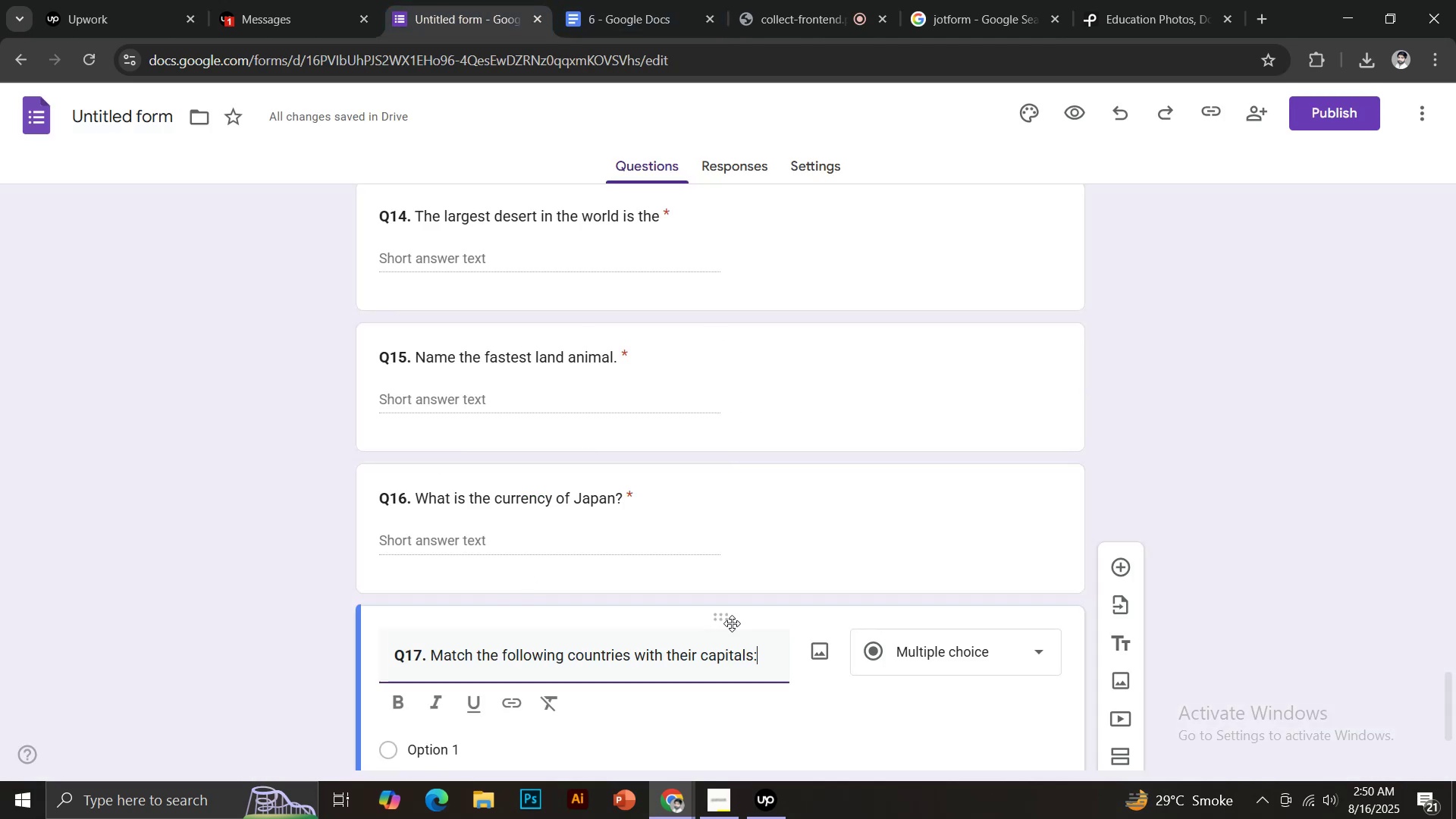 
scroll: coordinate [733, 621], scroll_direction: down, amount: 2.0
 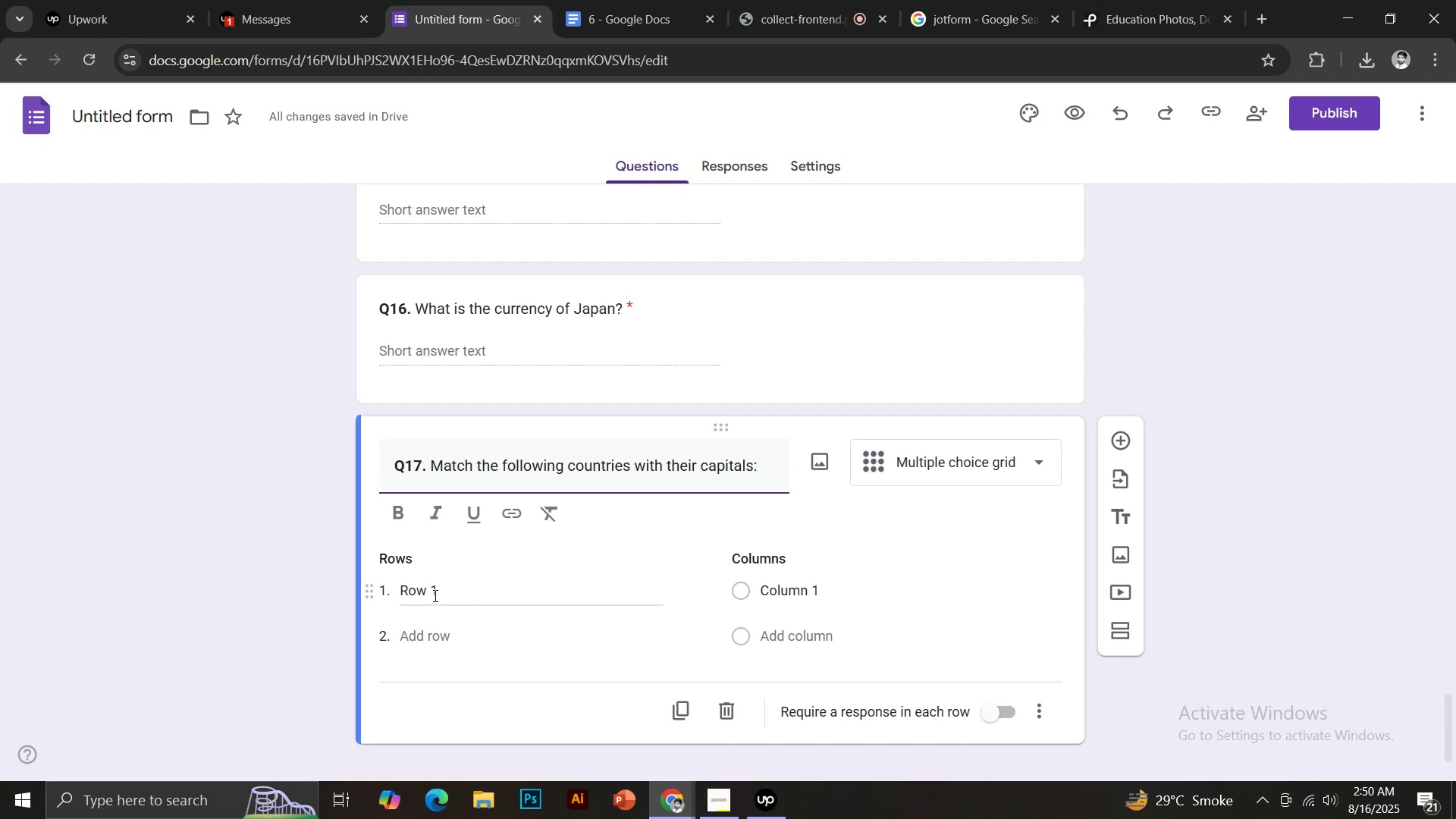 
left_click([434, 595])
 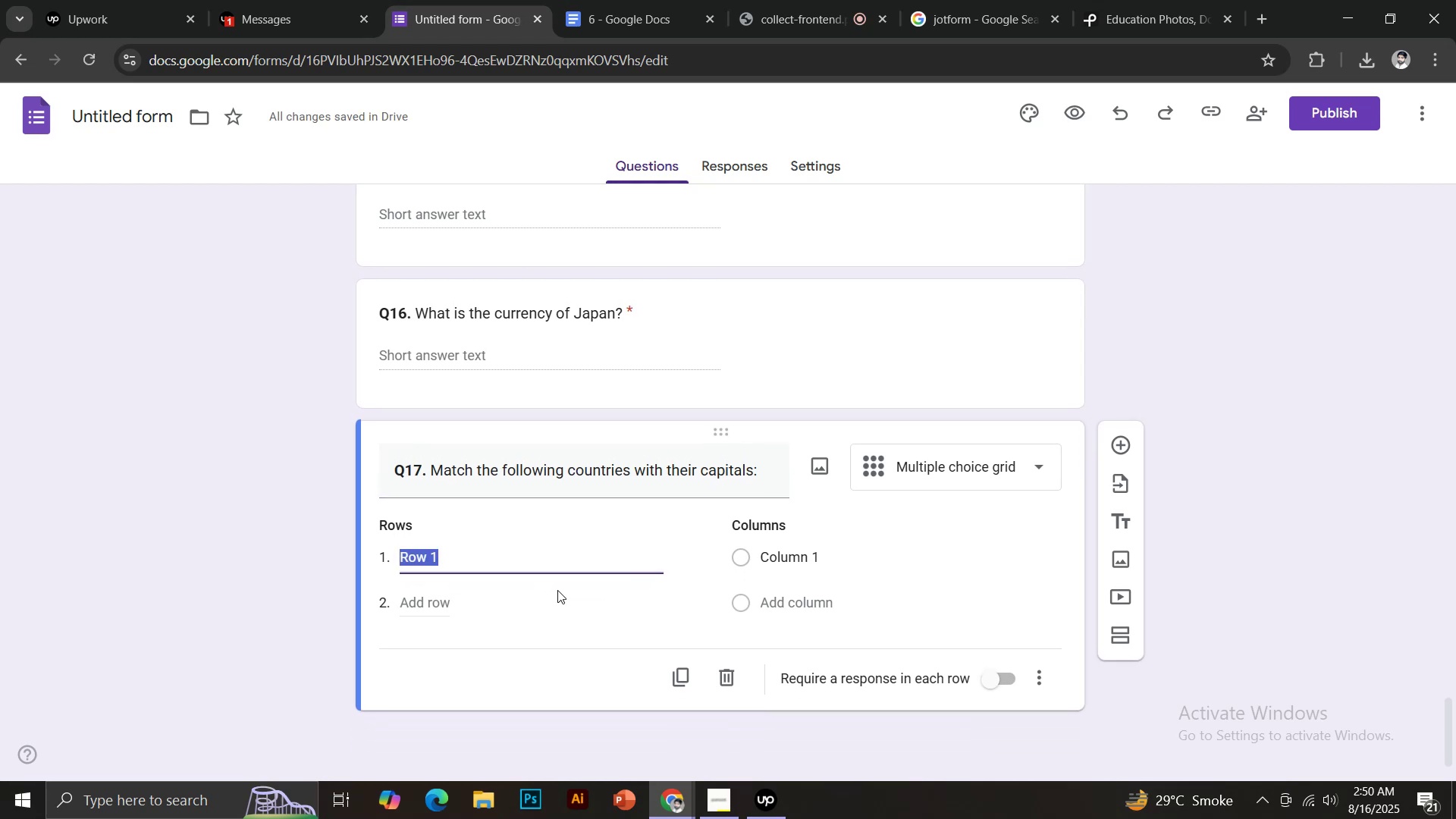 
wait(6.32)
 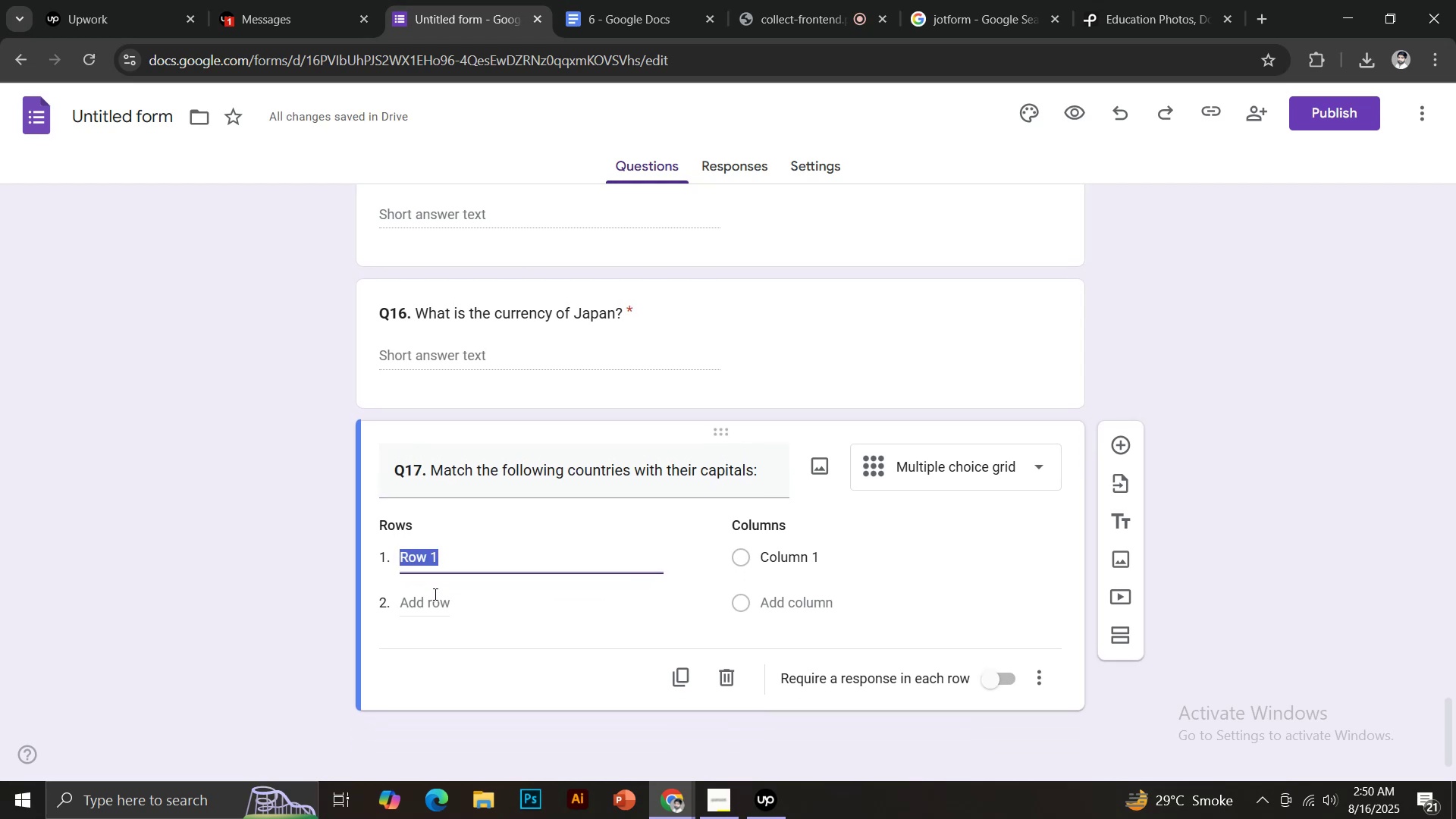 
left_click([629, 0])
 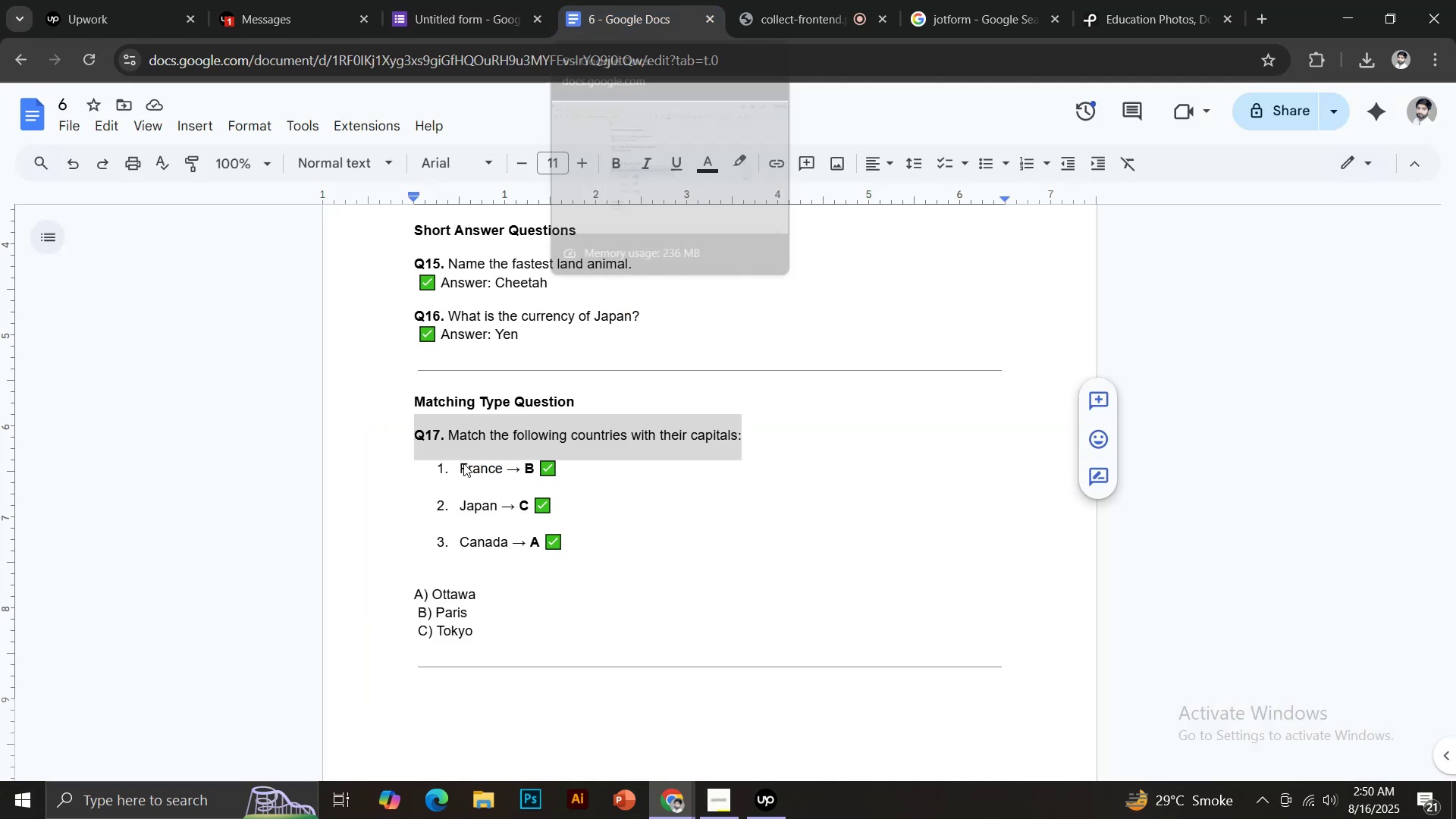 
left_click_drag(start_coordinate=[460, 463], to_coordinate=[501, 463])
 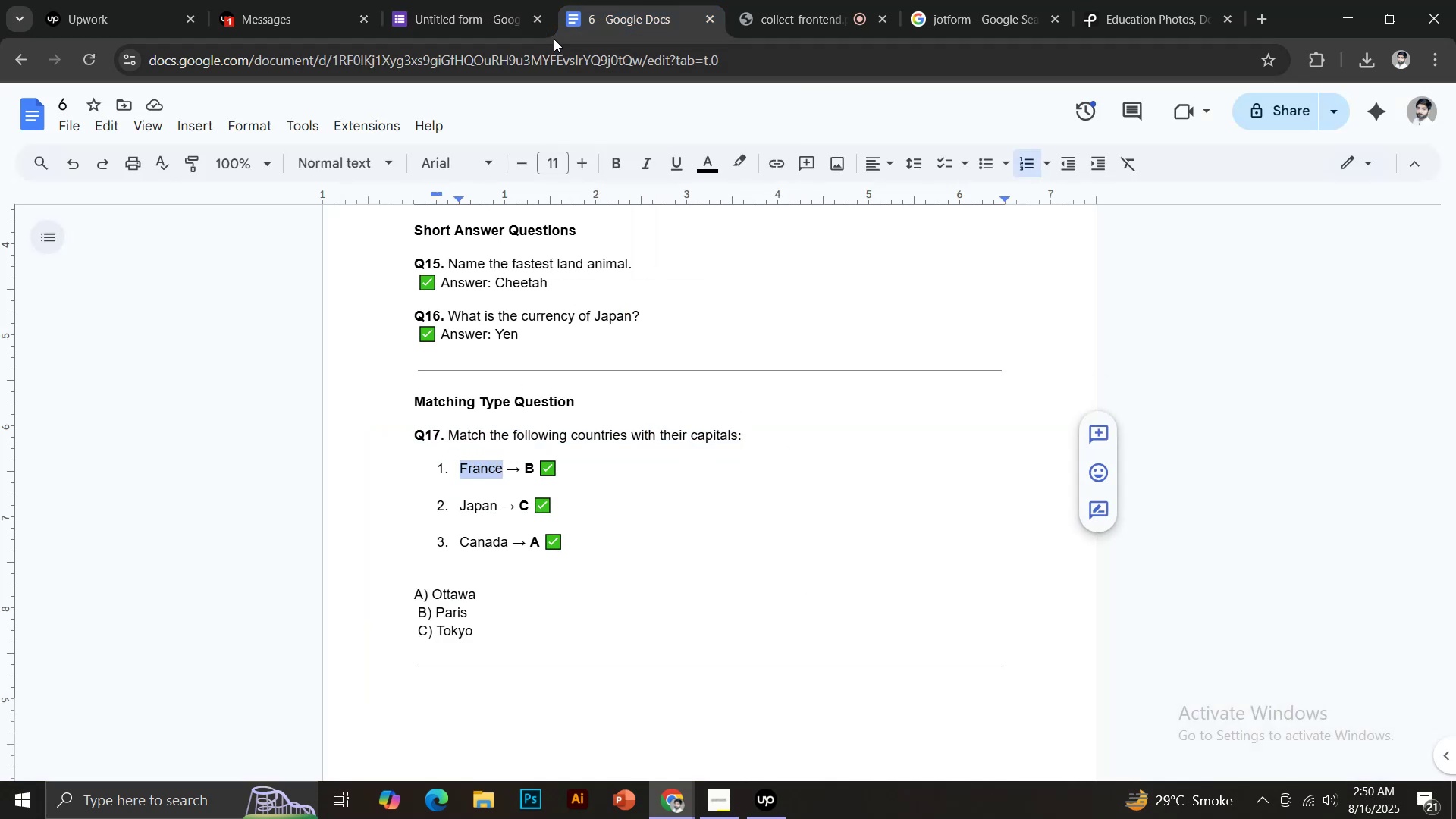 
key(Control+C)
 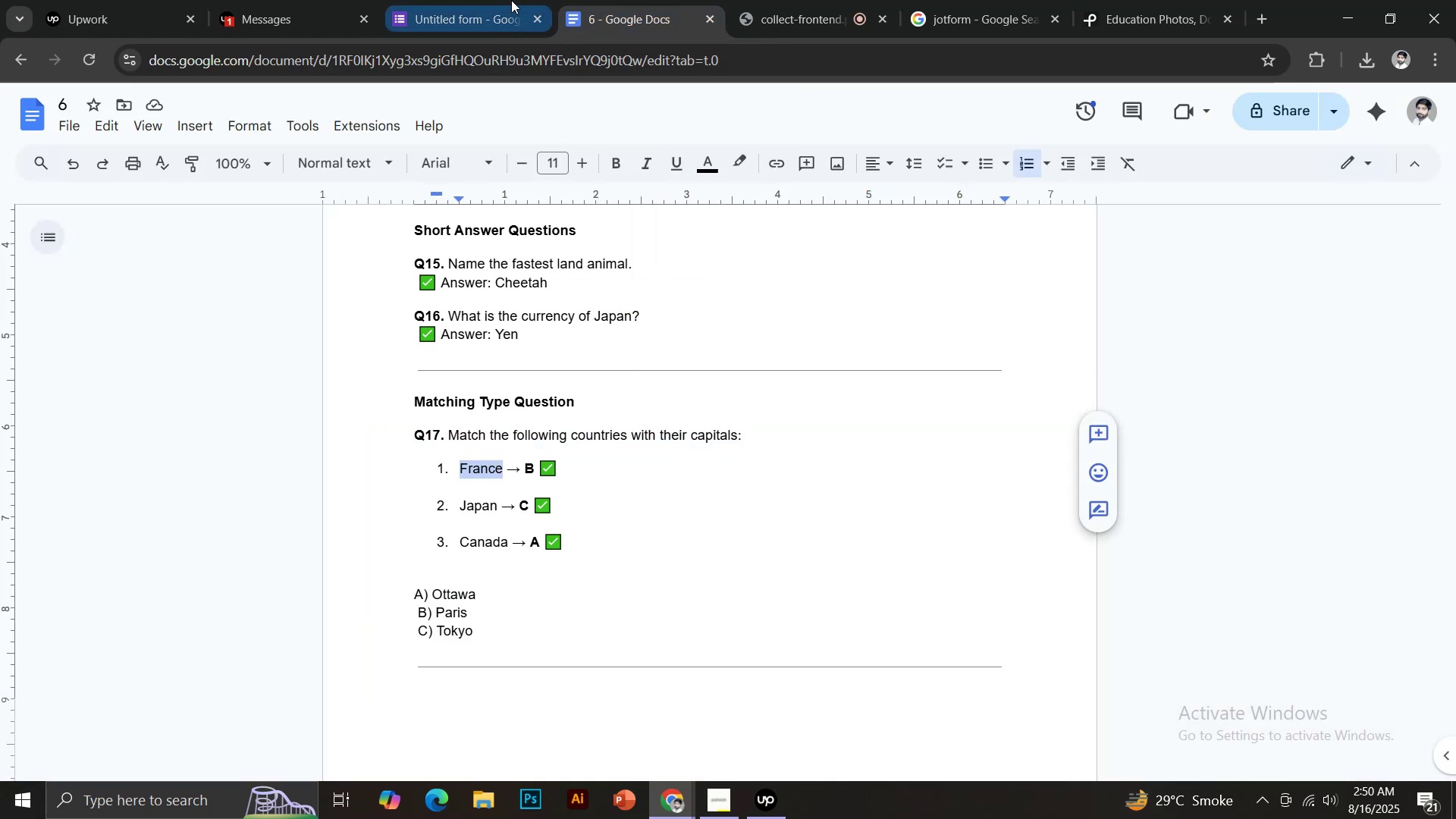 
key(Control+ControlLeft)
 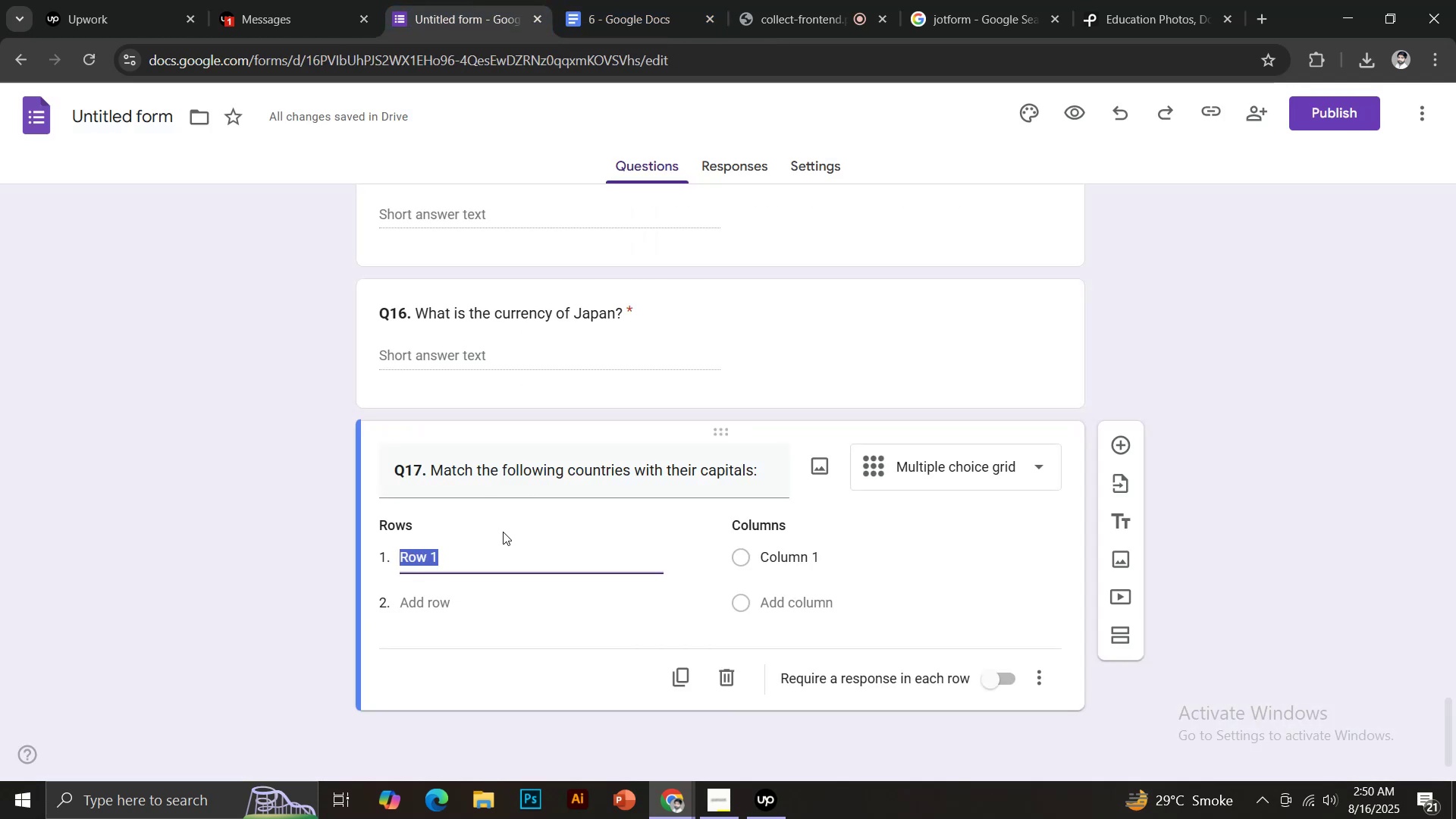 
key(Control+V)
 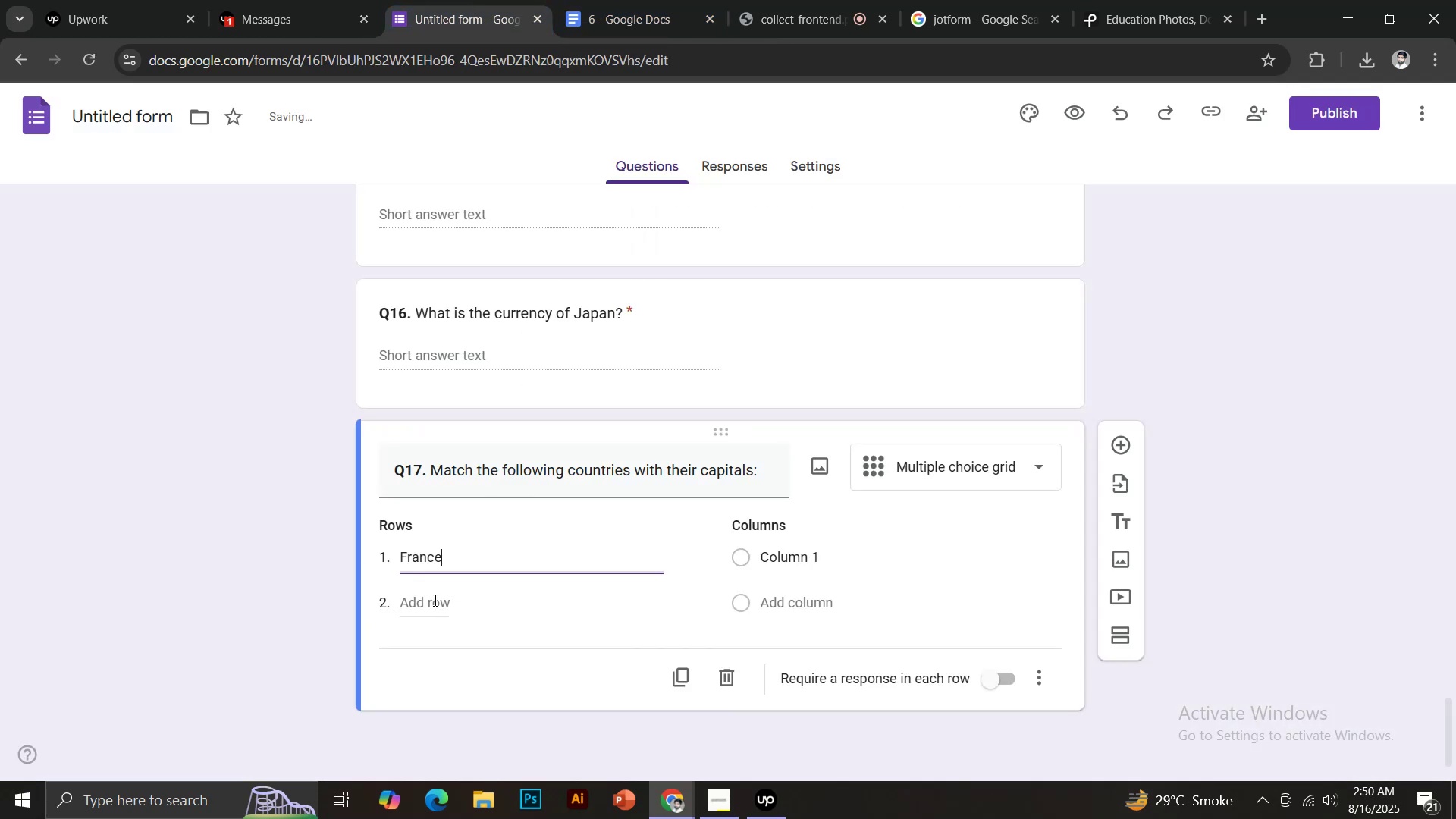 
left_click([431, 599])
 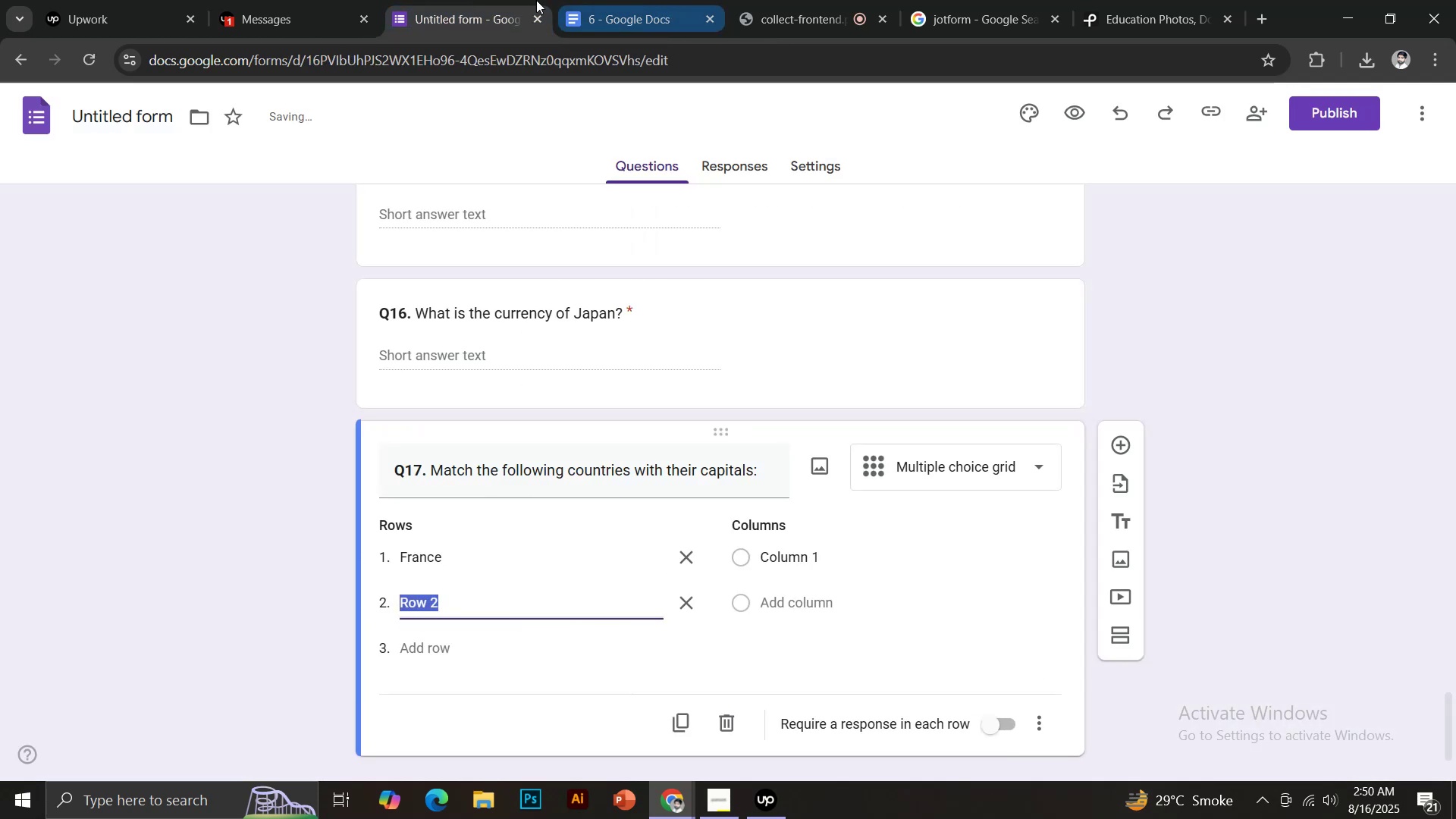 
left_click([617, 0])
 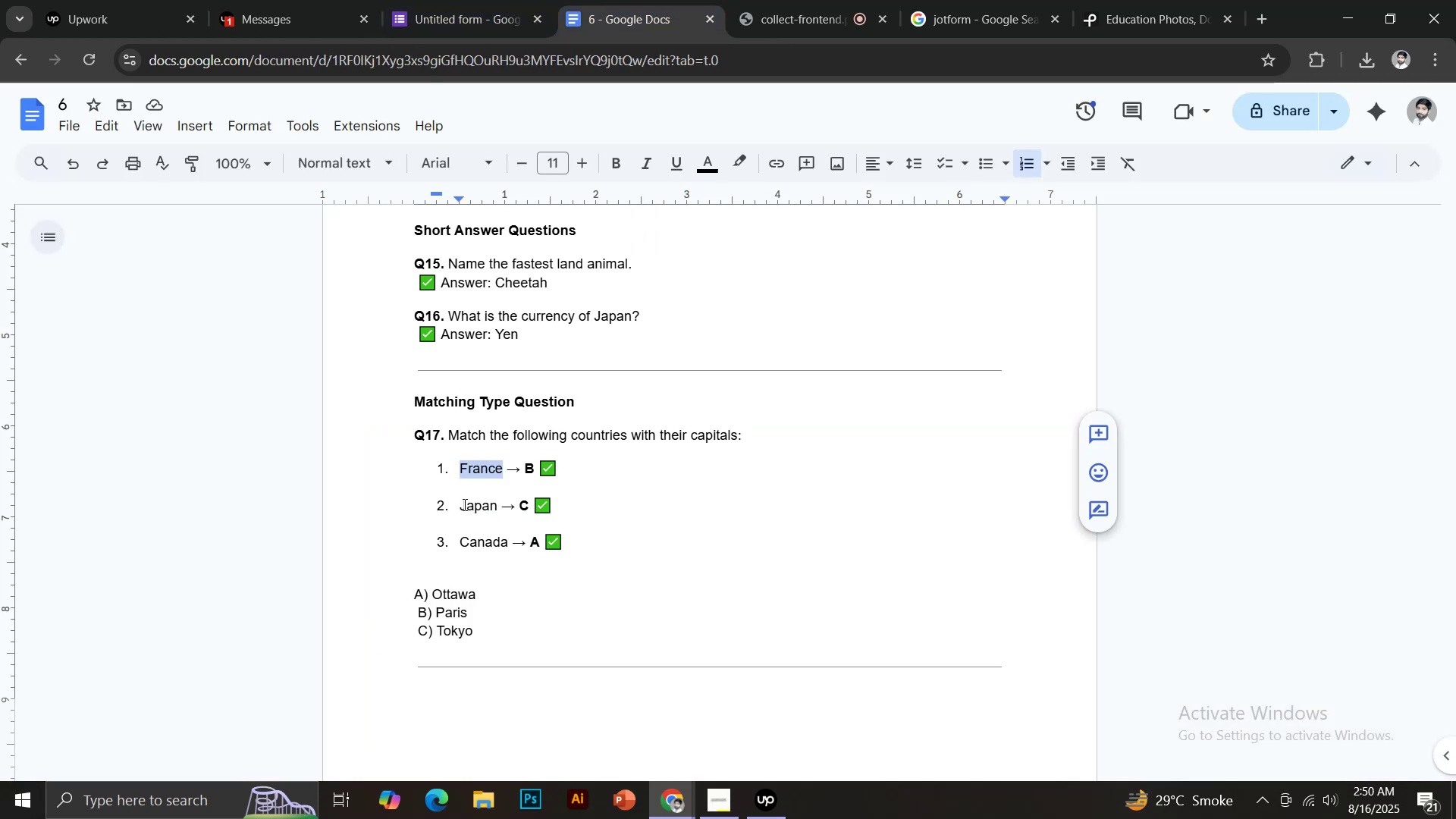 
left_click_drag(start_coordinate=[460, 505], to_coordinate=[499, 508])
 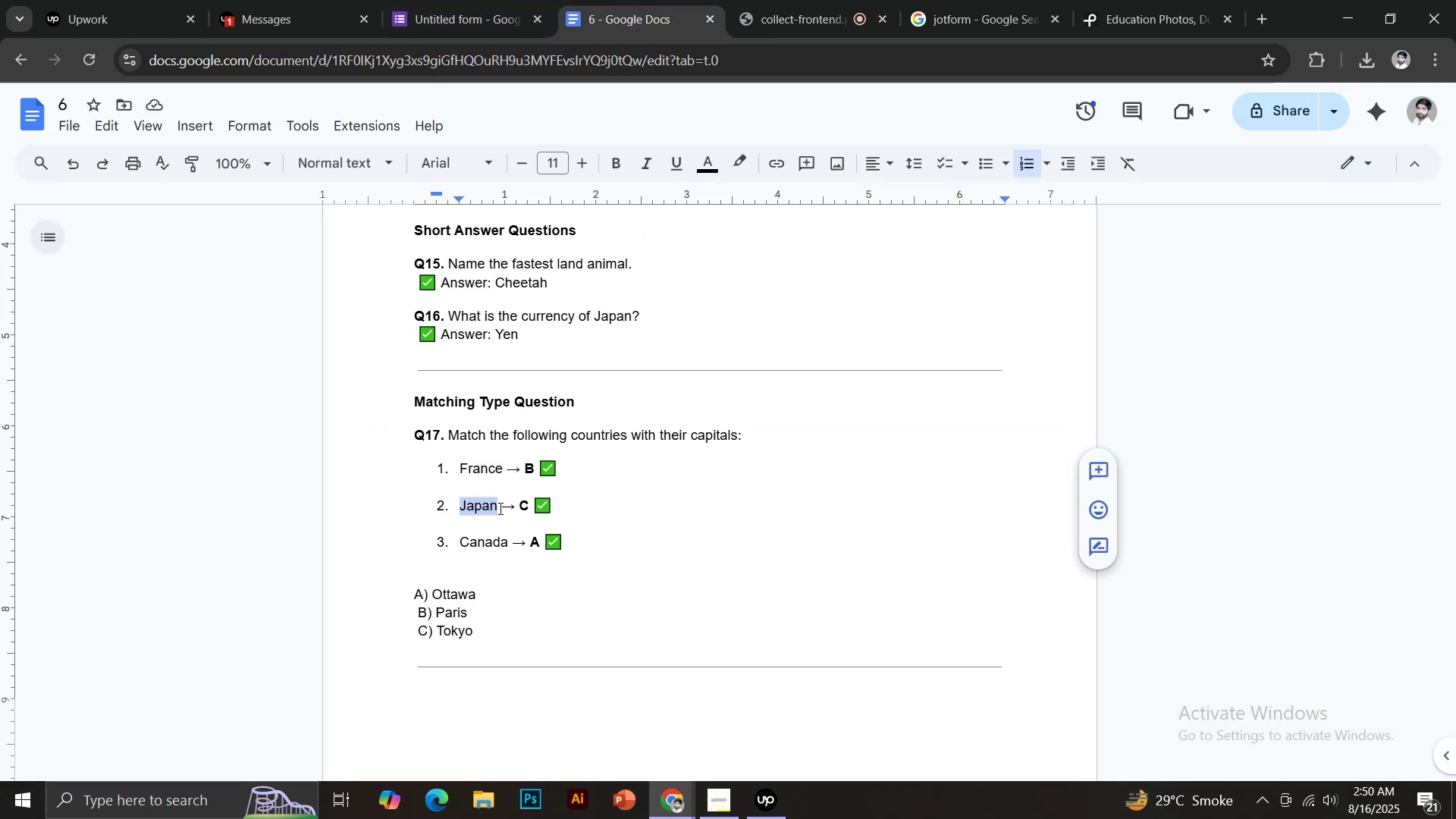 
key(Control+C)
 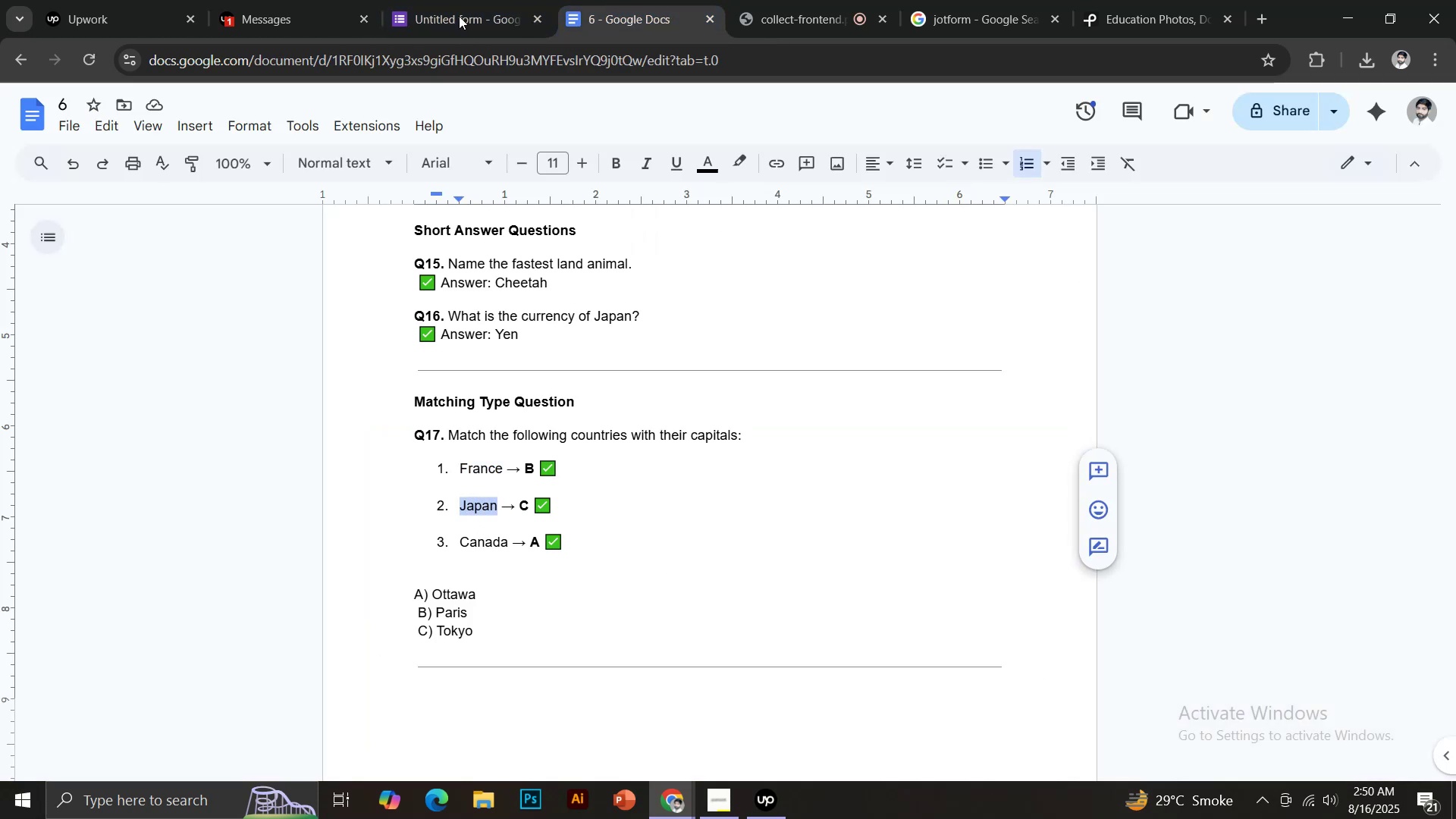 
left_click([457, 0])
 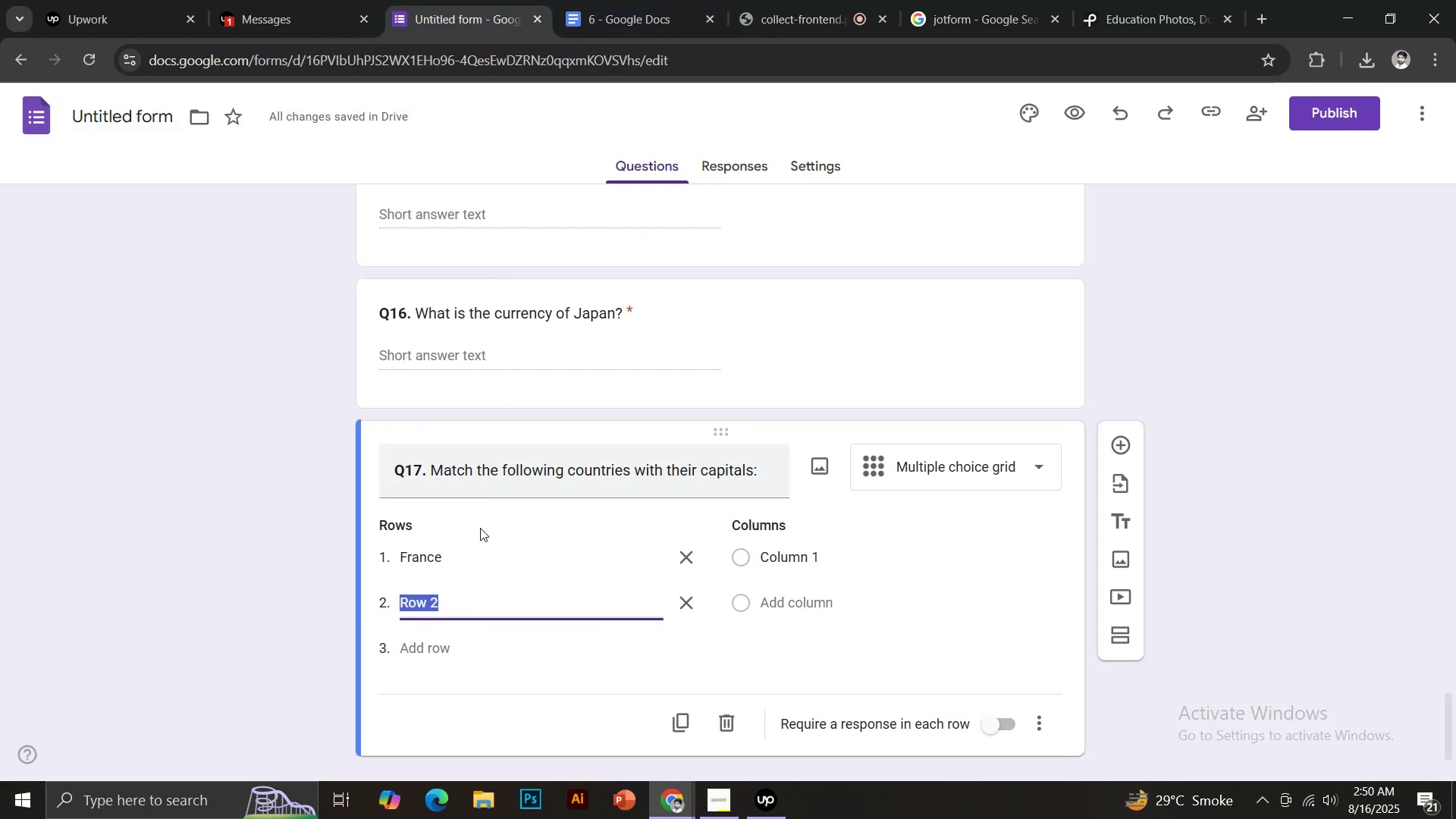 
key(Control+ControlLeft)
 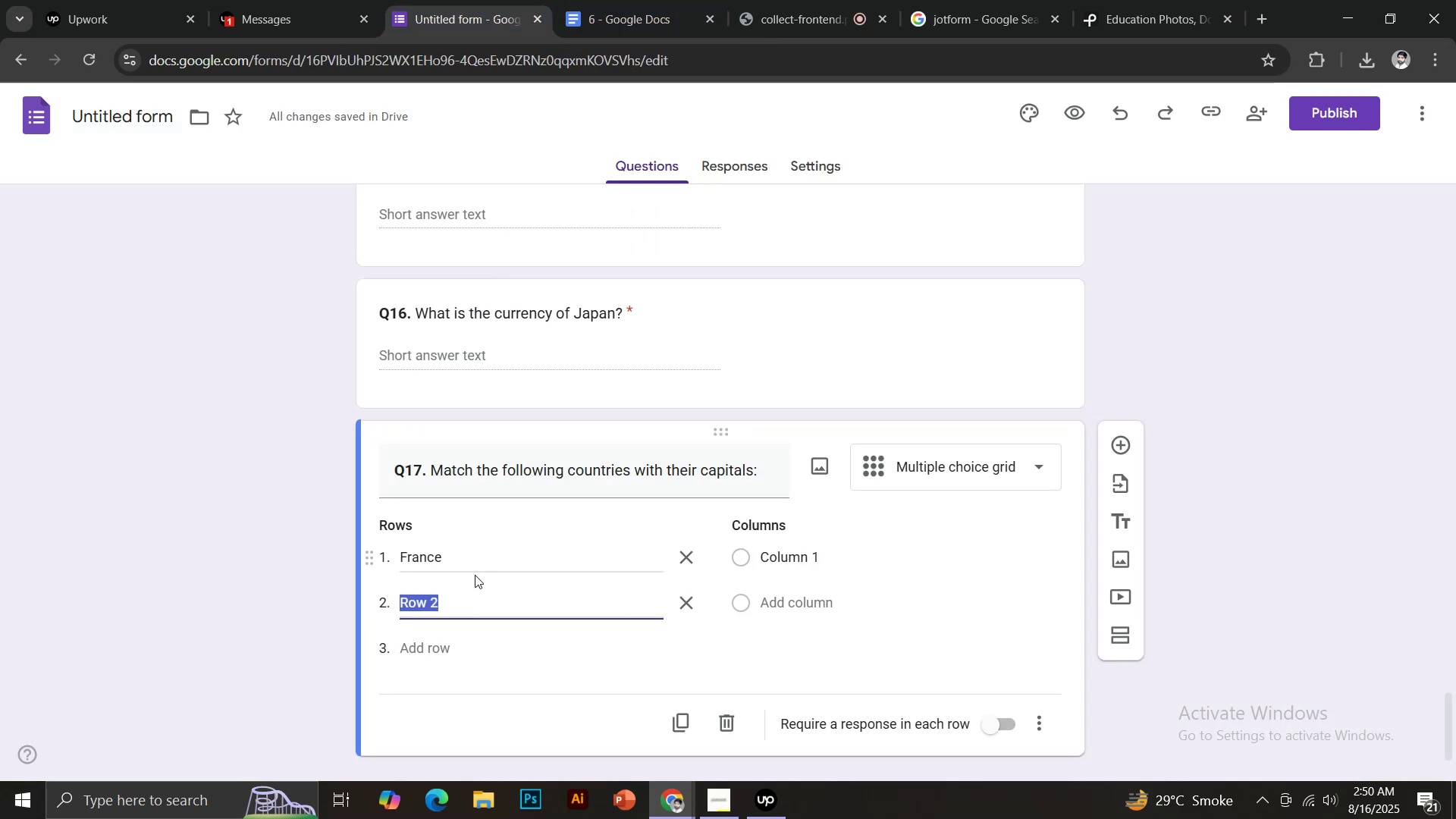 
key(Control+V)
 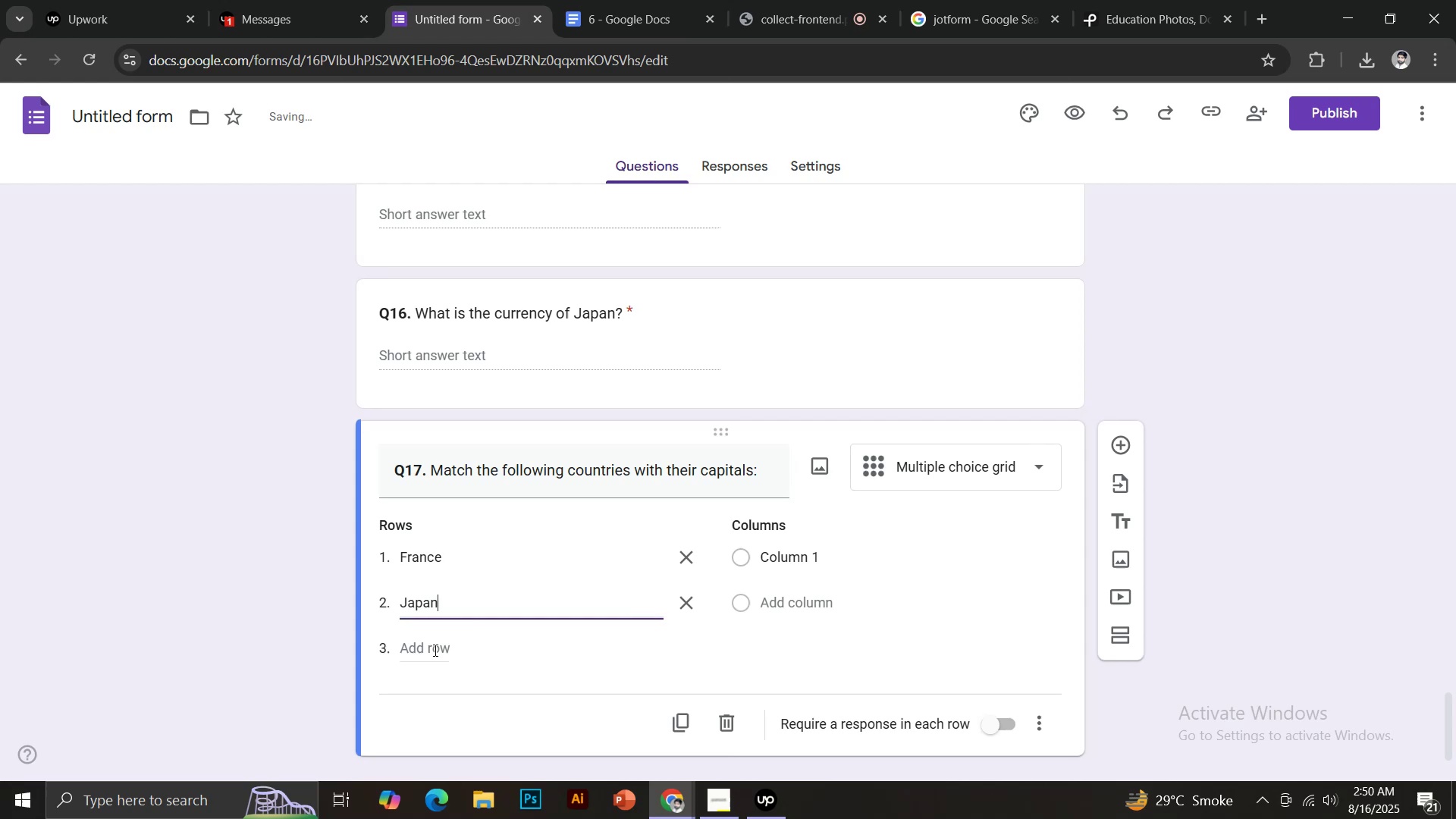 
left_click([433, 648])
 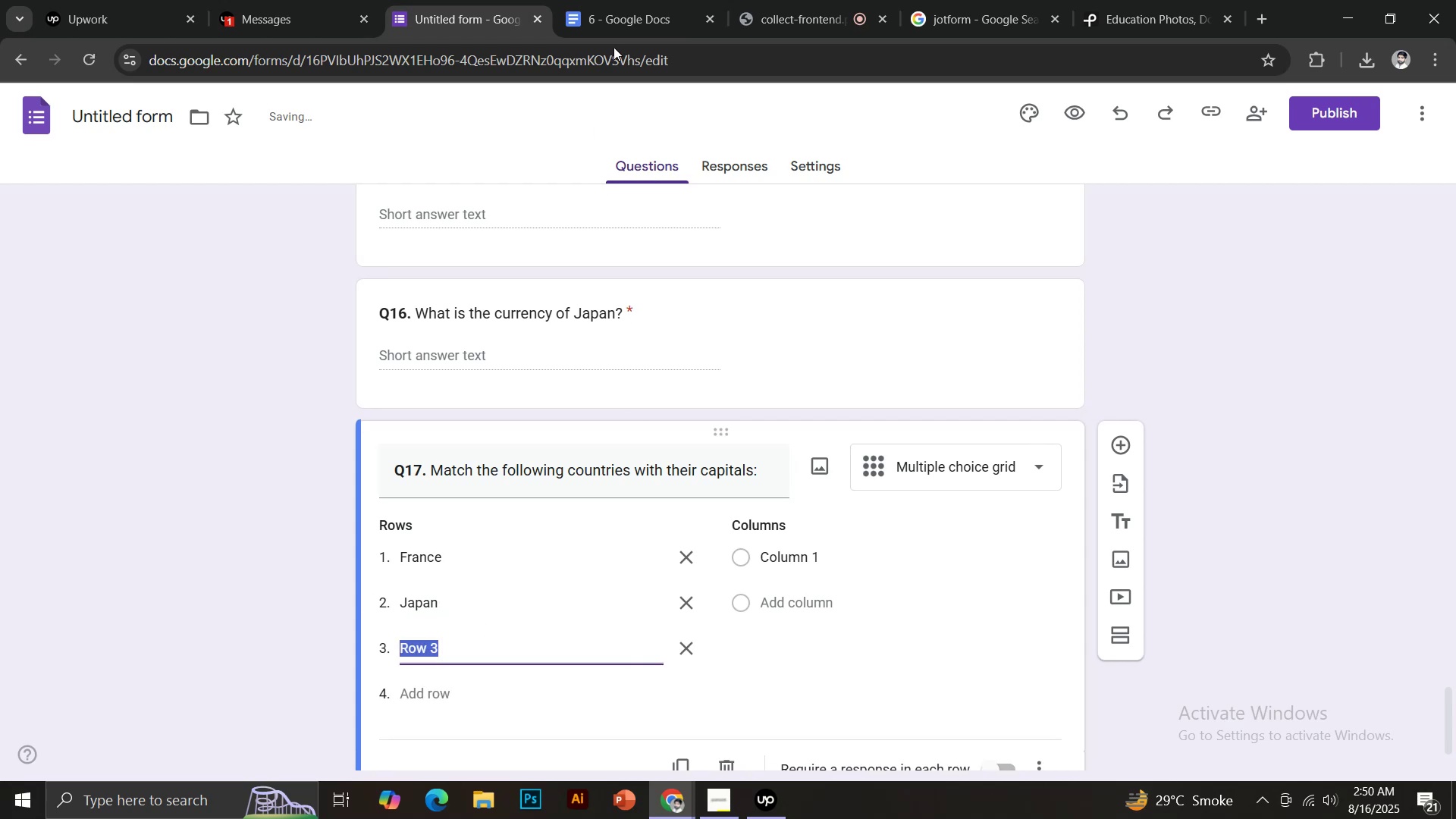 
left_click([615, 0])
 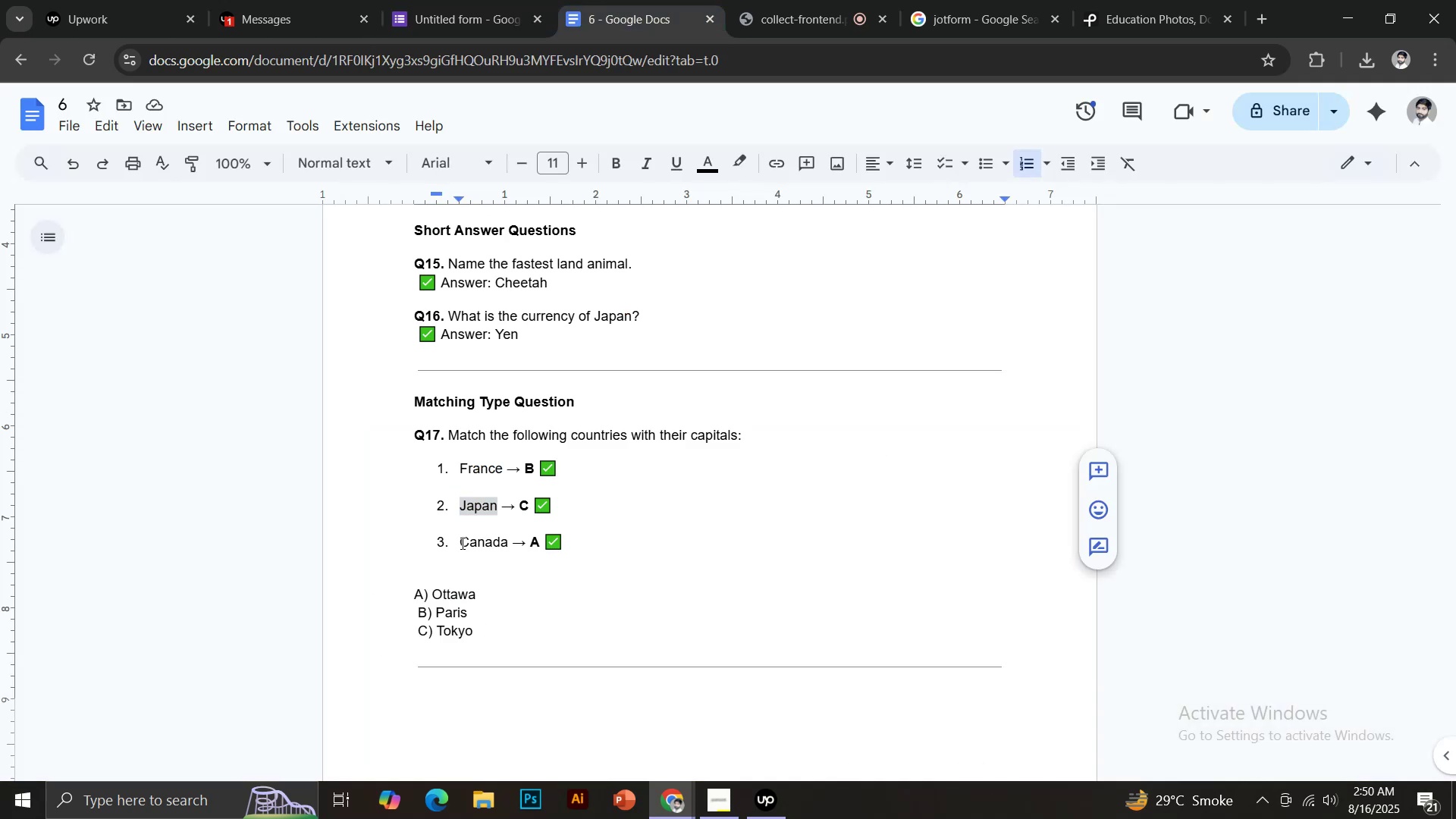 
left_click_drag(start_coordinate=[458, 543], to_coordinate=[507, 547])
 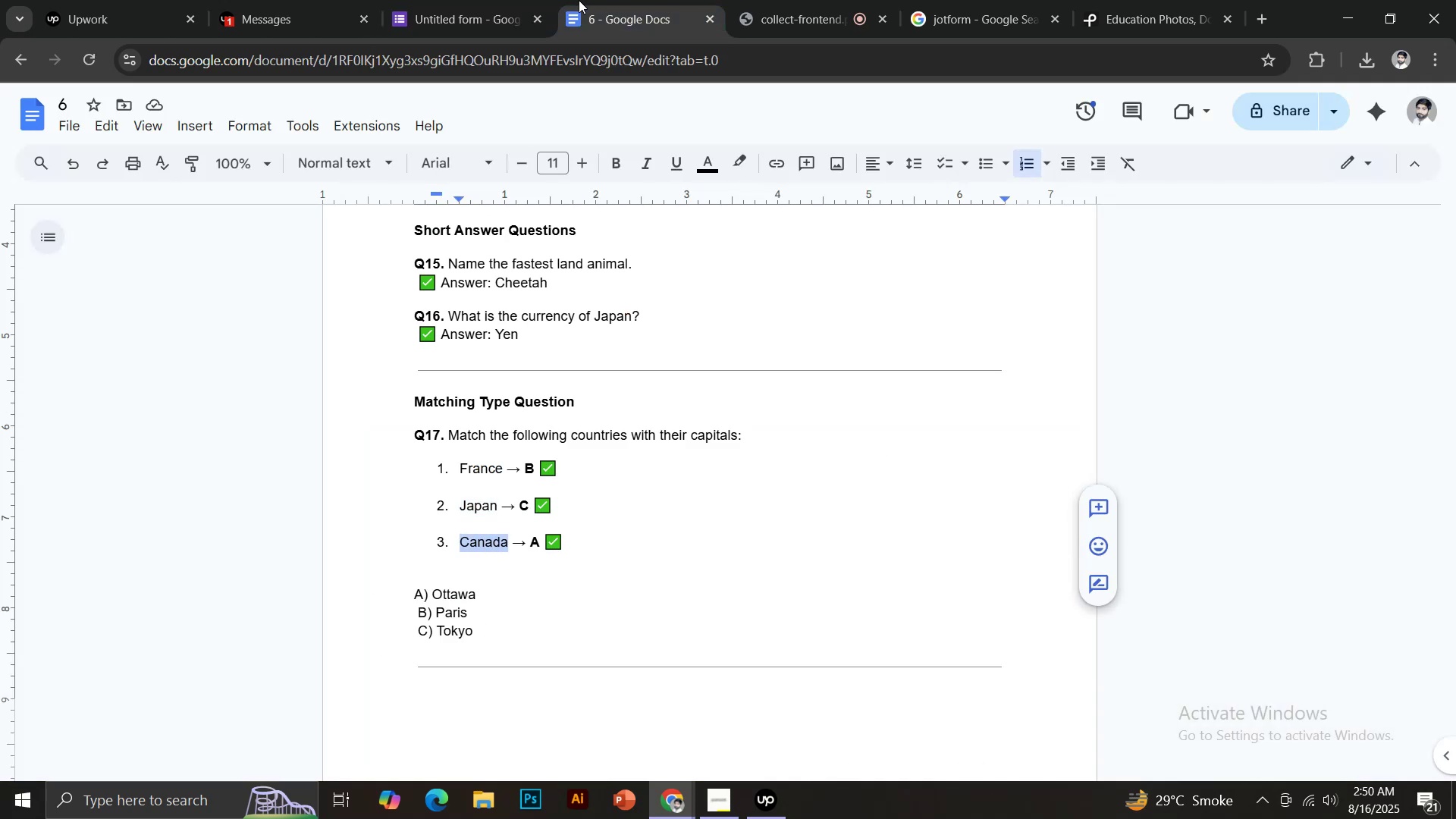 
key(Control+ControlLeft)
 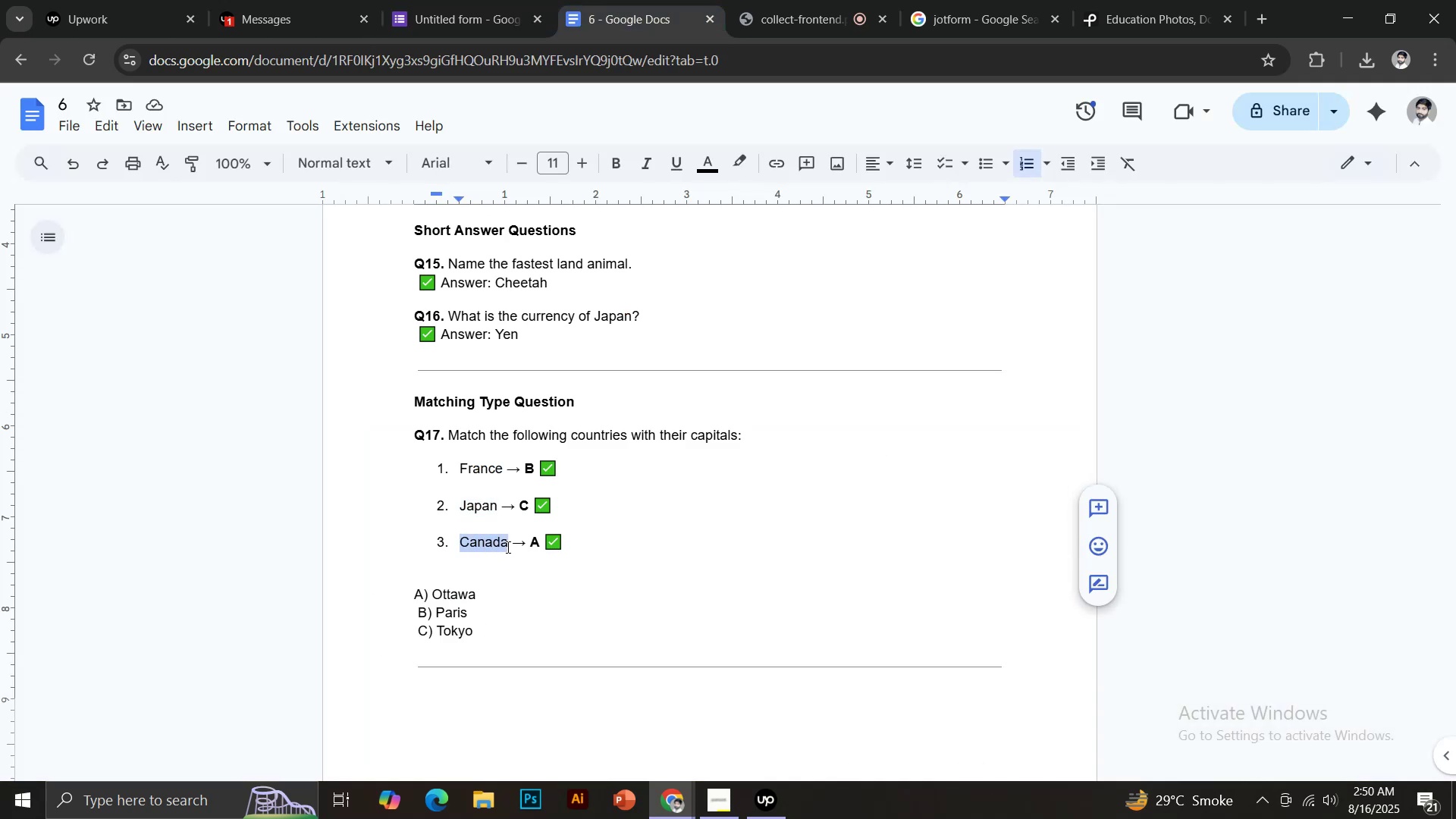 
key(Control+C)
 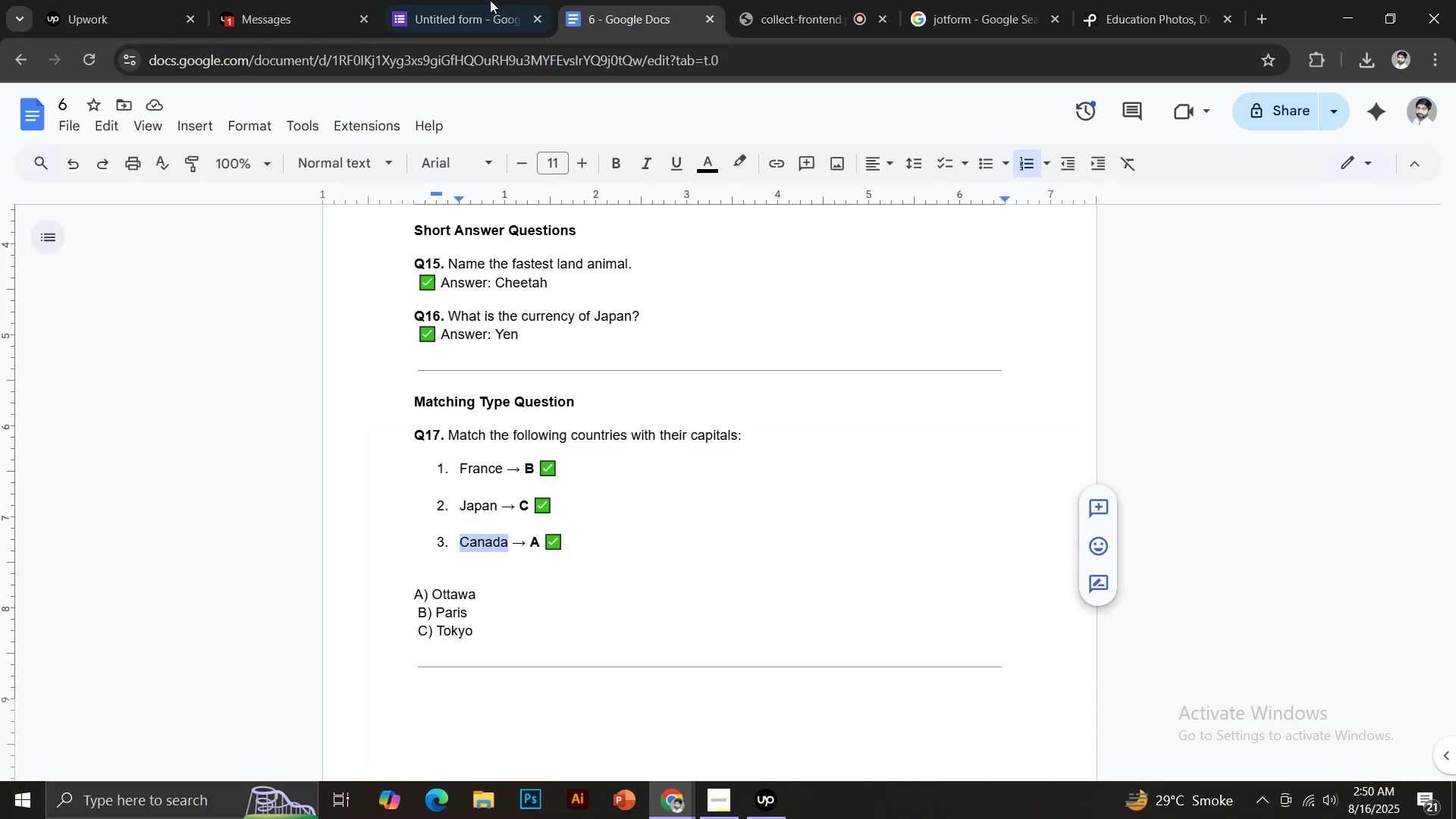 
key(Control+V)
 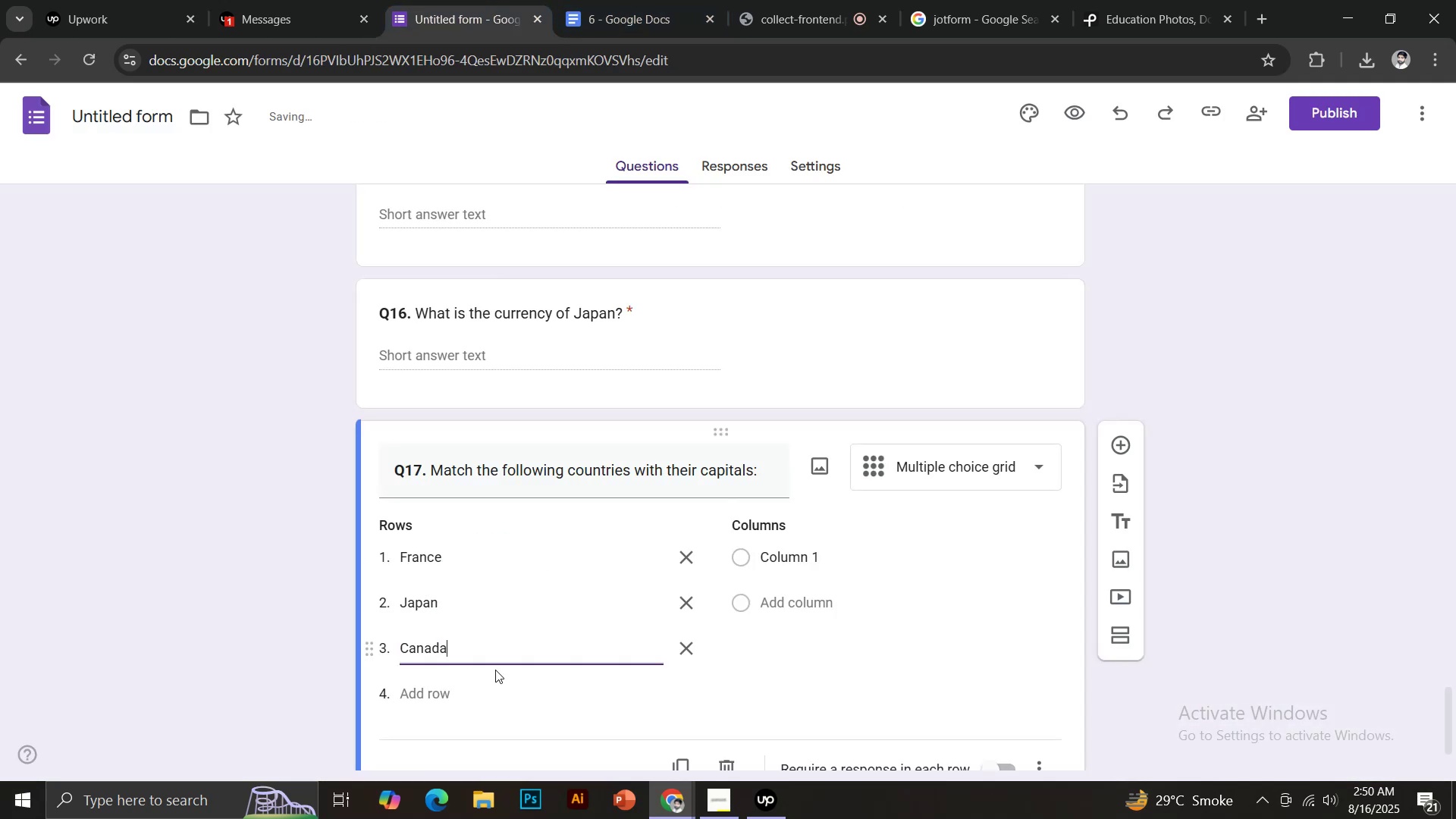 
scroll: coordinate [501, 670], scroll_direction: down, amount: 1.0
 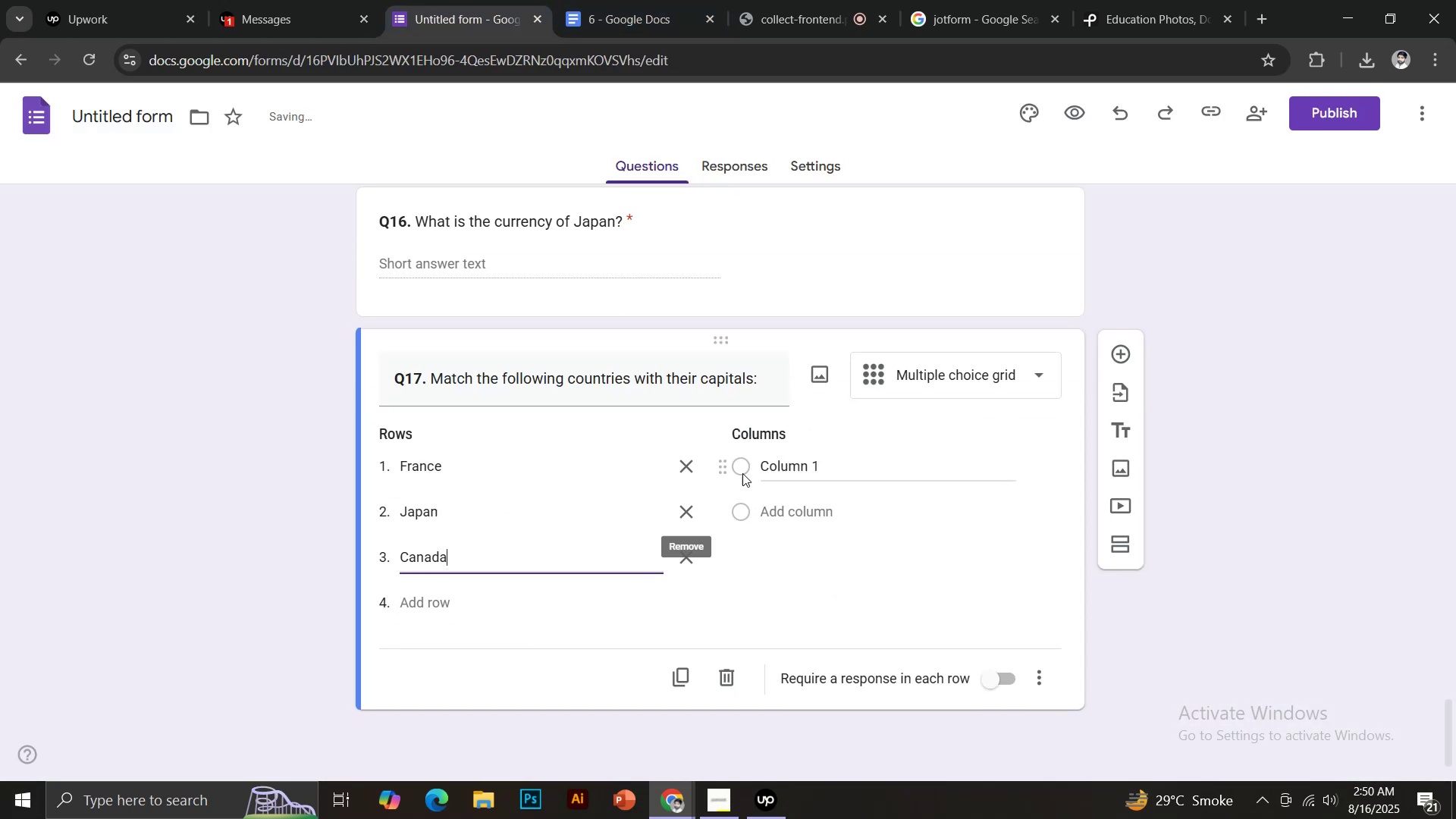 
left_click([779, 457])
 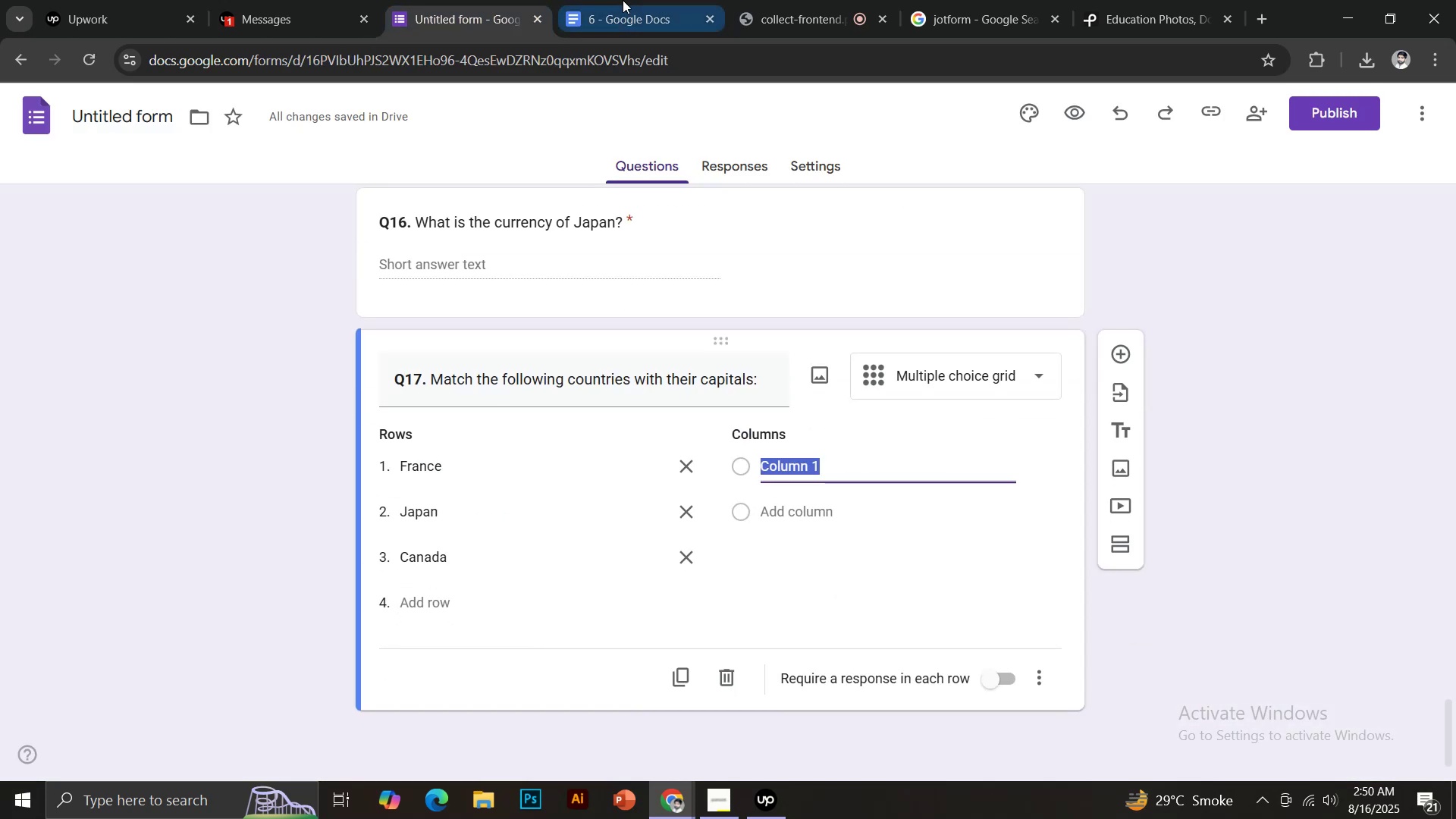 
left_click([607, 0])
 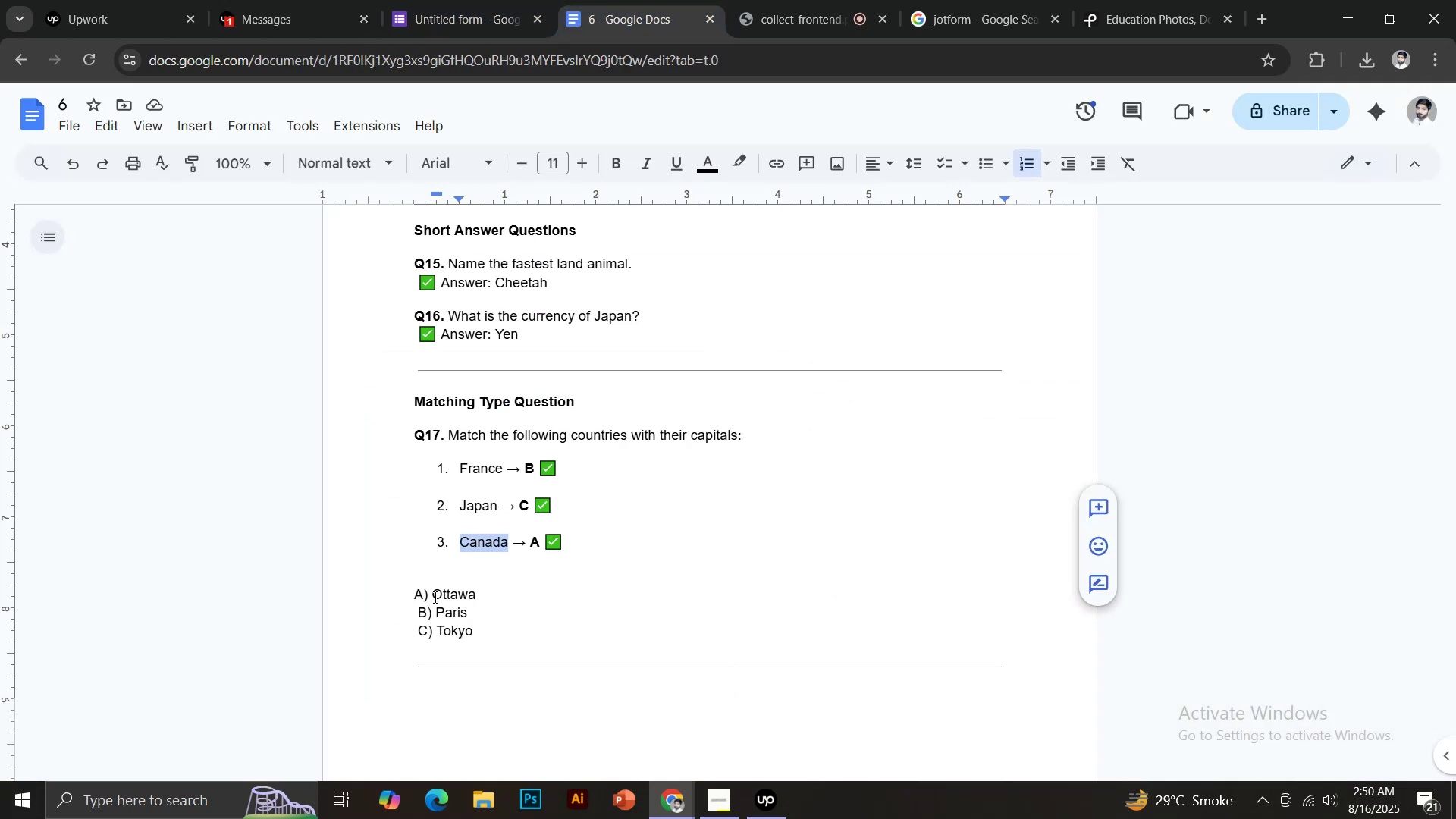 
left_click_drag(start_coordinate=[436, 595], to_coordinate=[479, 595])
 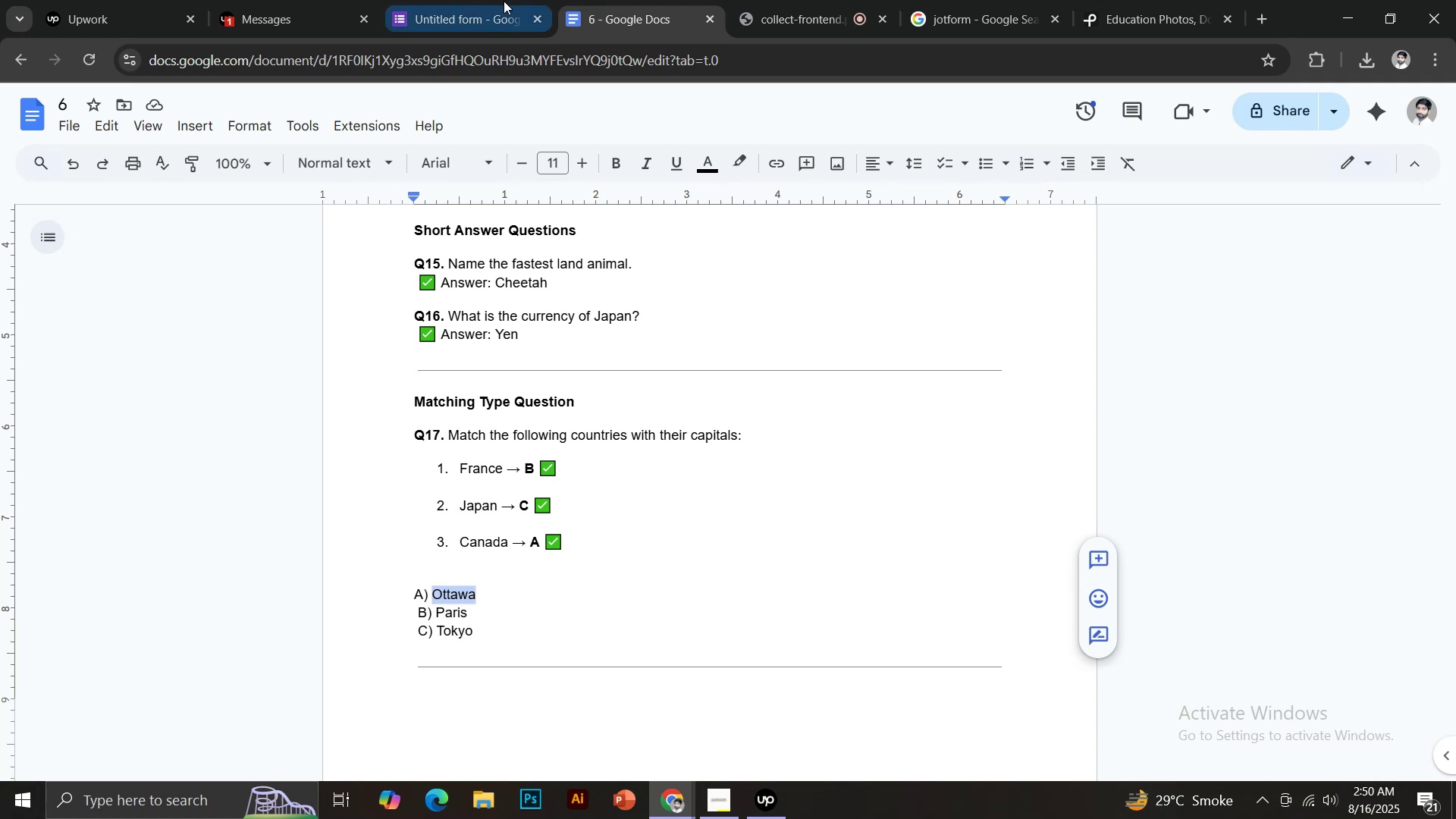 
key(Control+C)
 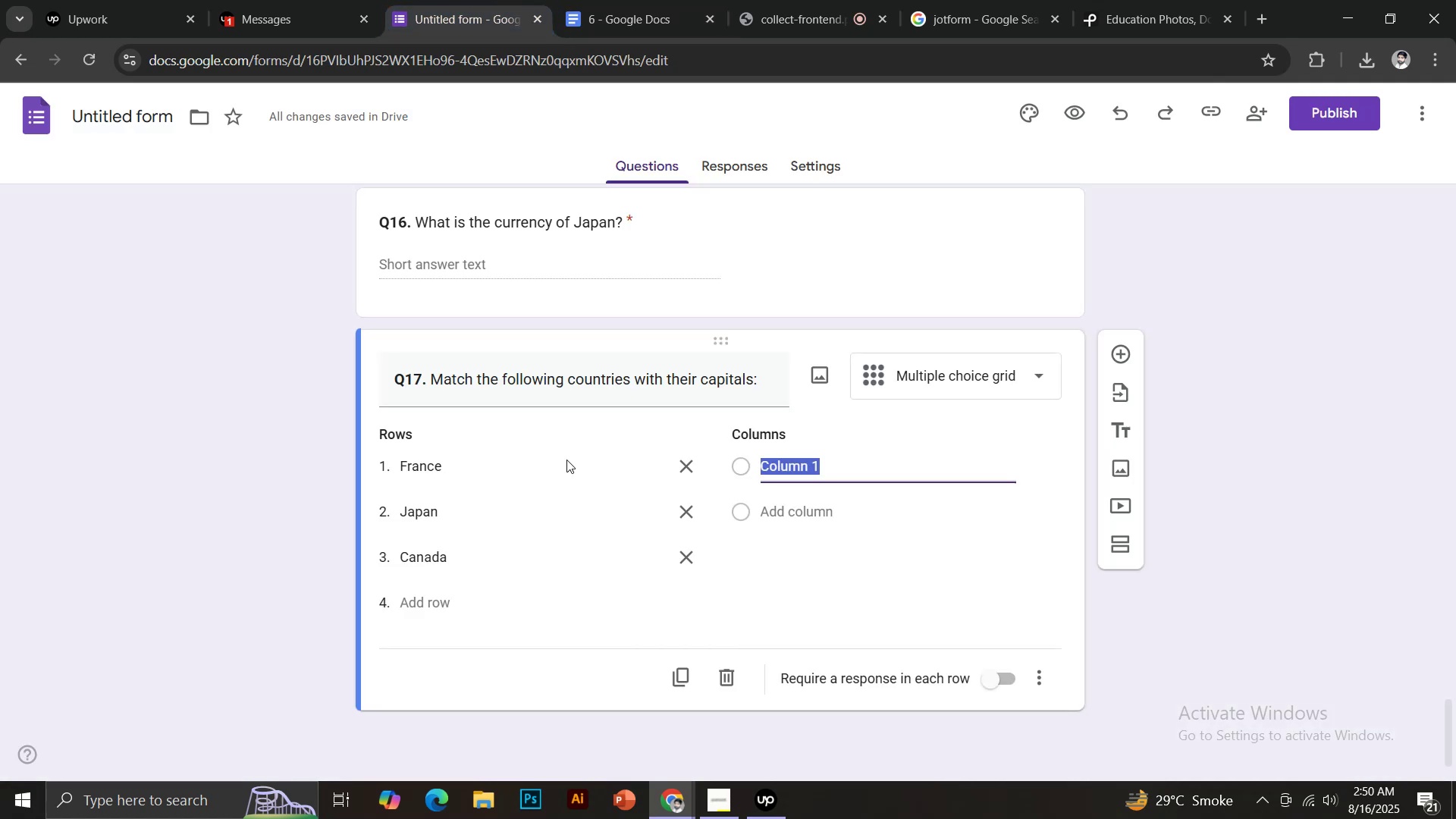 
key(Control+V)
 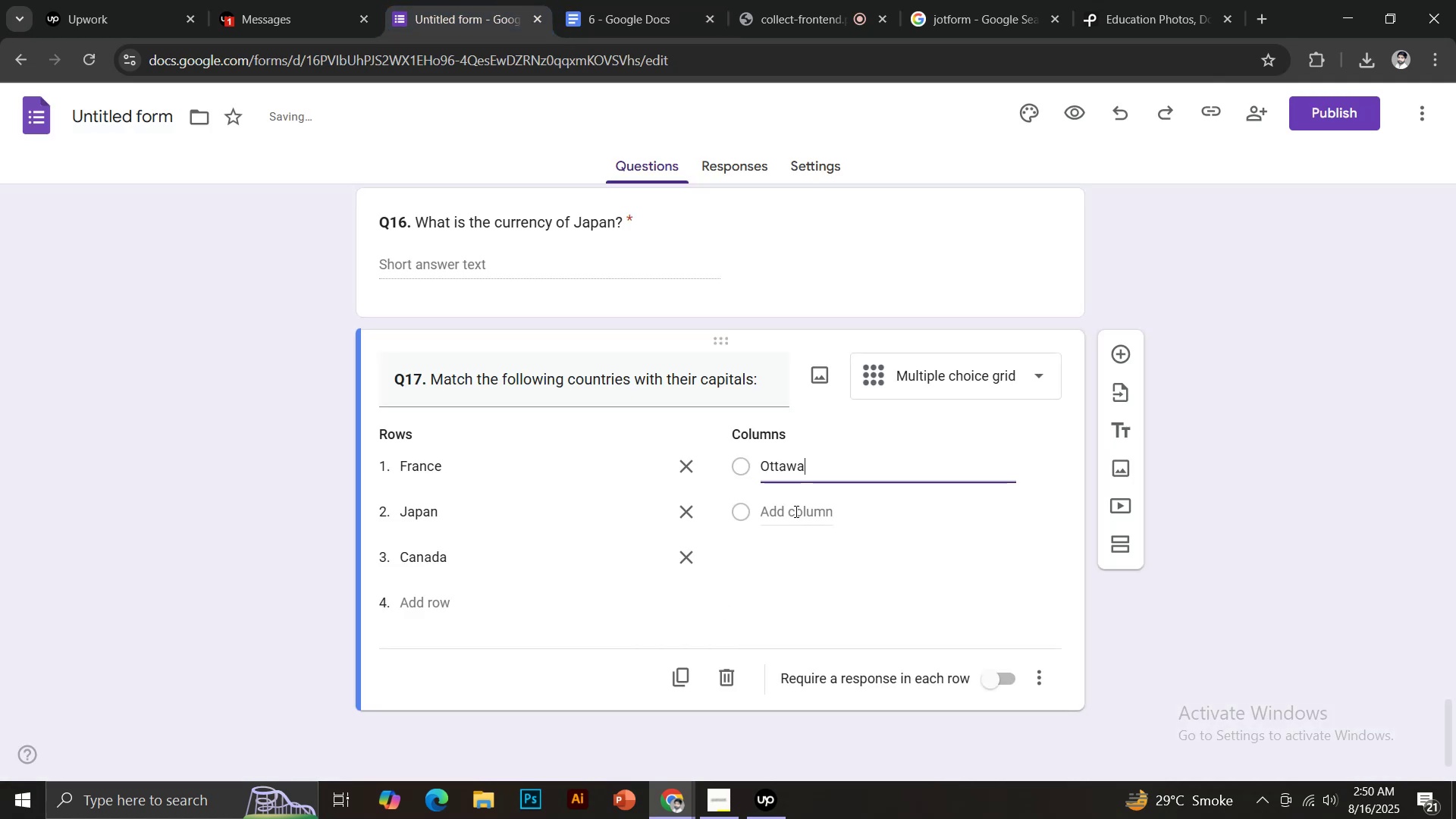 
left_click([791, 504])
 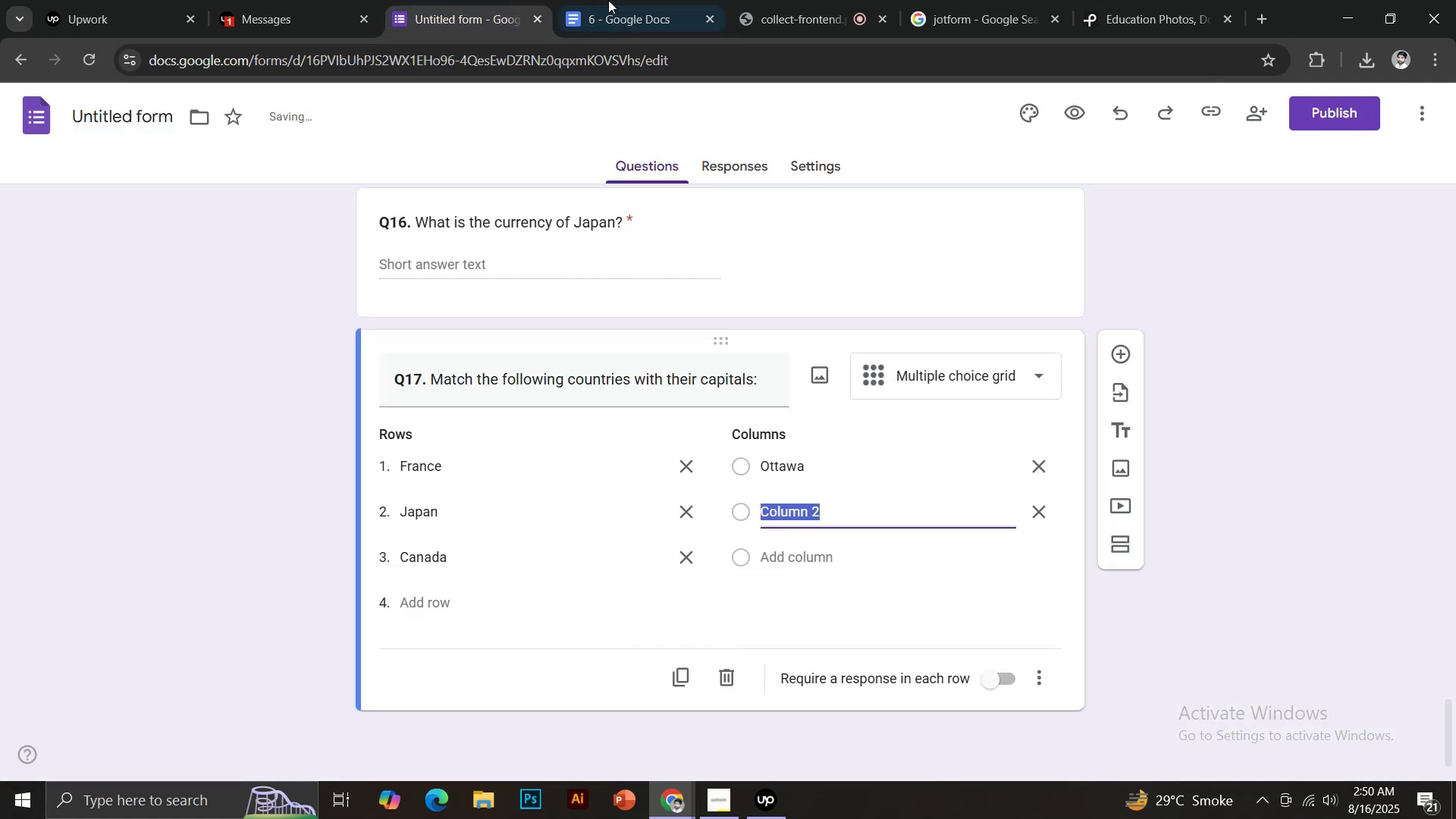 
left_click([615, 0])
 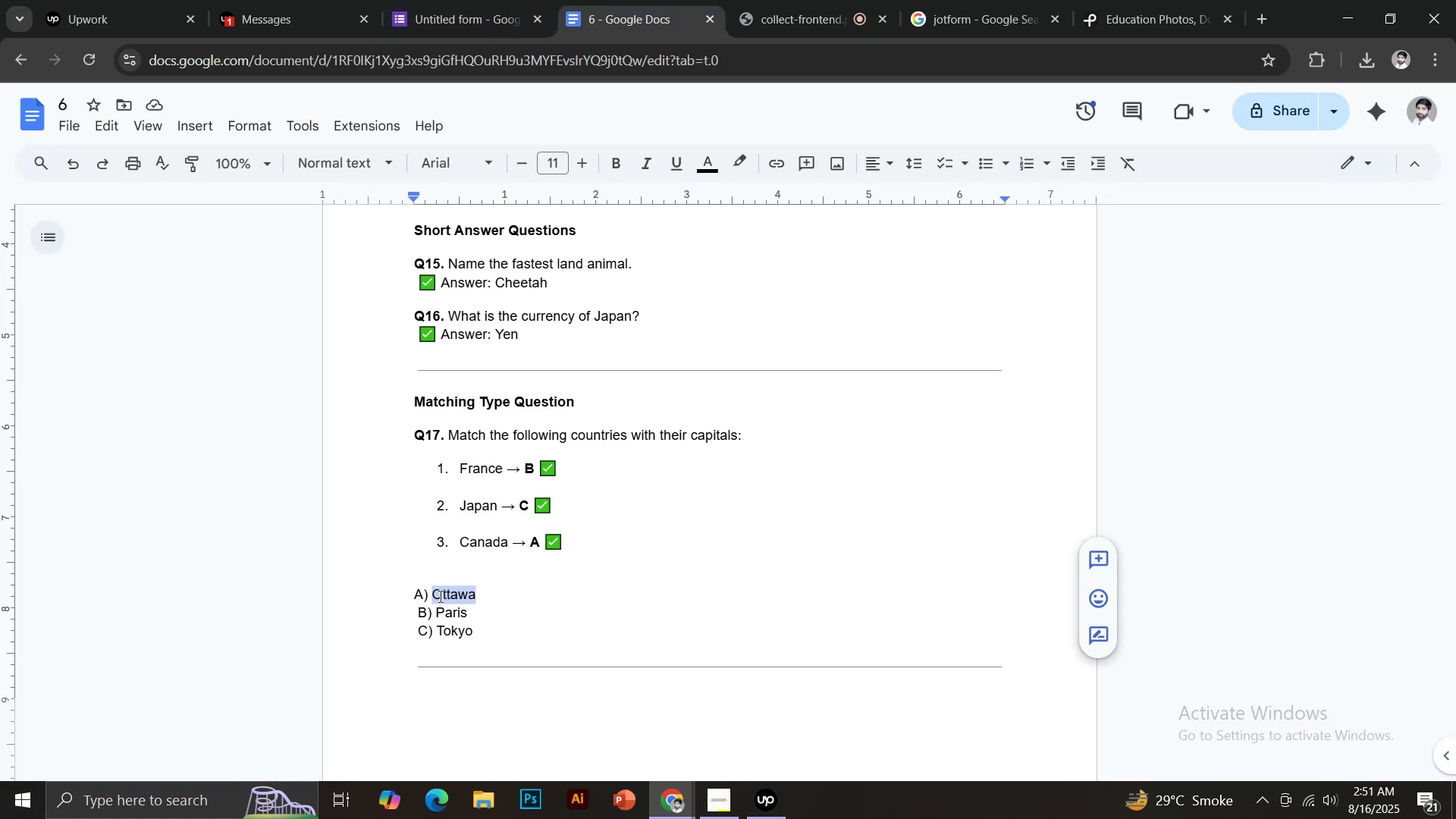 
left_click_drag(start_coordinate=[438, 610], to_coordinate=[469, 612])
 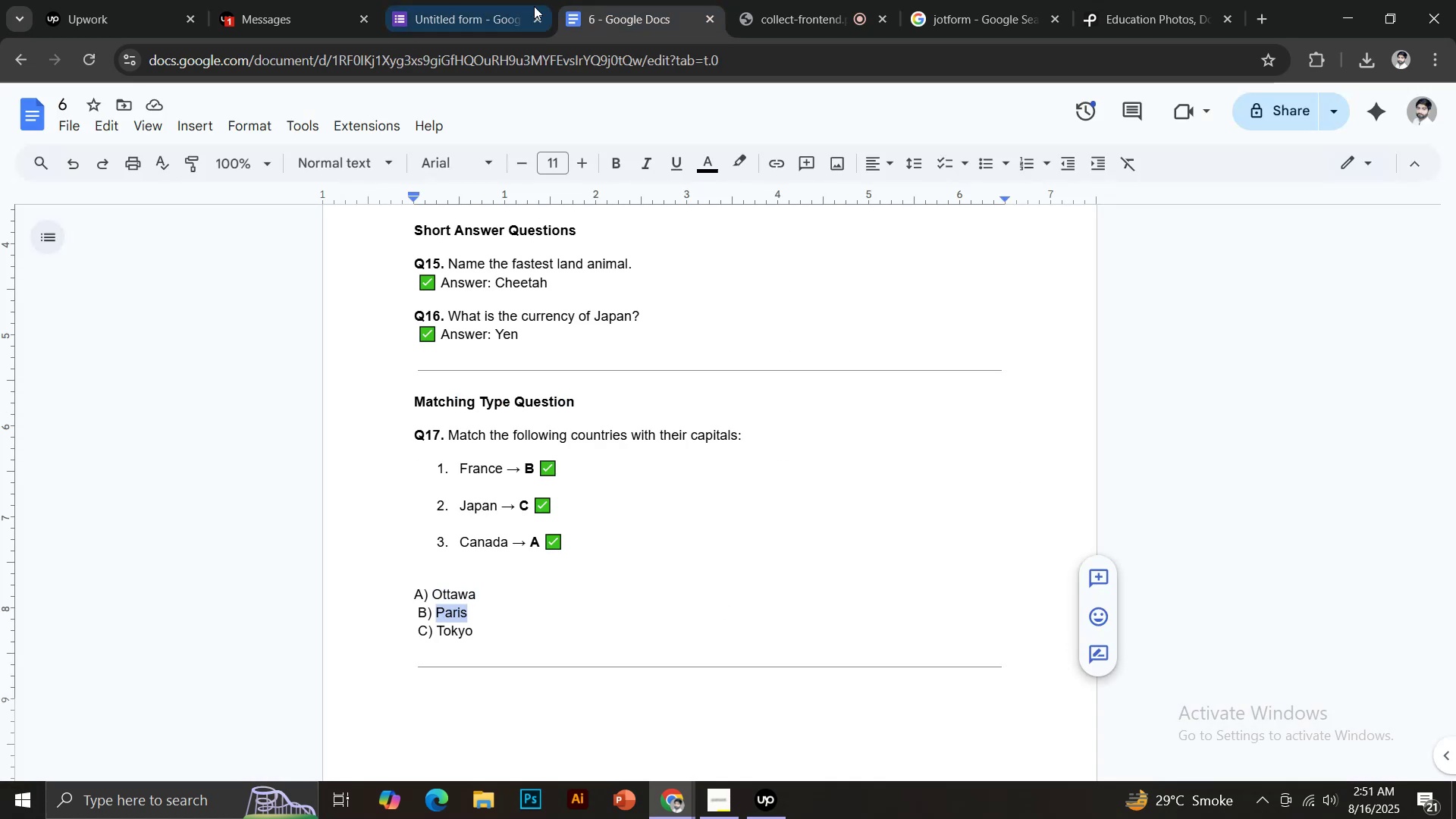 
key(Control+ControlLeft)
 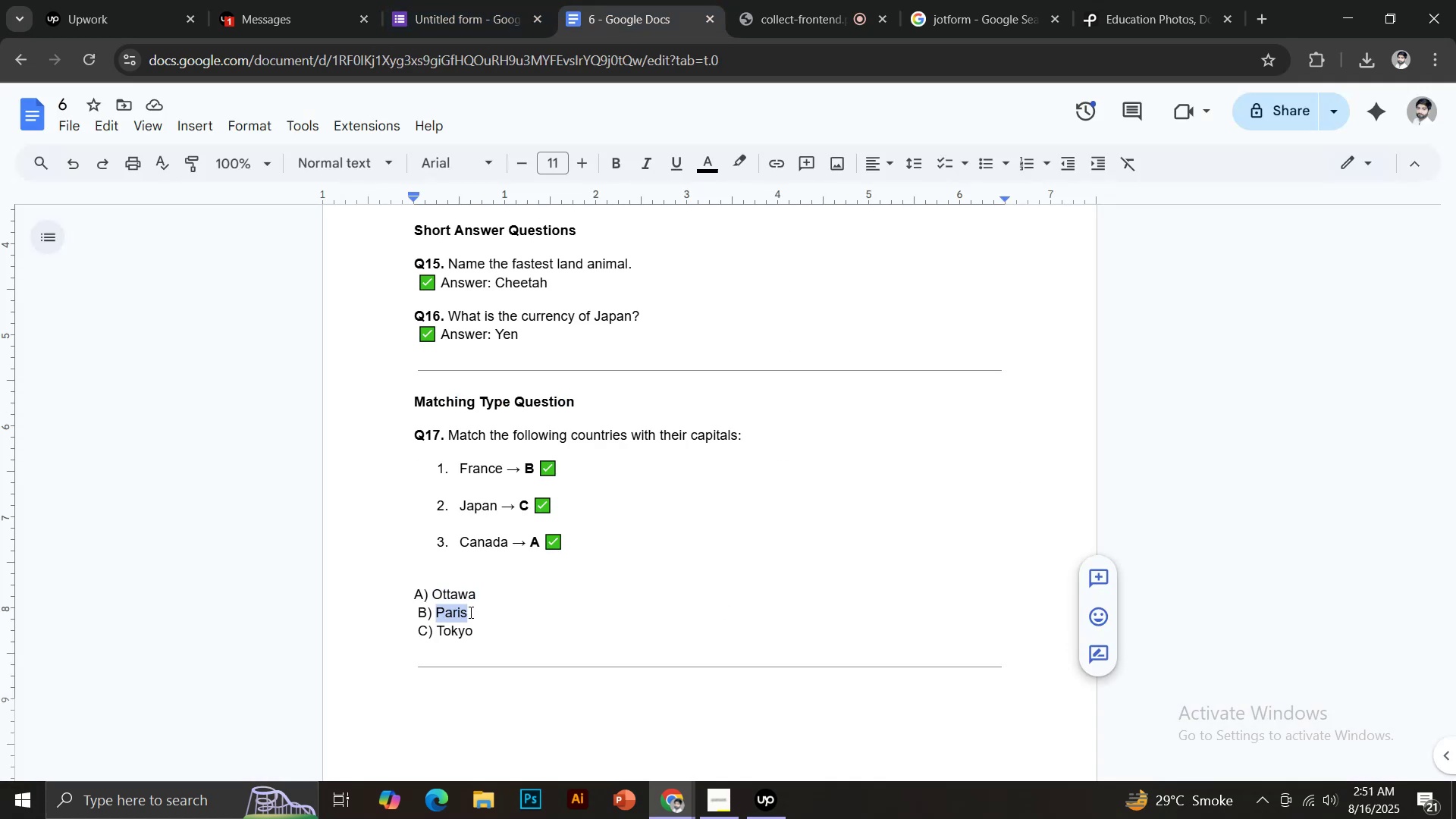 
key(Control+C)
 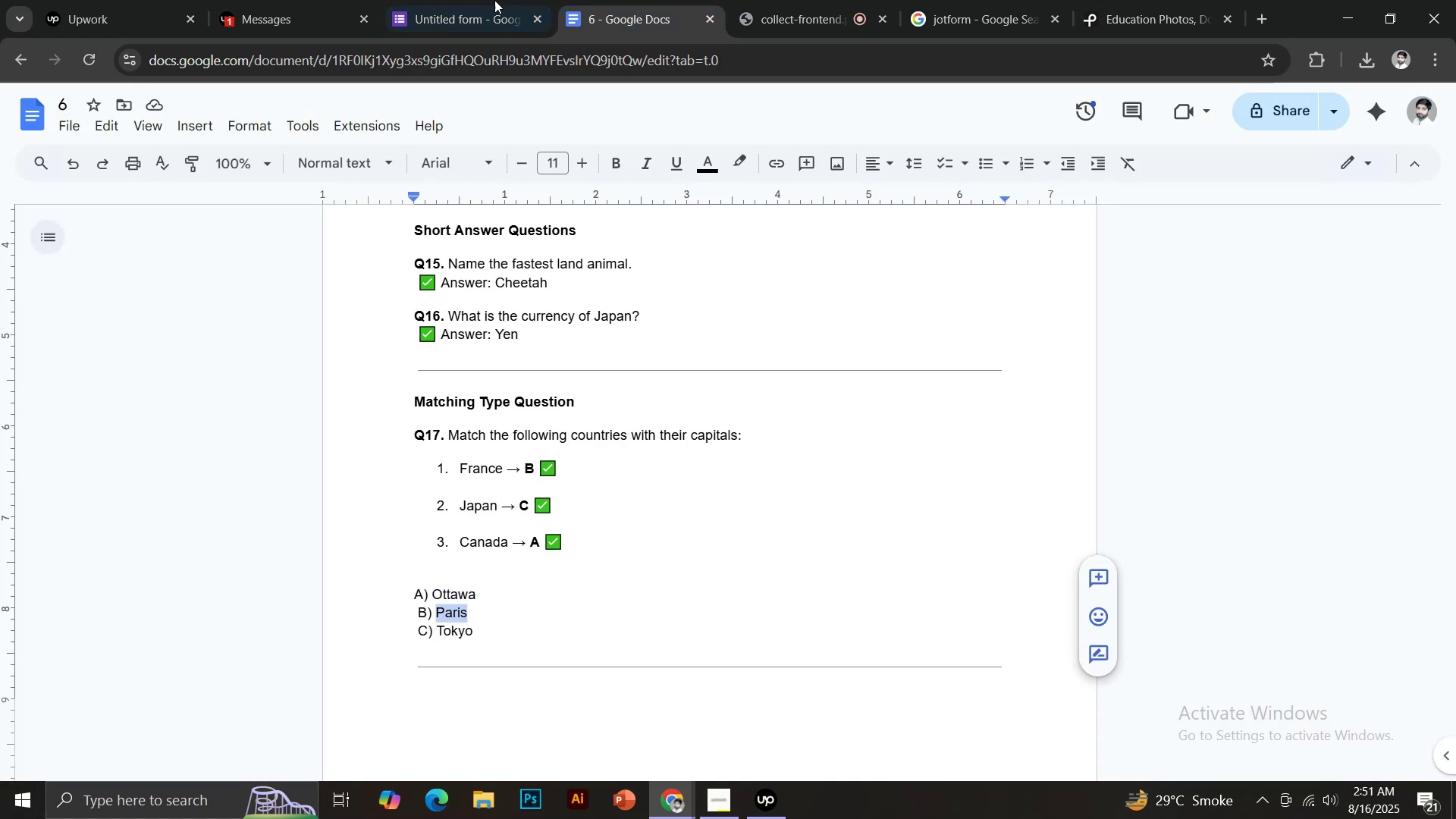 
left_click([485, 0])
 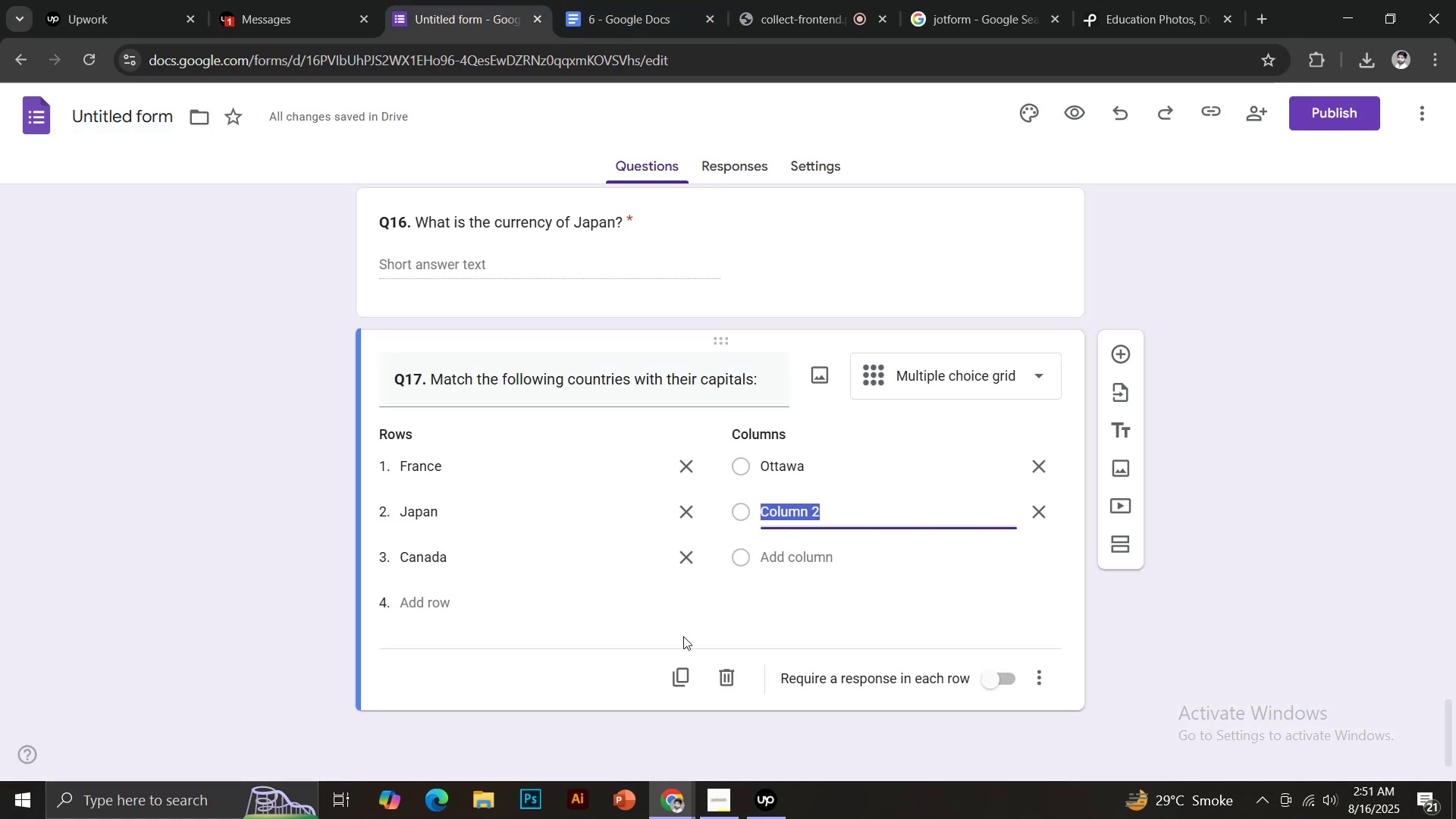 
key(Control+ControlLeft)
 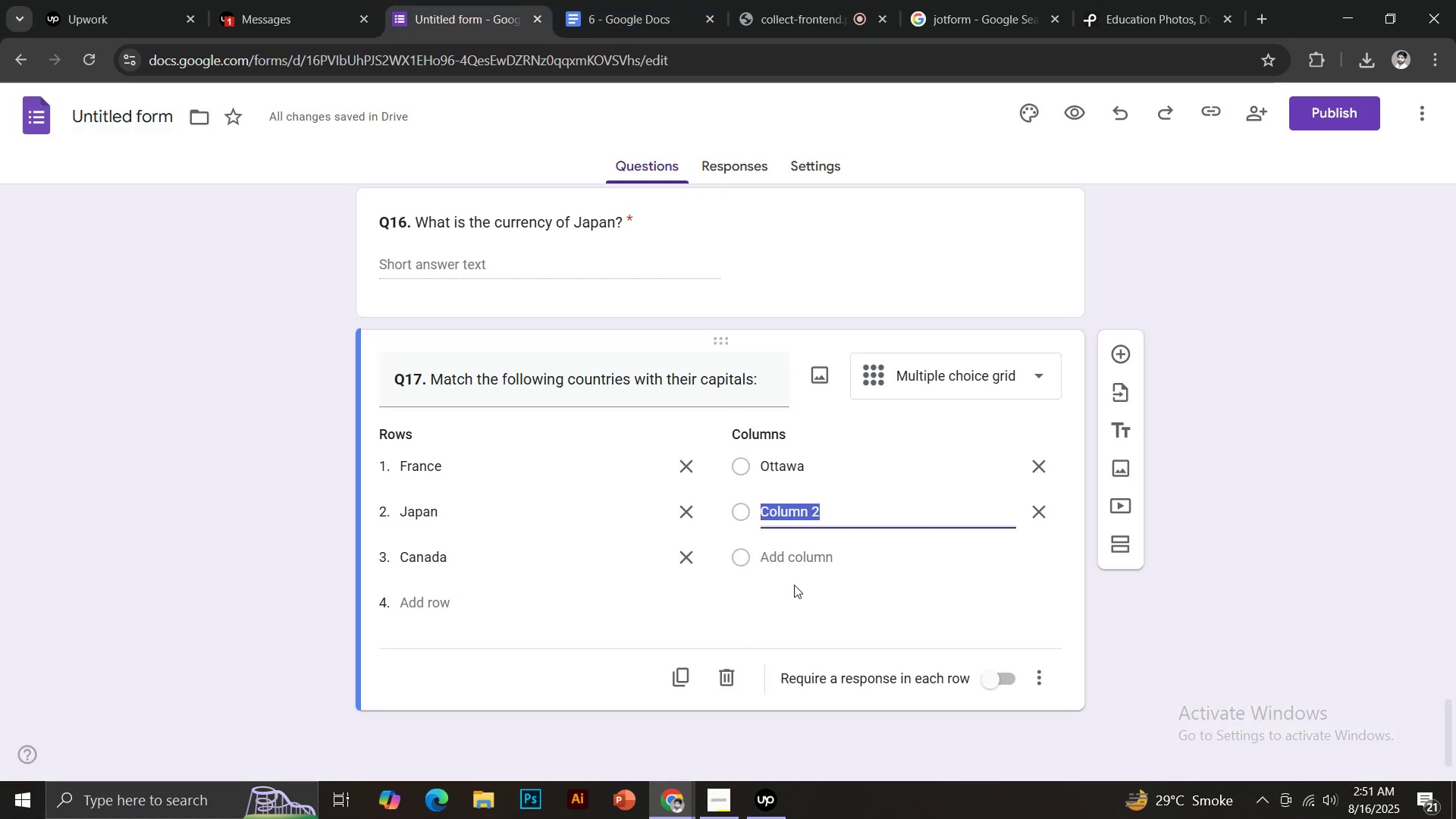 
key(Control+V)
 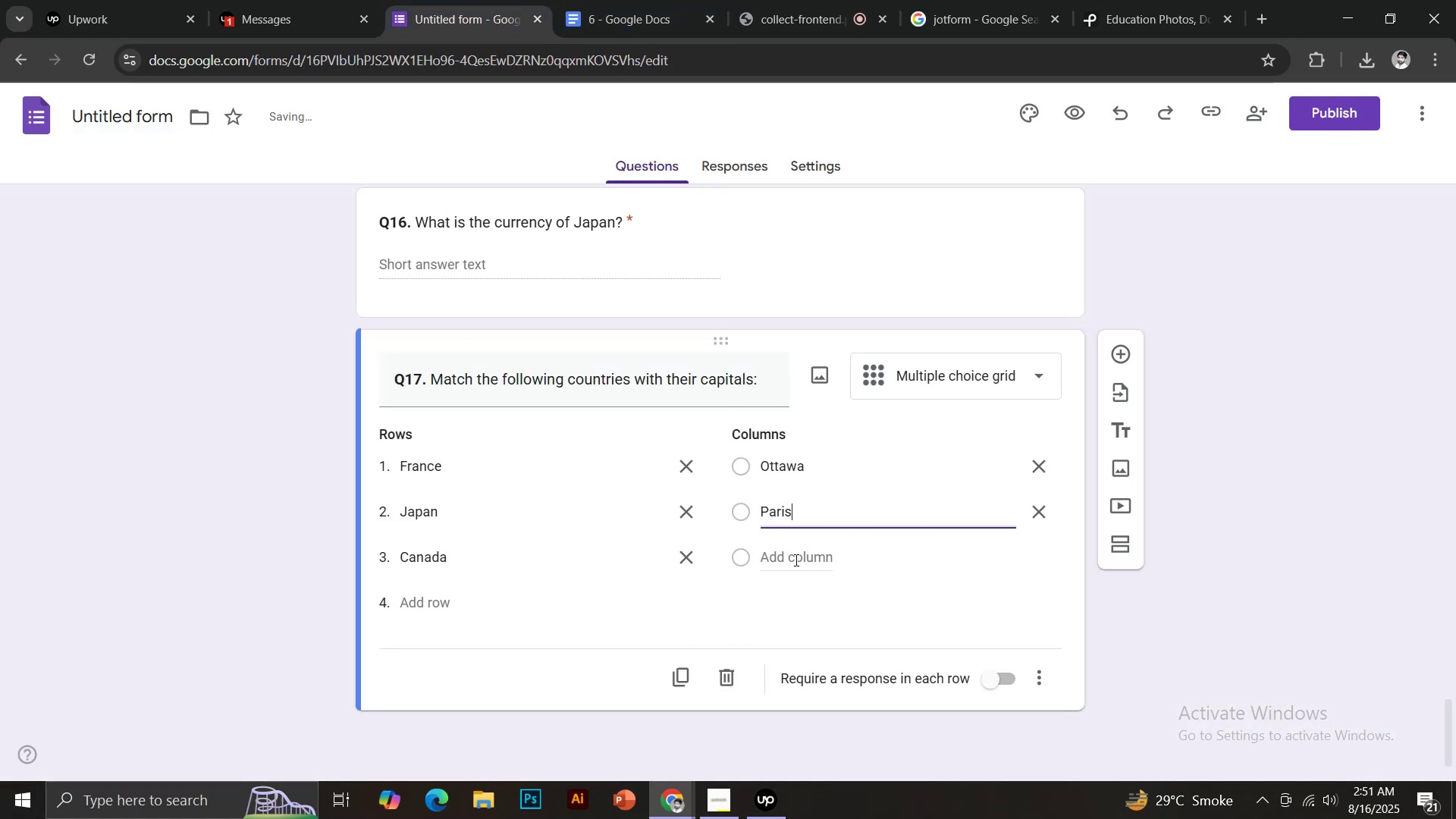 
left_click([795, 560])
 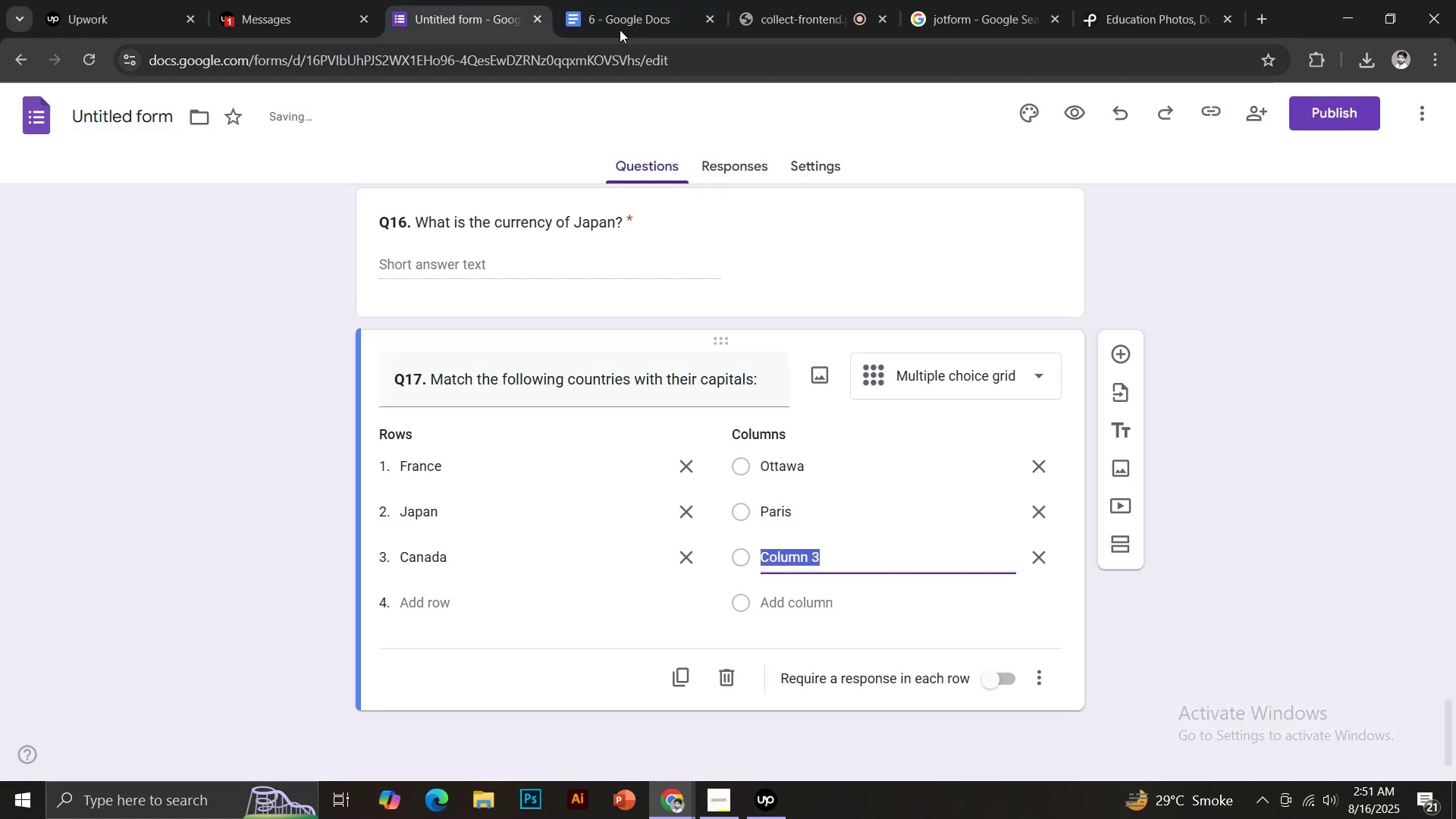 
left_click([618, 0])
 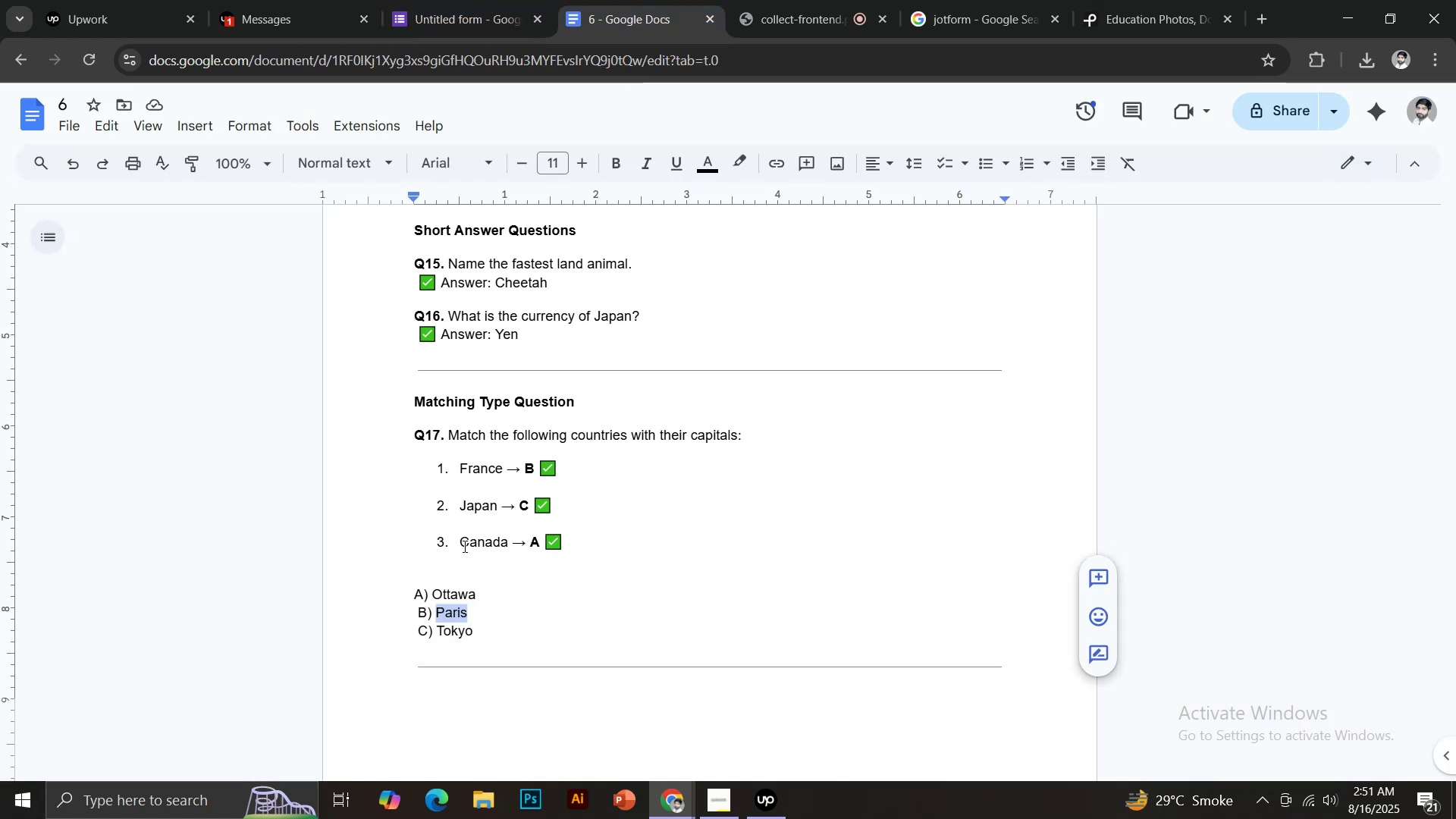 
left_click_drag(start_coordinate=[461, 546], to_coordinate=[466, 546])
 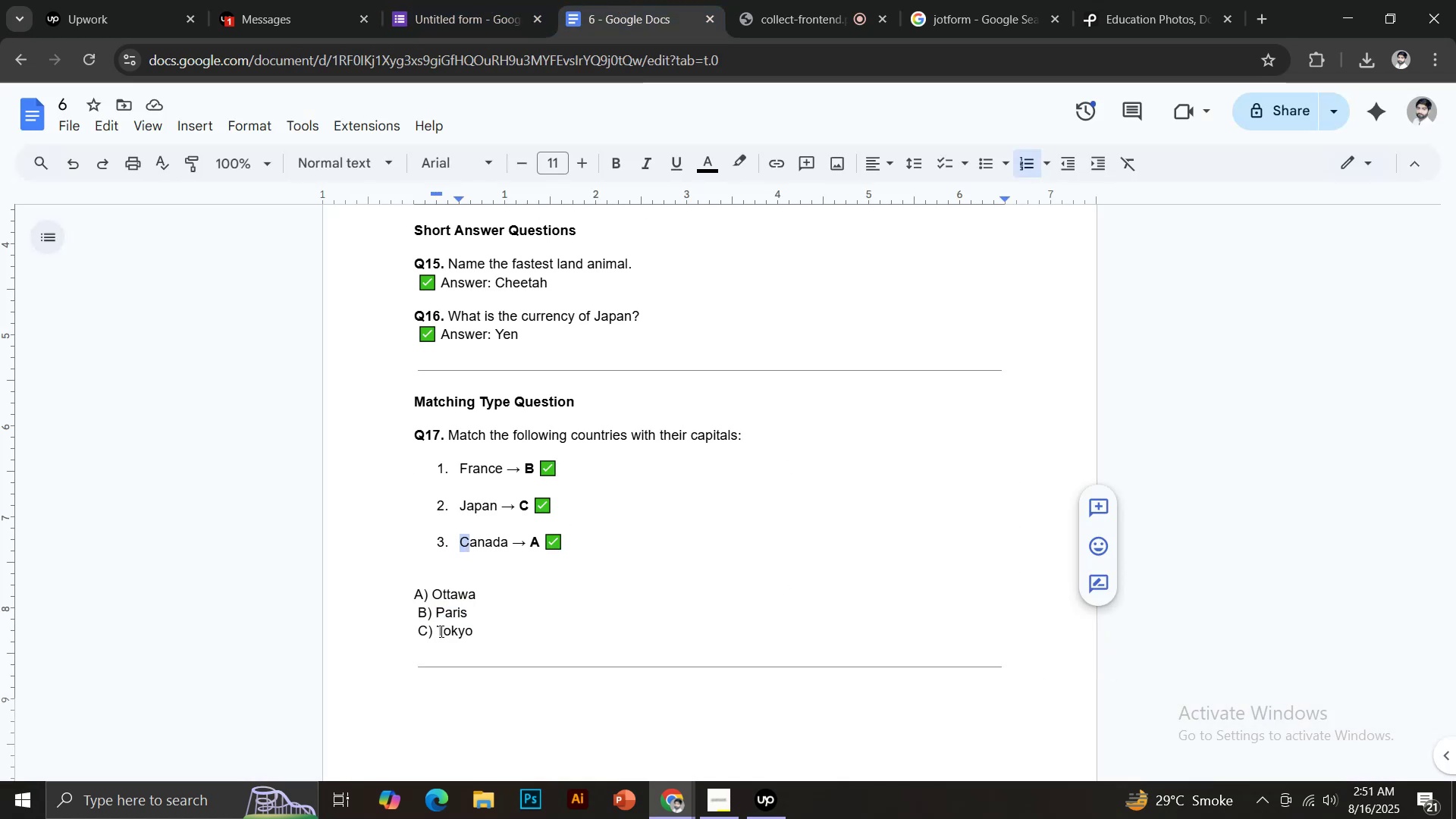 
left_click_drag(start_coordinate=[440, 632], to_coordinate=[478, 635])
 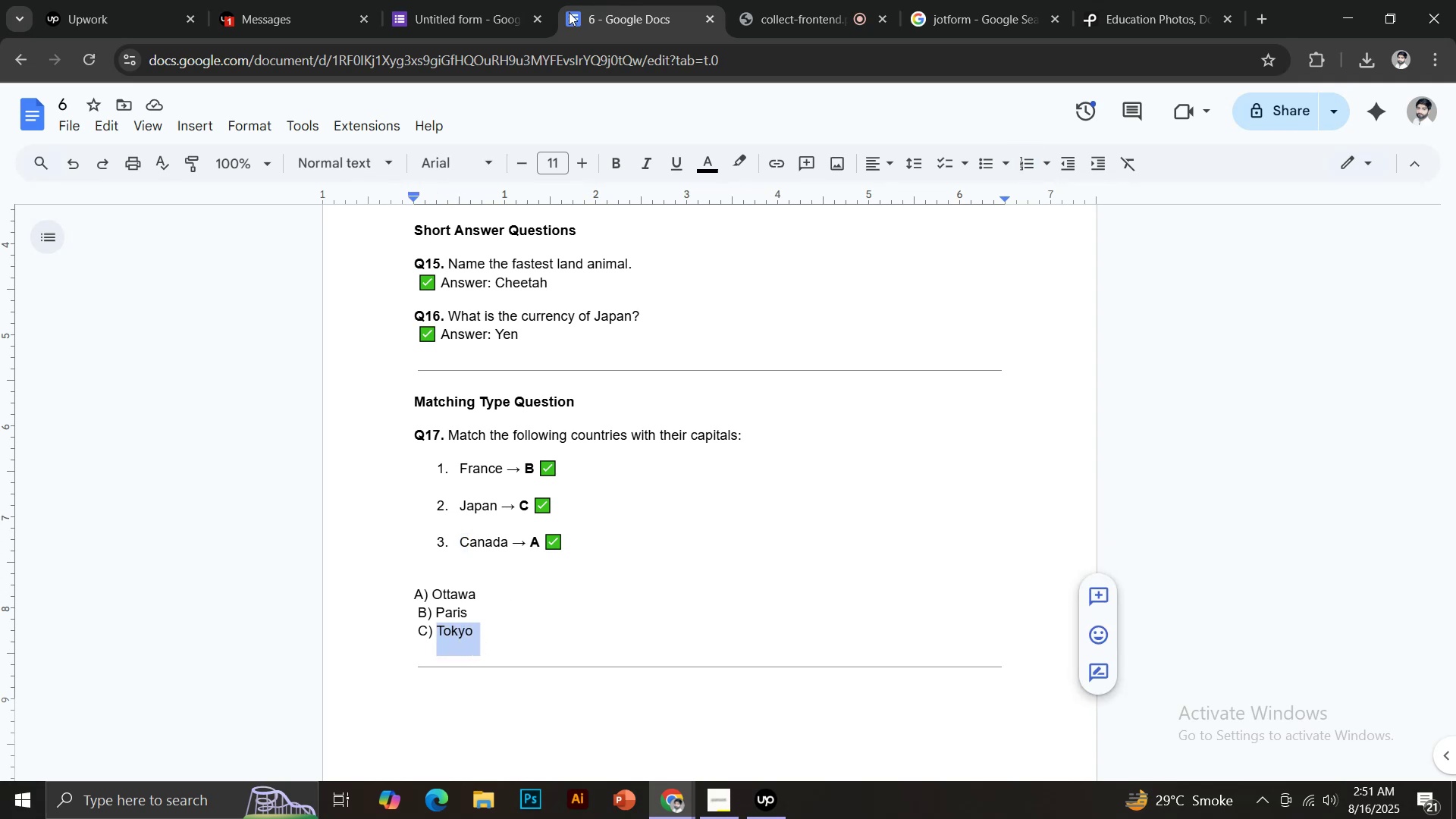 
key(Control+ControlLeft)
 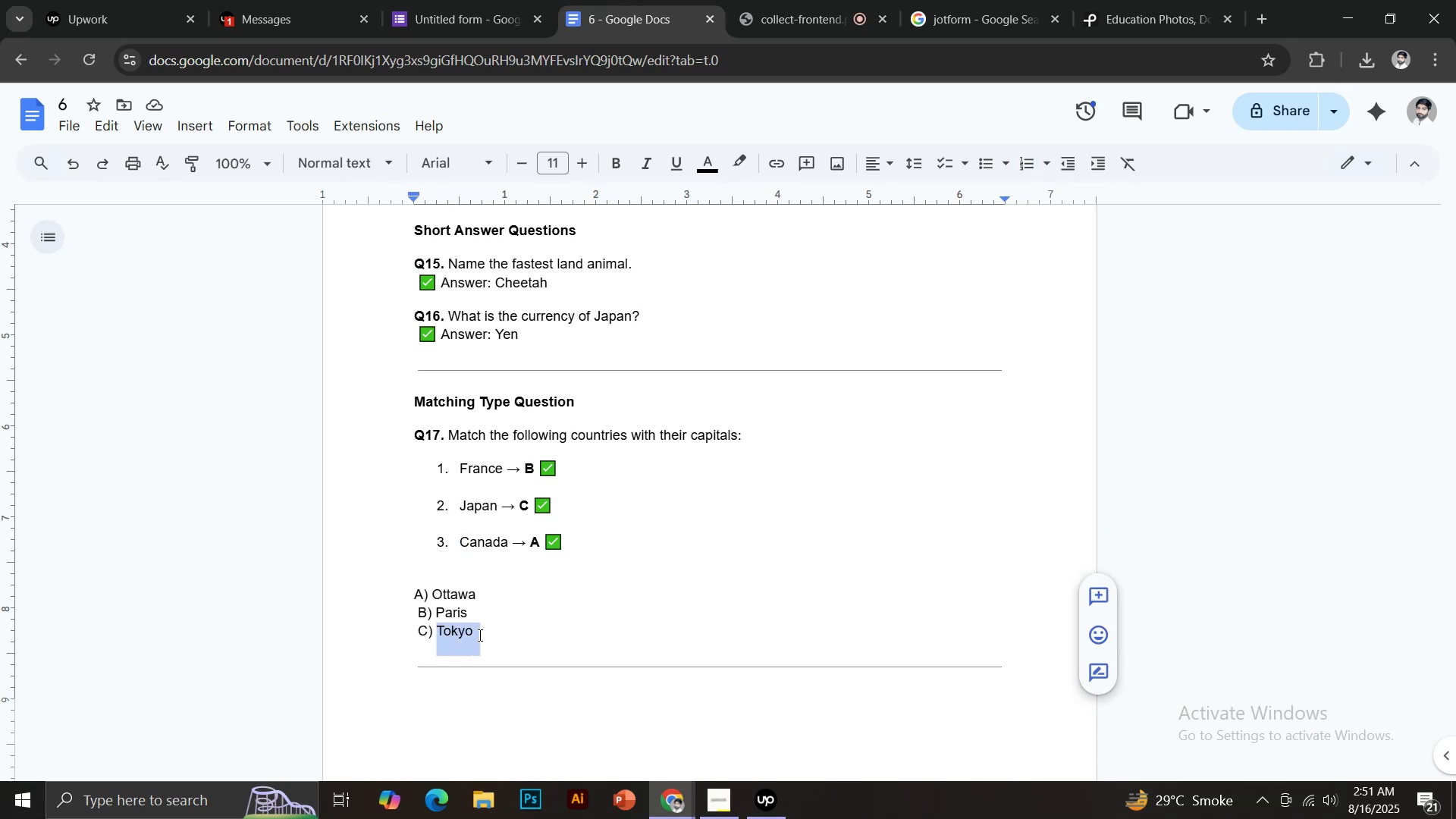 
key(Control+C)
 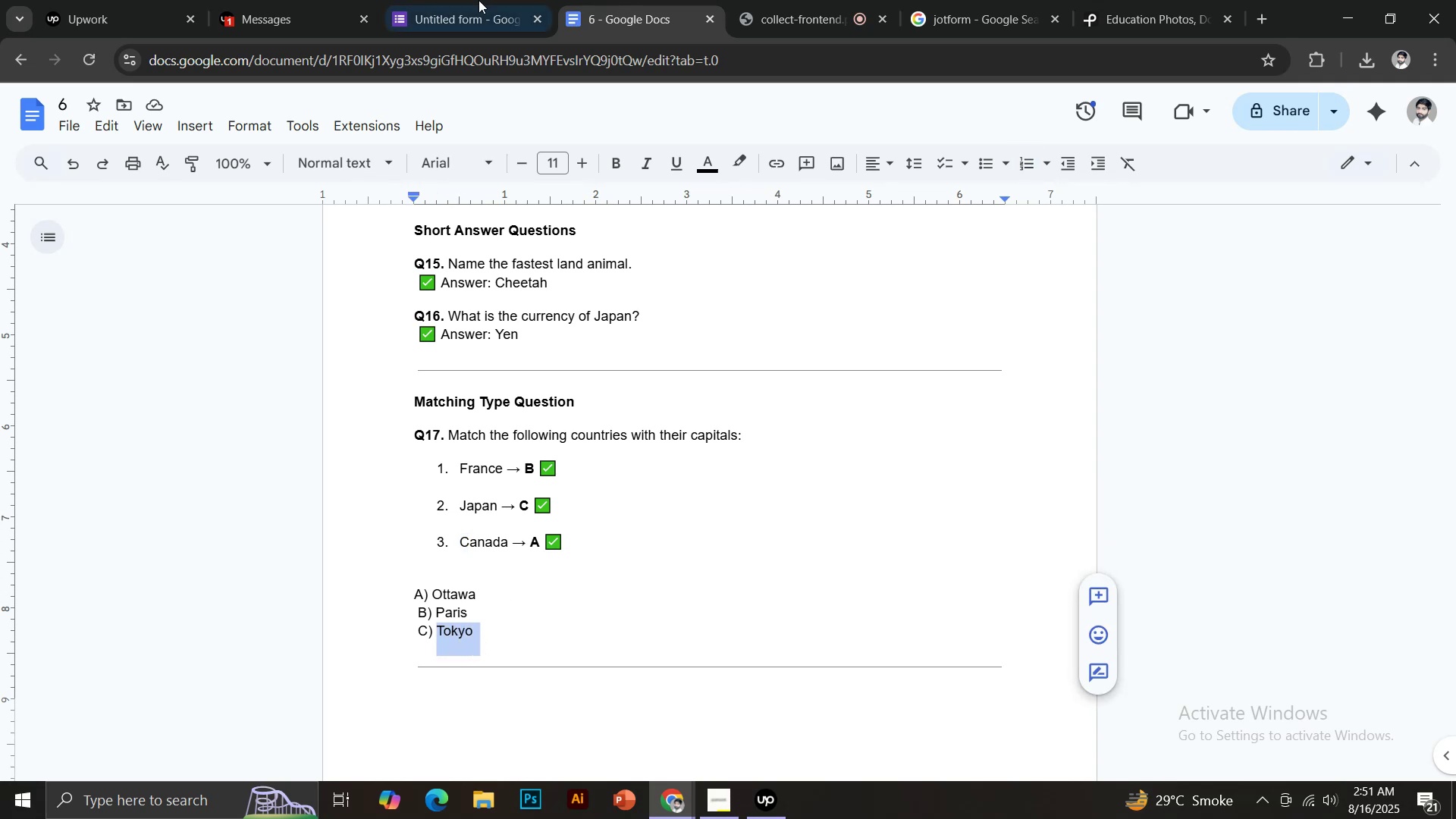 
left_click([472, 0])
 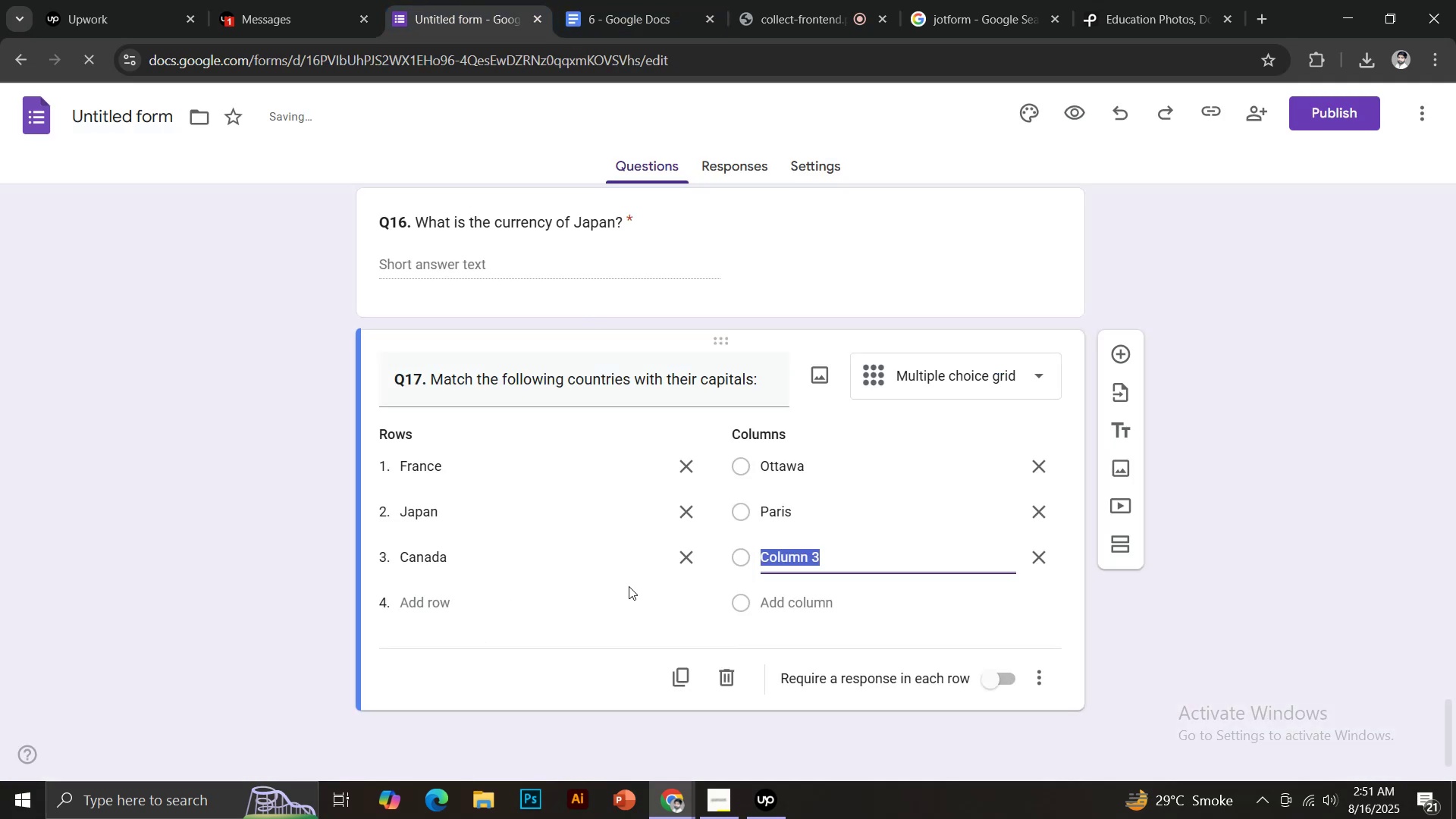 
key(Control+ControlLeft)
 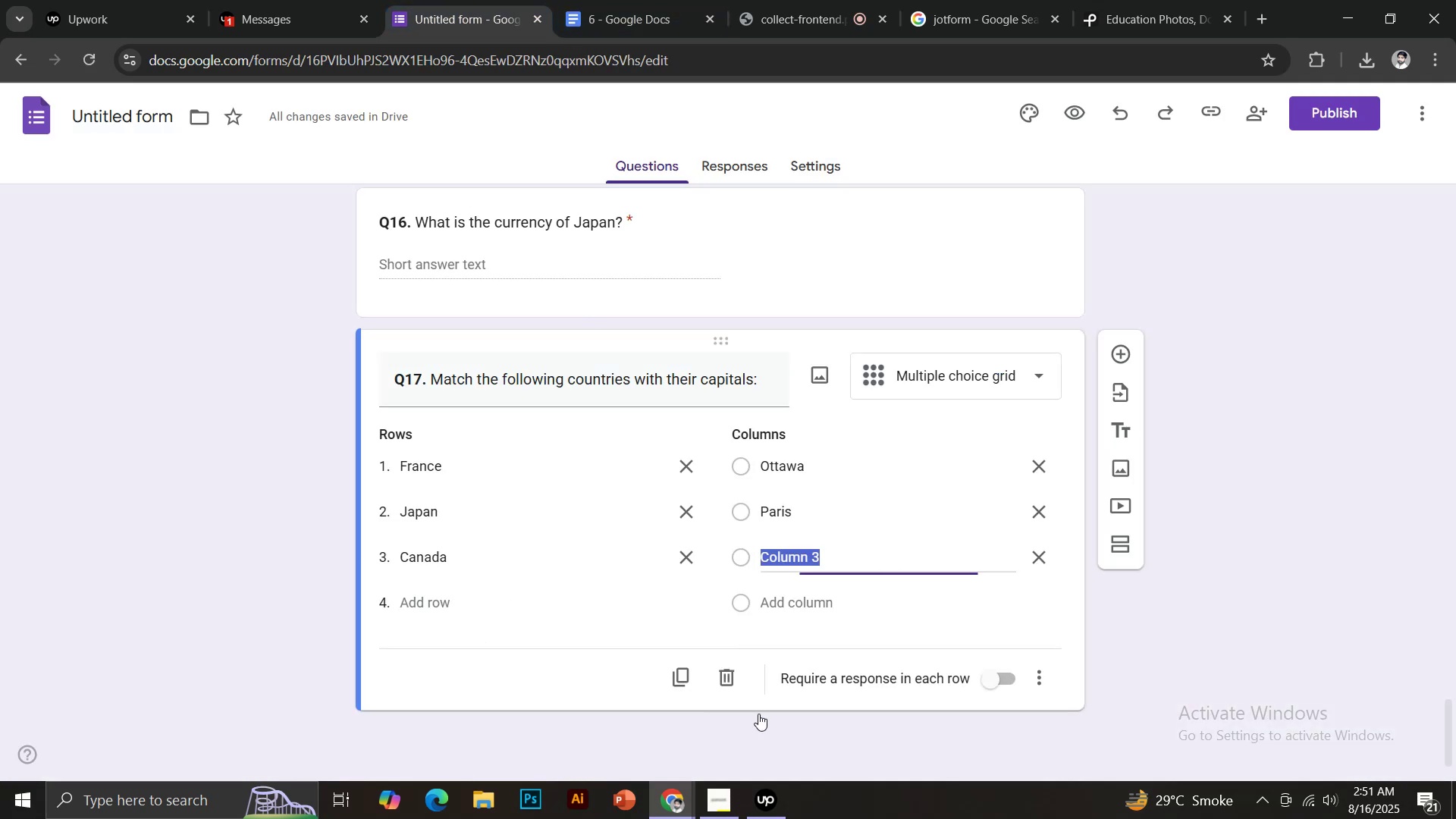 
key(Control+V)
 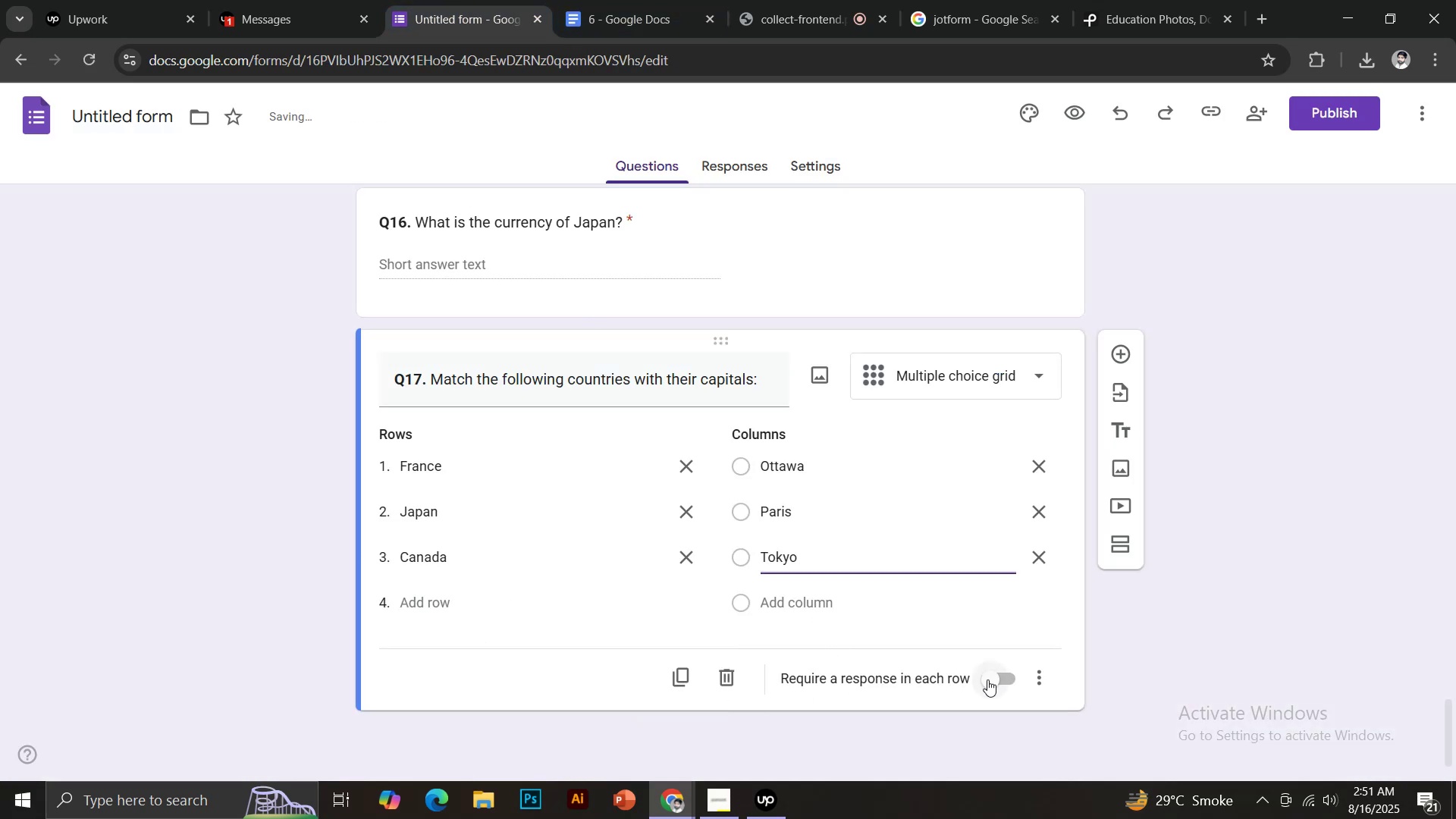 
left_click([987, 679])
 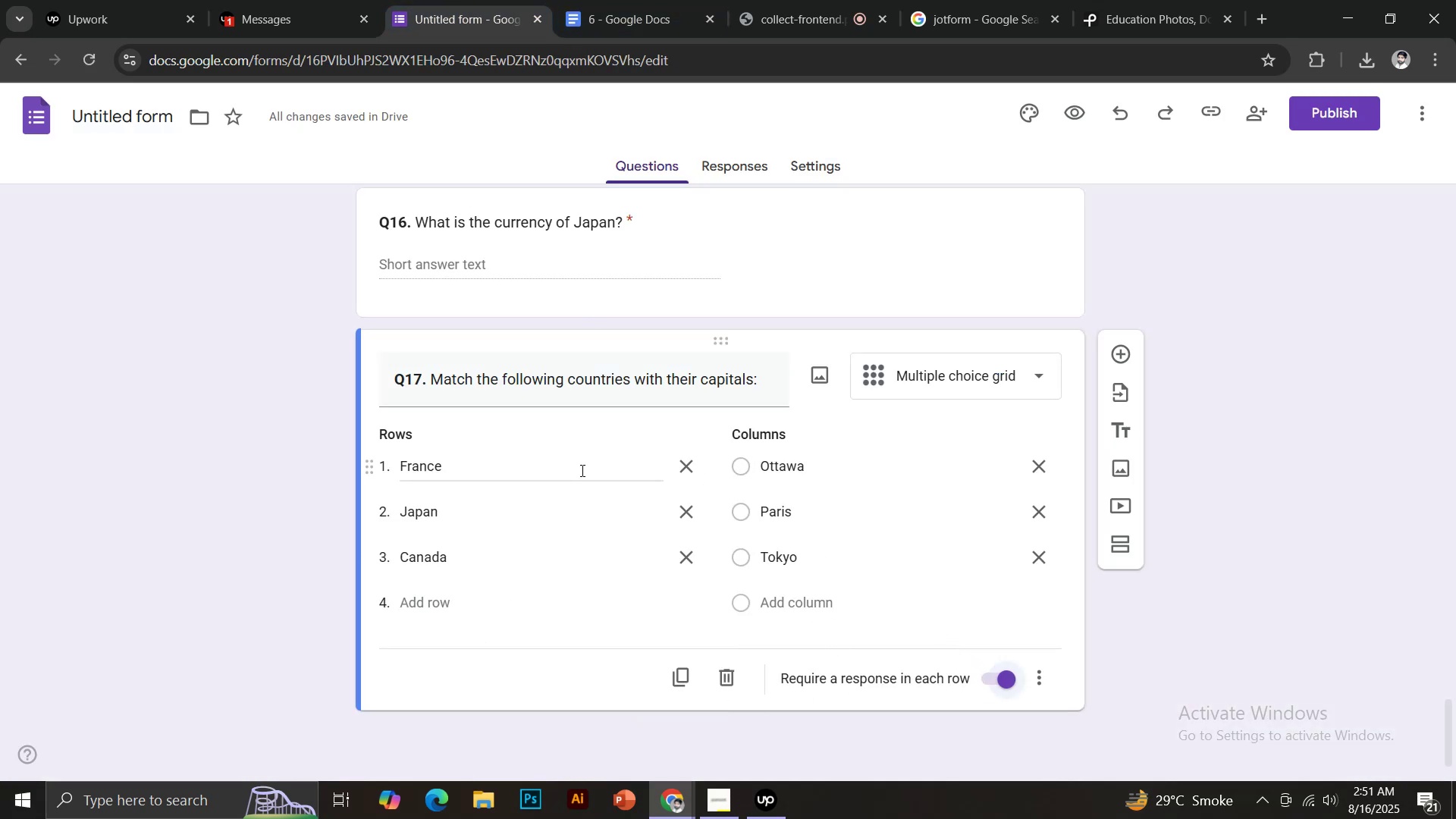 
wait(5.71)
 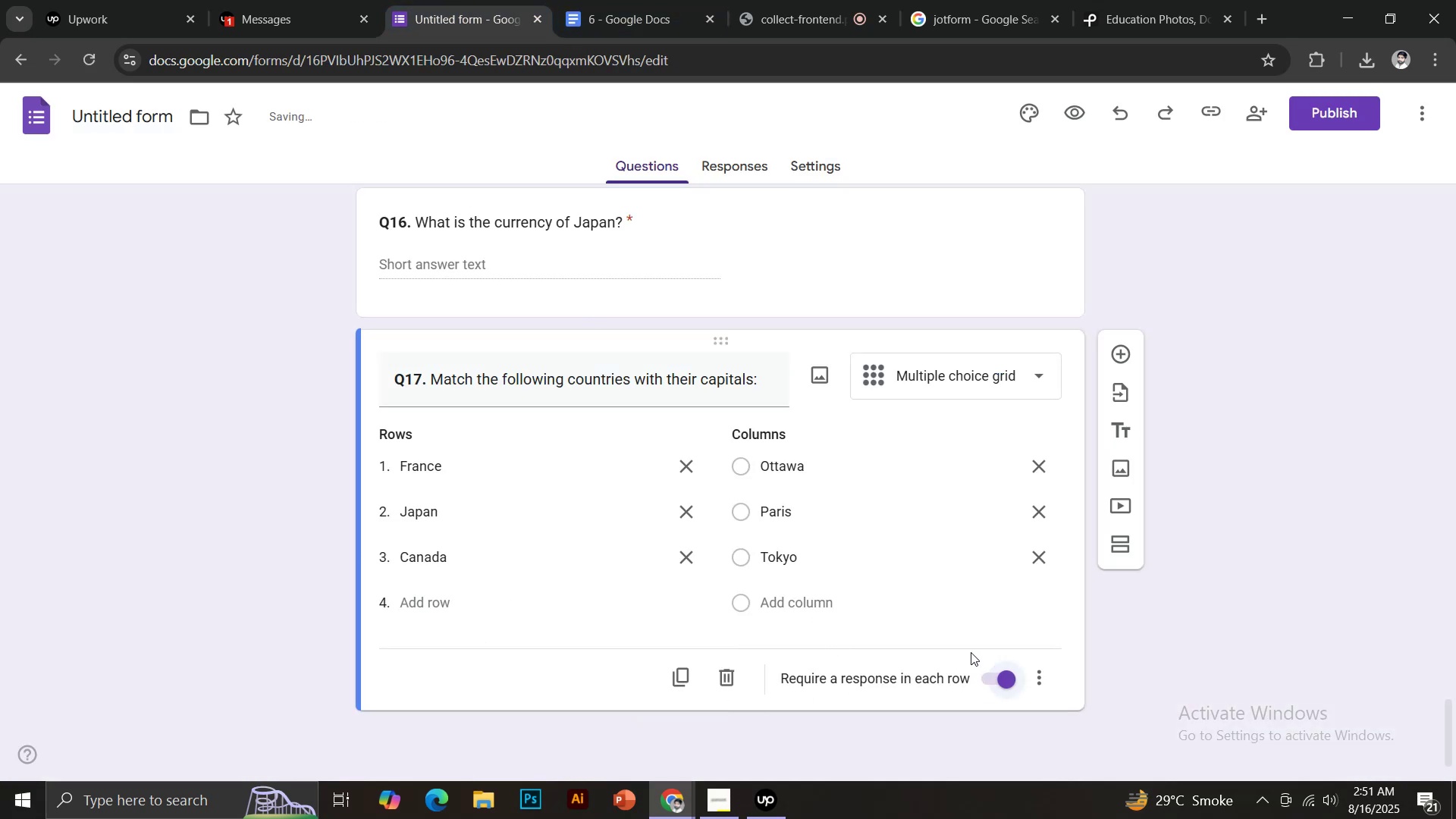 
left_click([930, 385])
 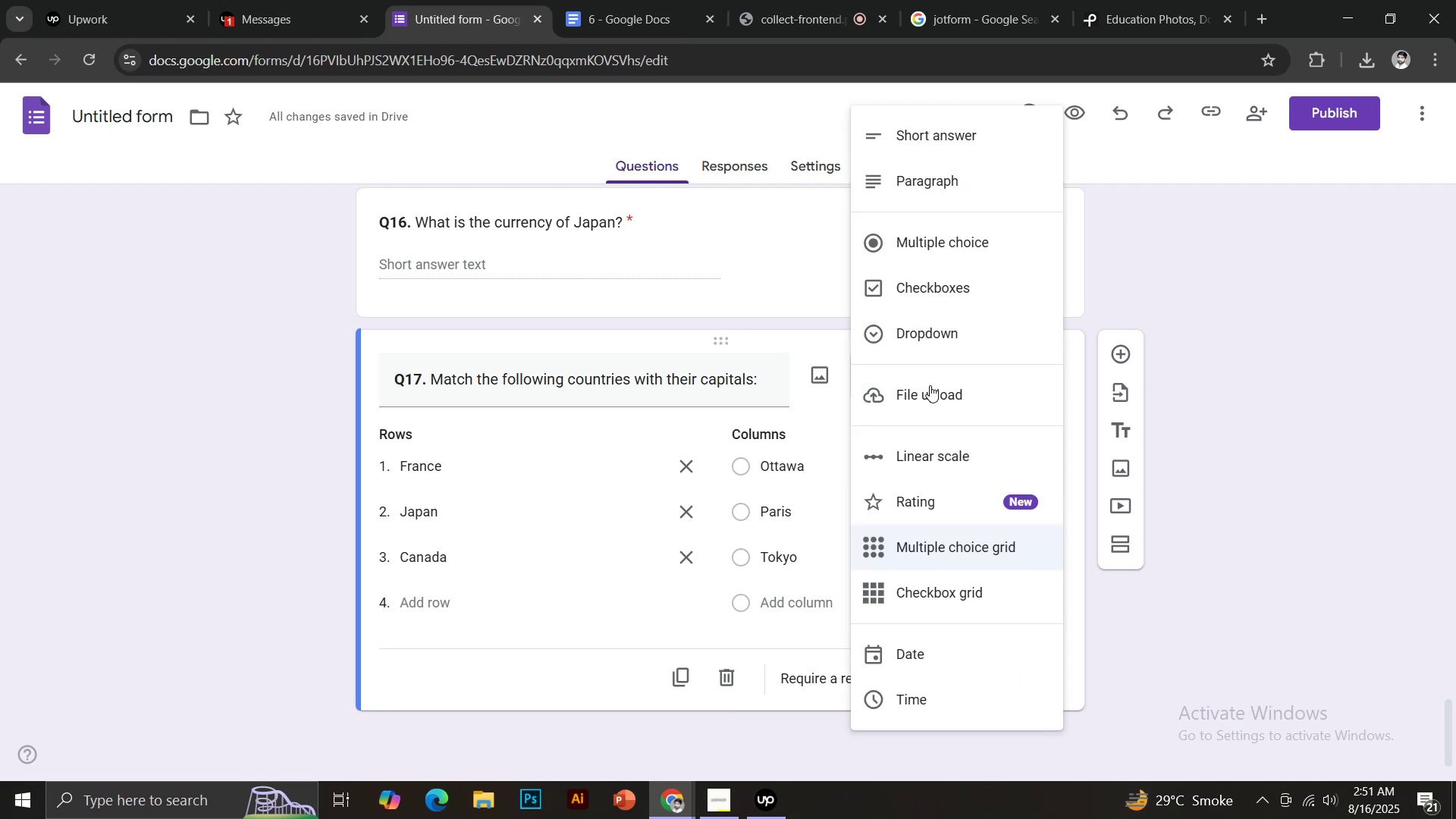 
left_click([822, 423])
 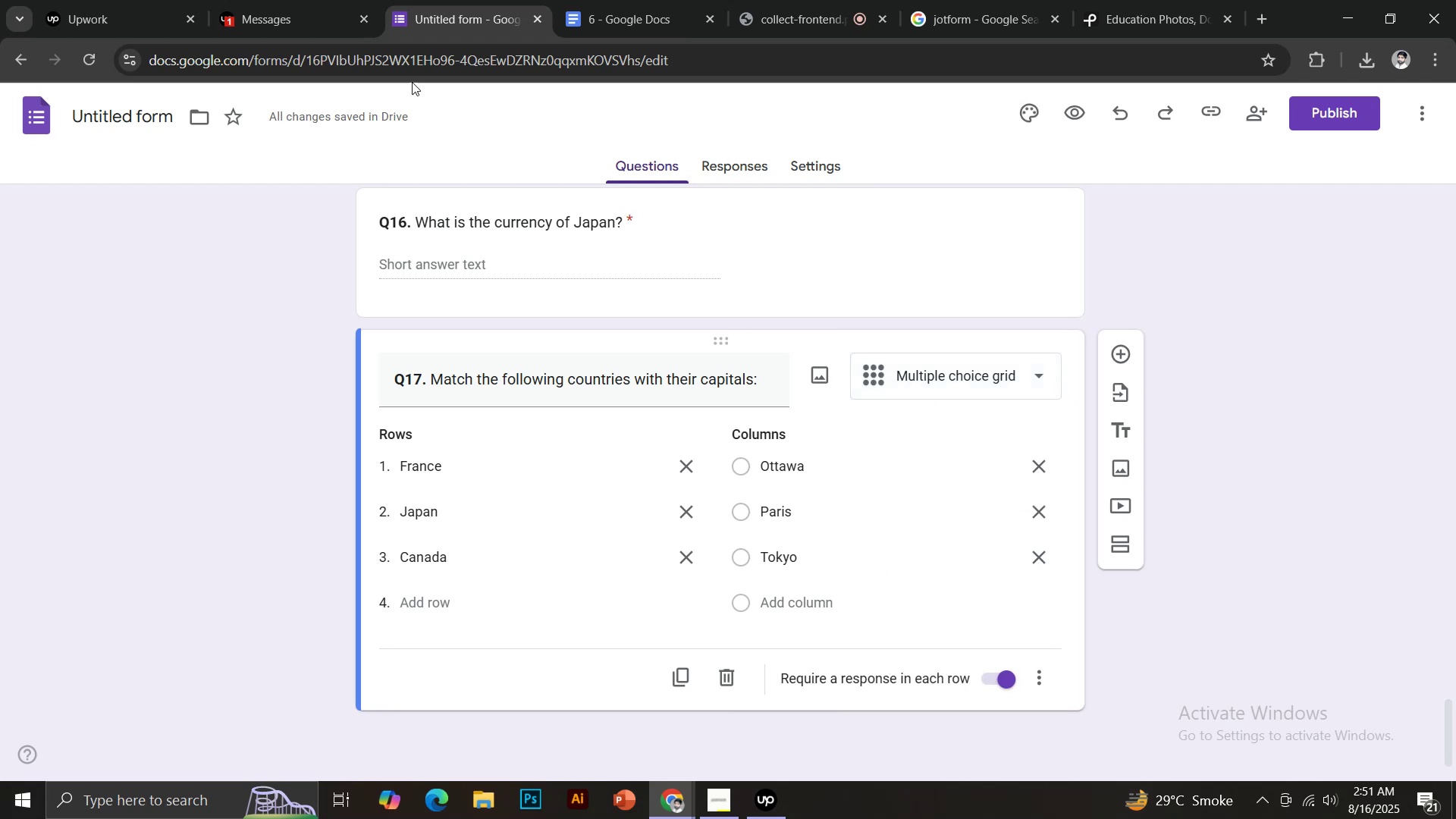 
left_click([595, 20])
 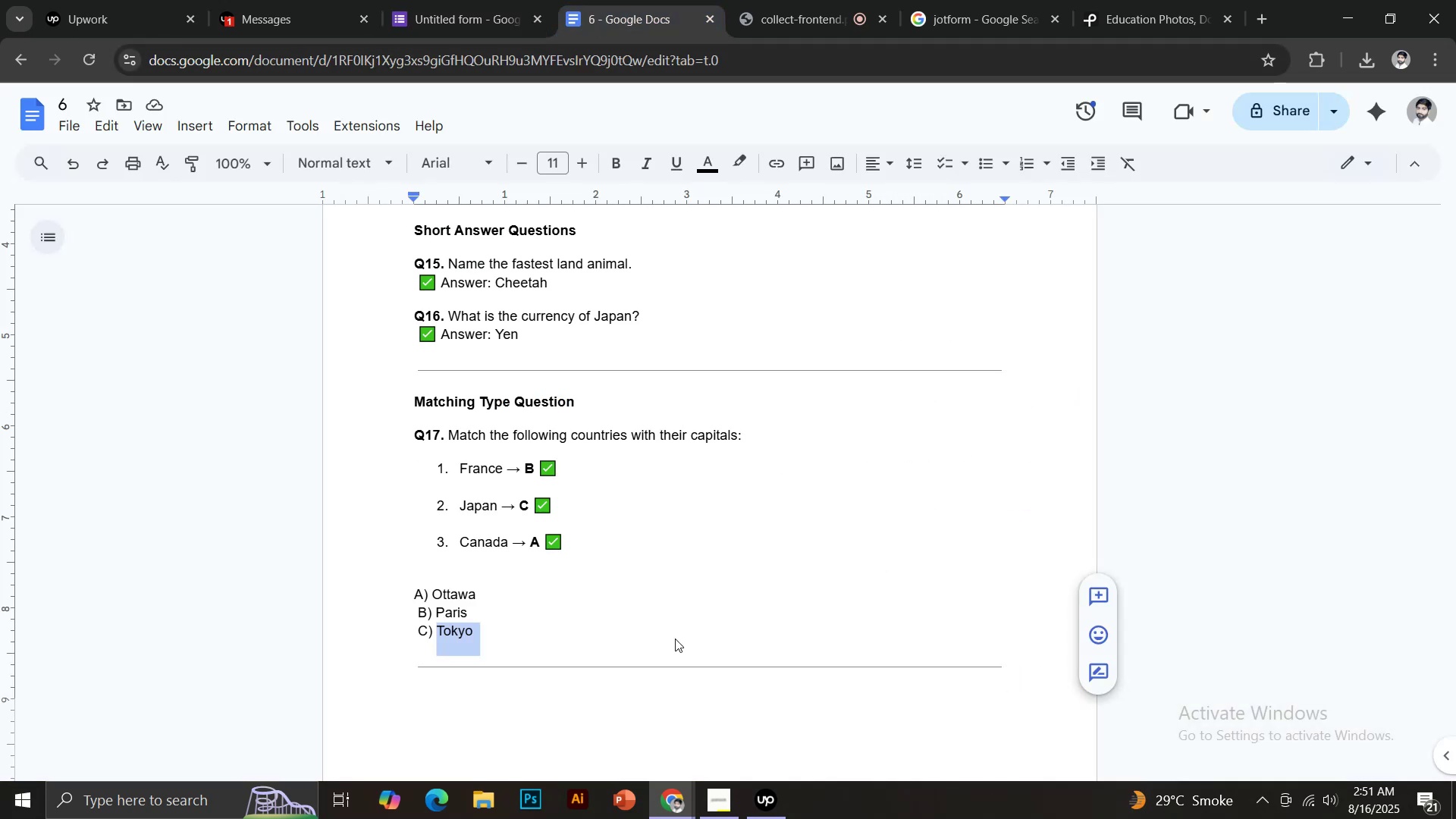 
scroll: coordinate [689, 604], scroll_direction: down, amount: 6.0
 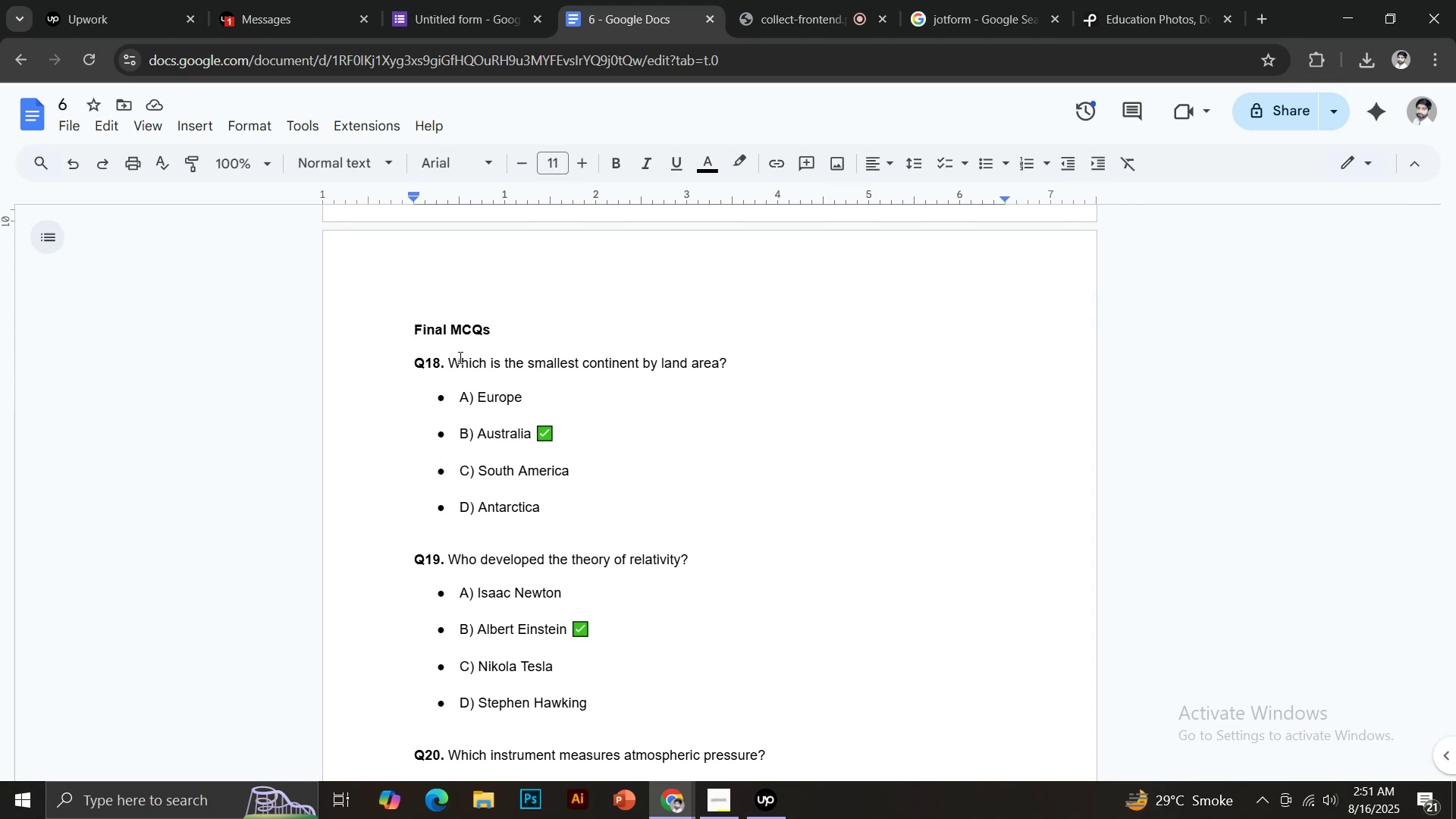 
left_click_drag(start_coordinate=[420, 359], to_coordinate=[645, 350])
 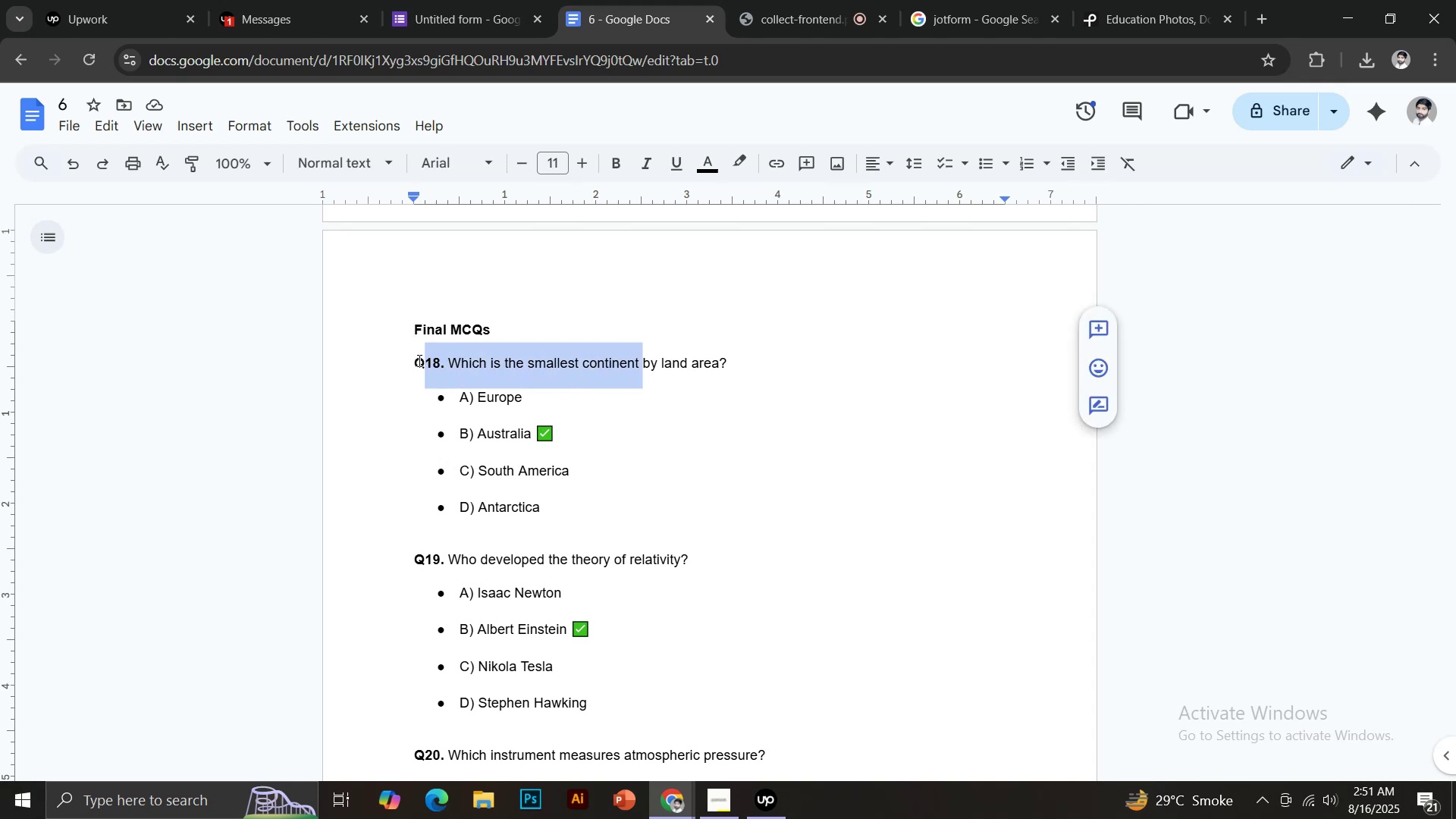 
left_click([418, 360])
 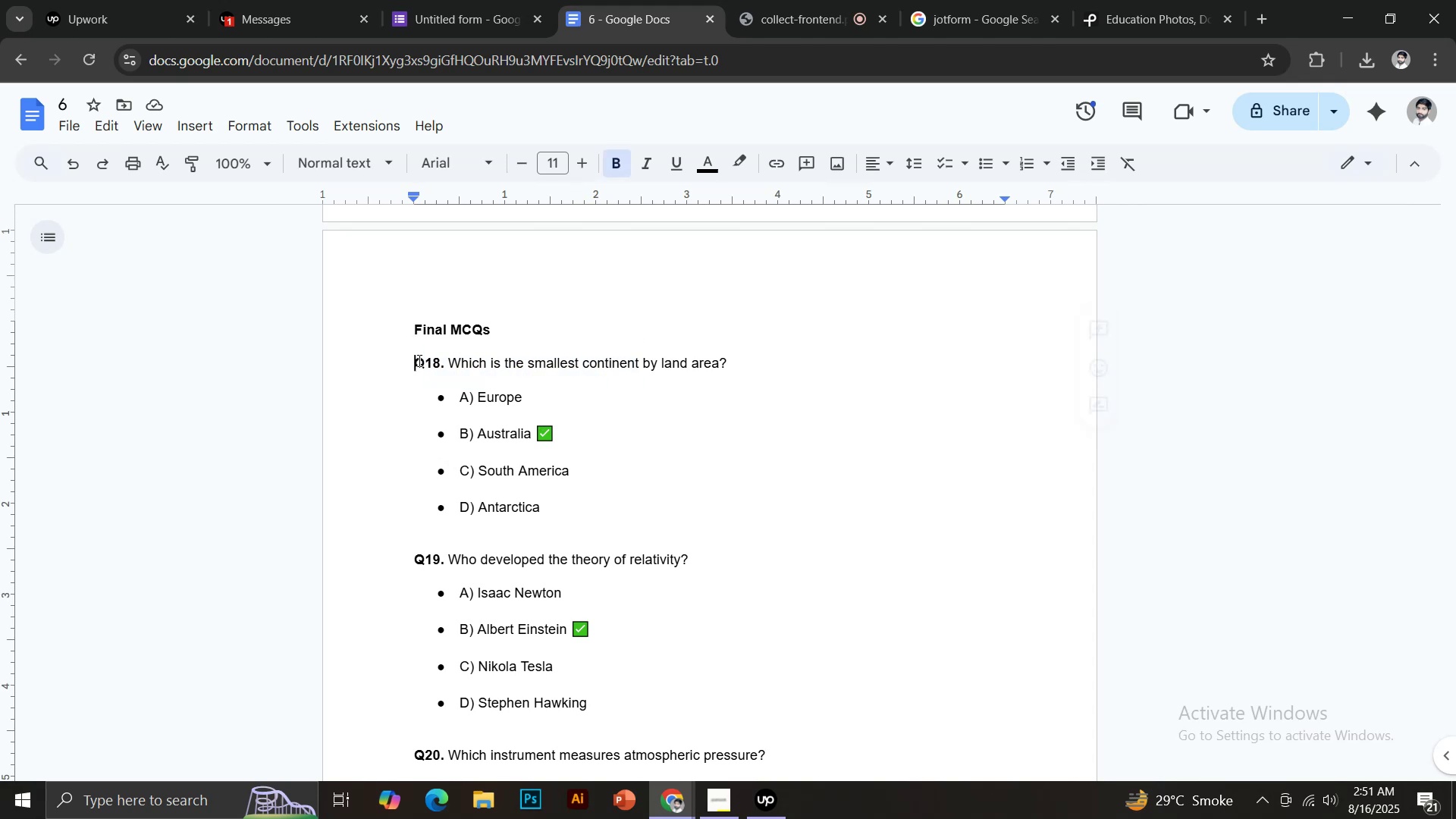 
left_click_drag(start_coordinate=[418, 360], to_coordinate=[744, 355])
 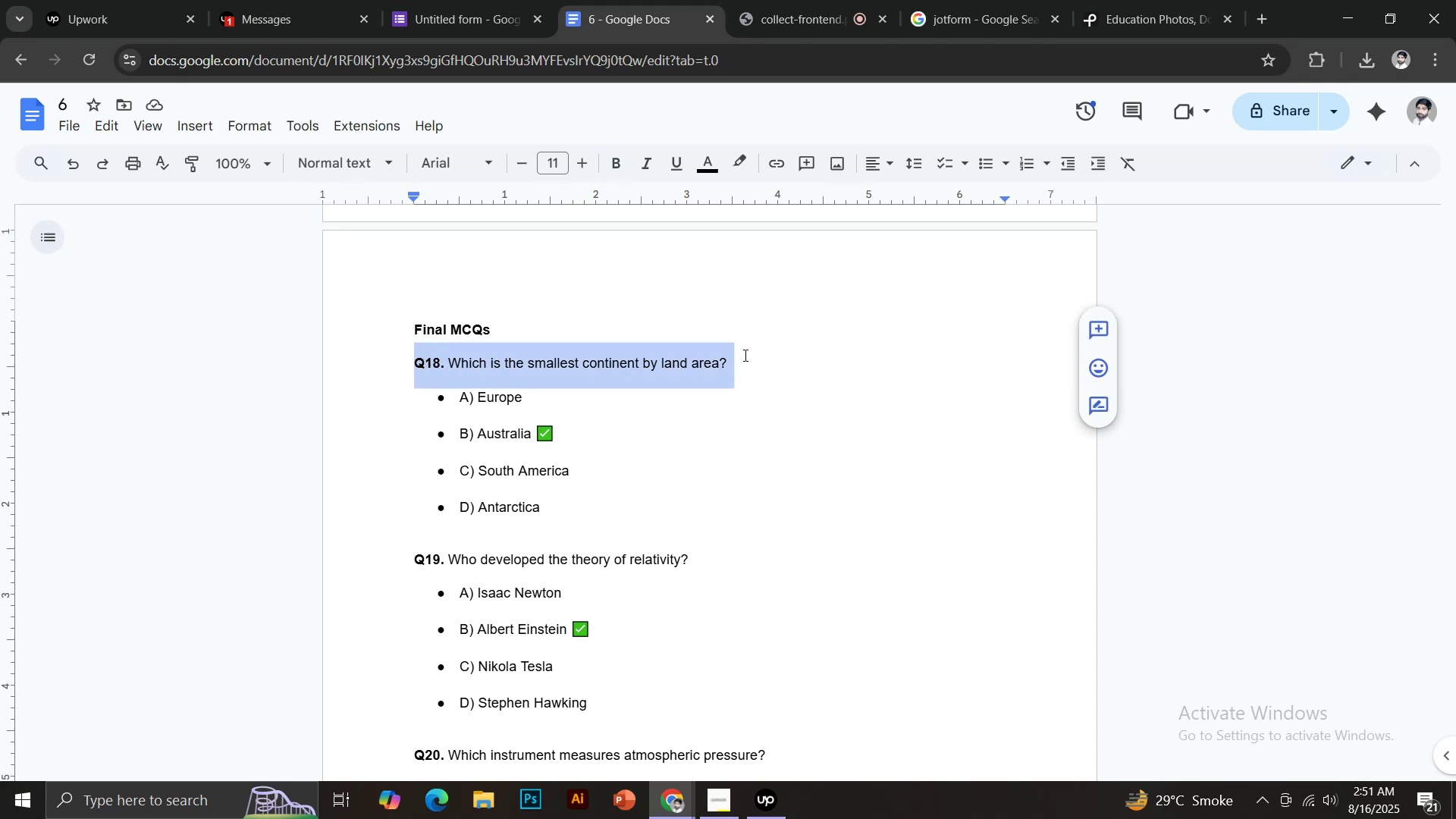 
key(Control+C)
 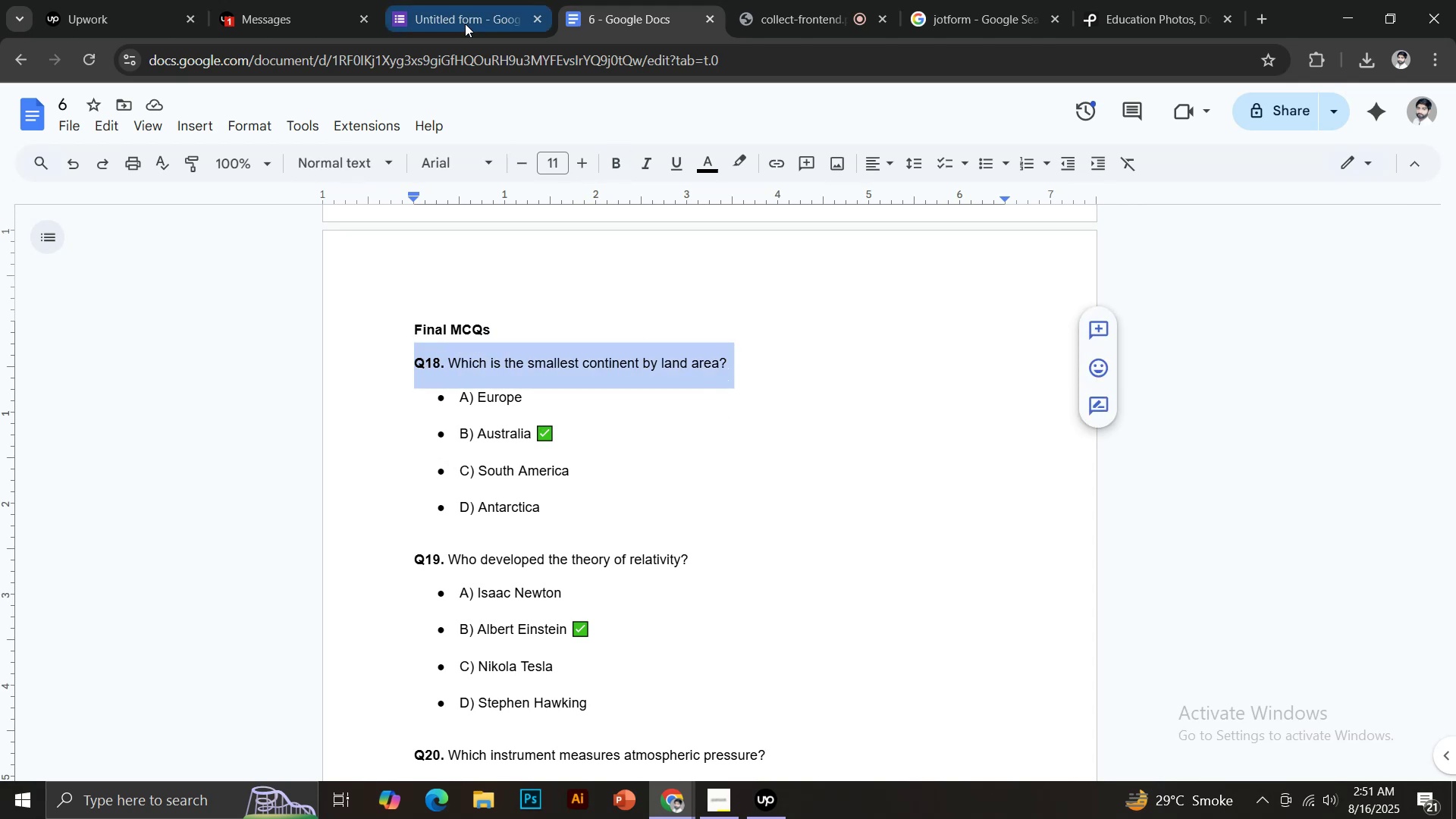 
left_click([465, 5])
 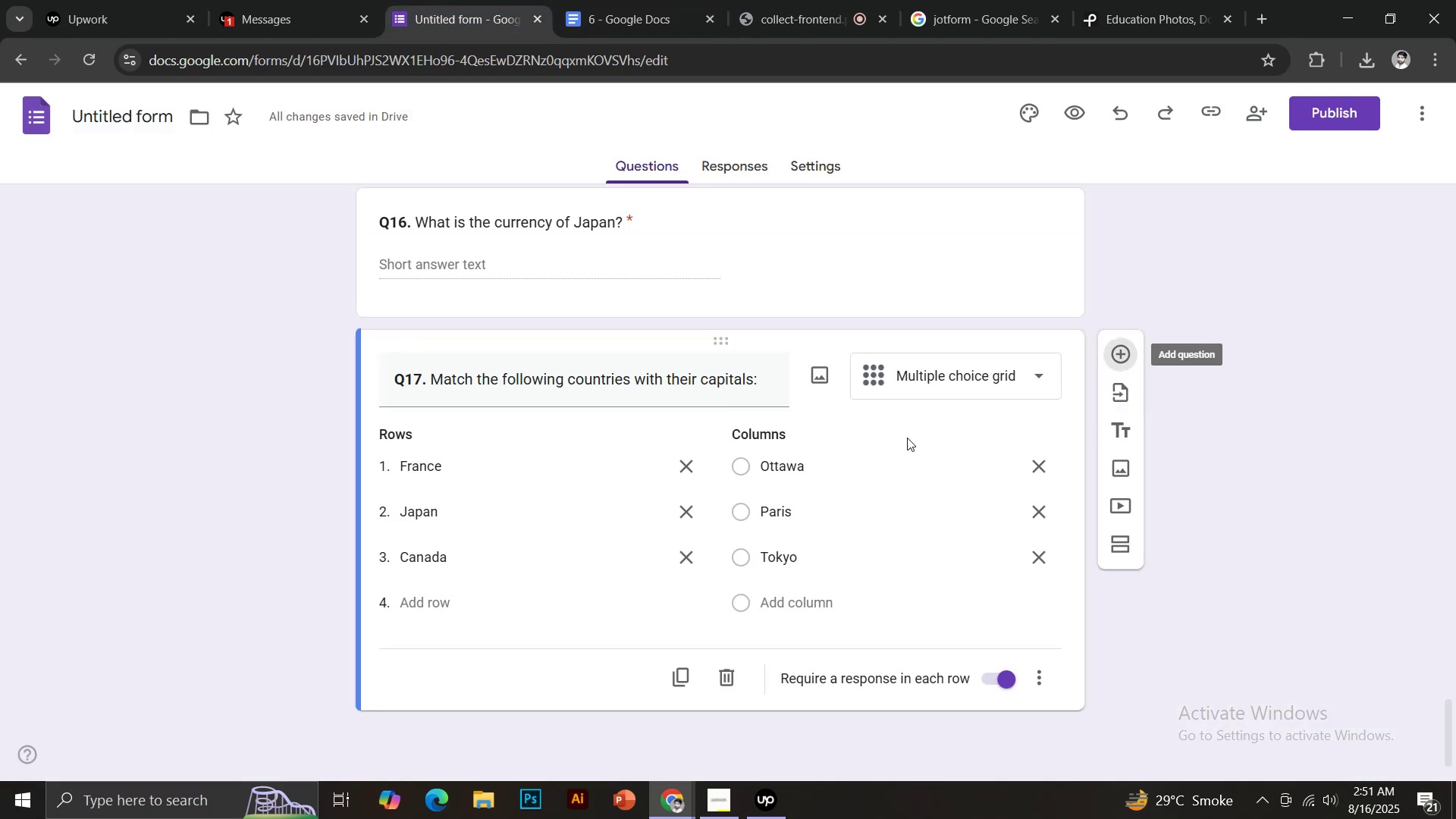 
key(Control+ControlLeft)
 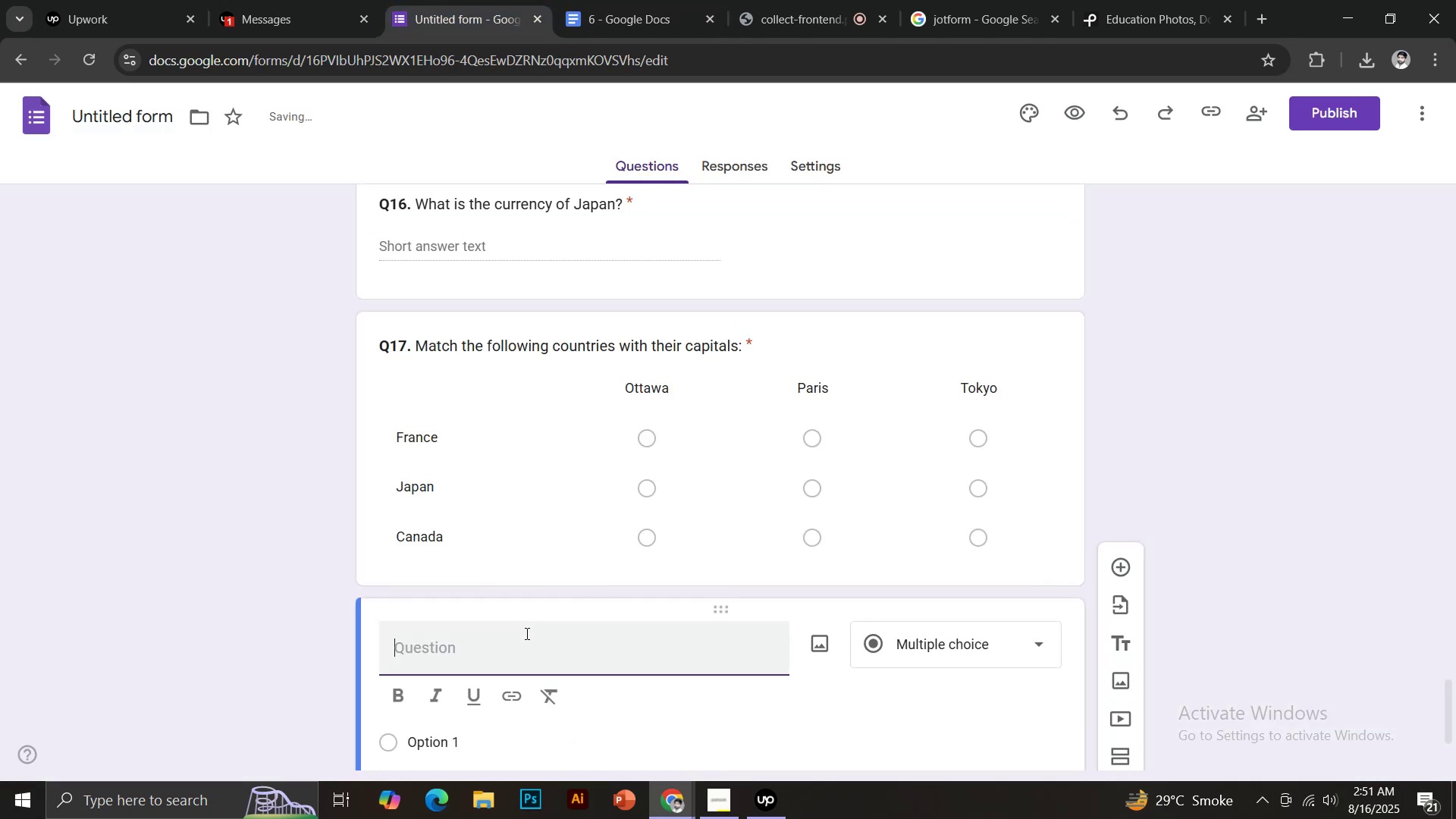 
key(Control+V)
 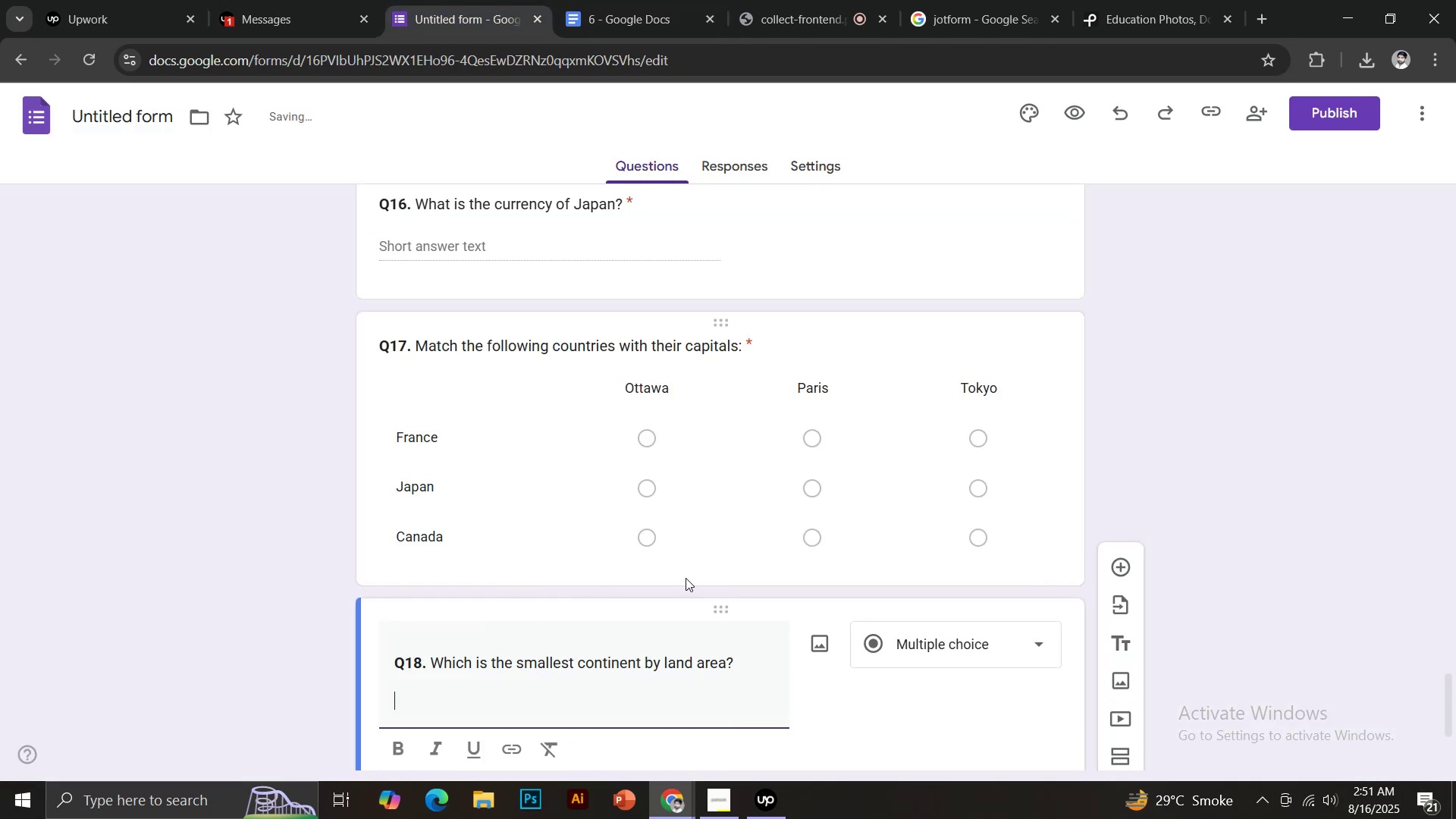 
scroll: coordinate [686, 577], scroll_direction: down, amount: 2.0
 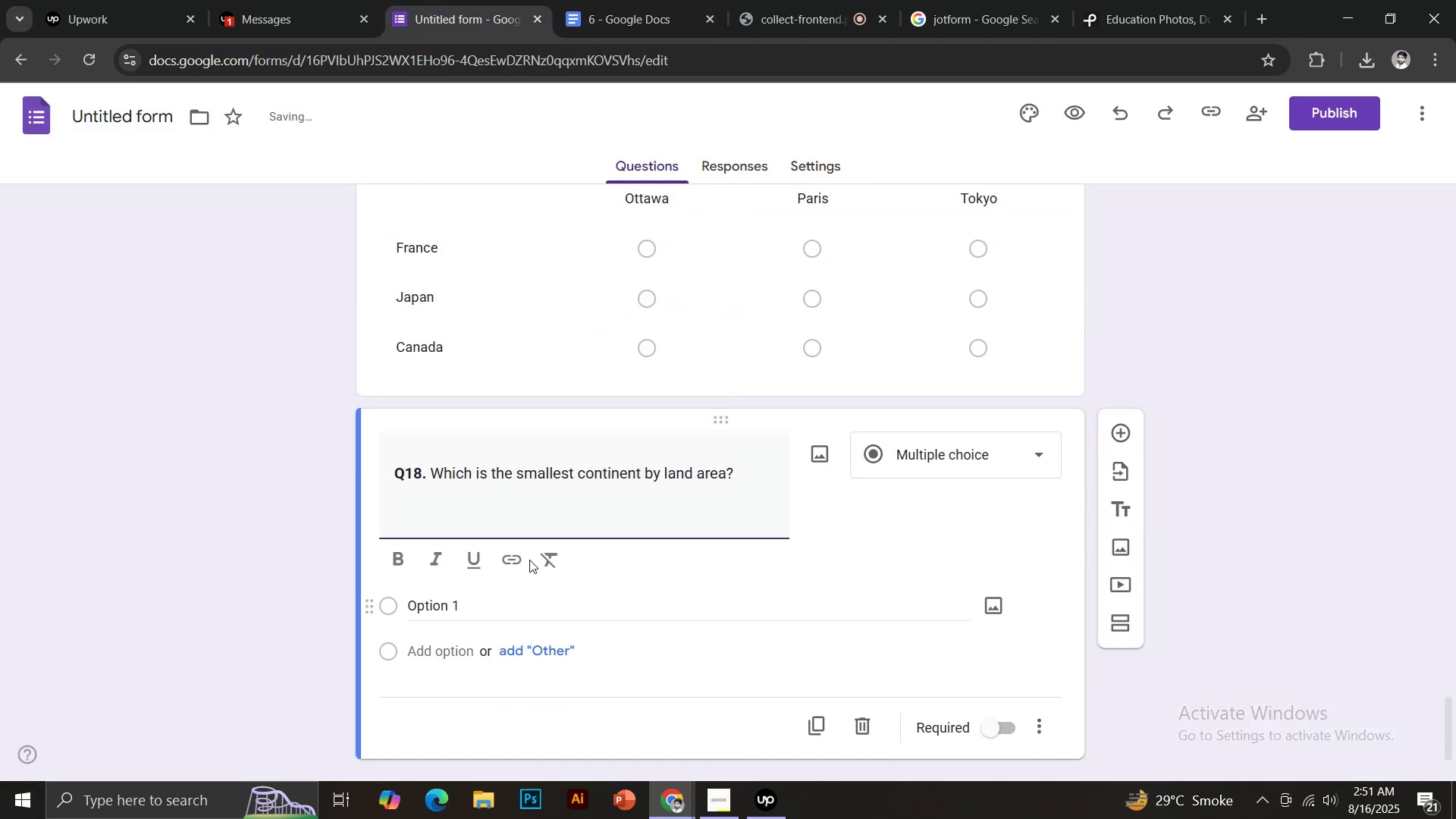 
key(Backspace)
 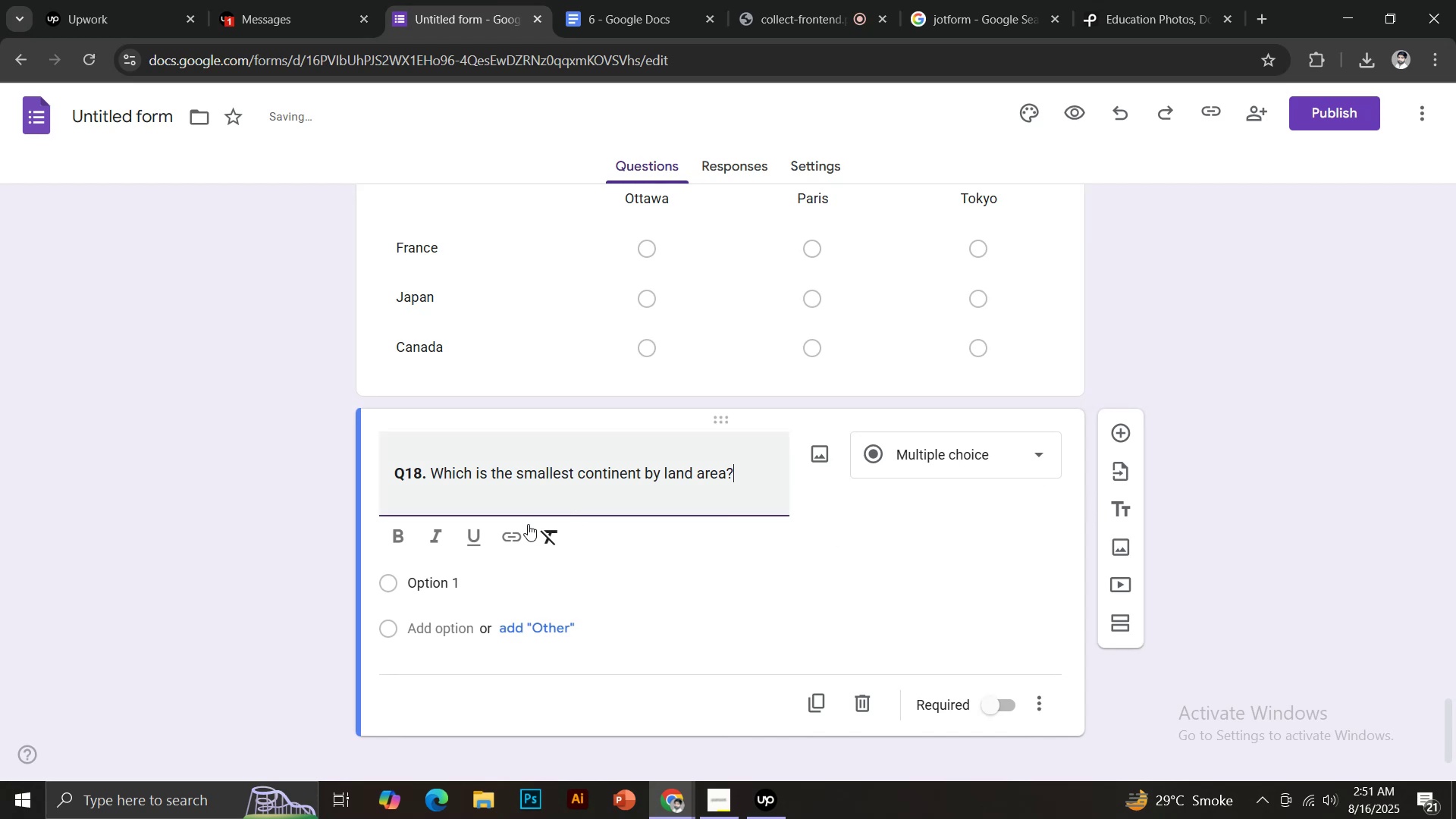 
left_click([441, 585])
 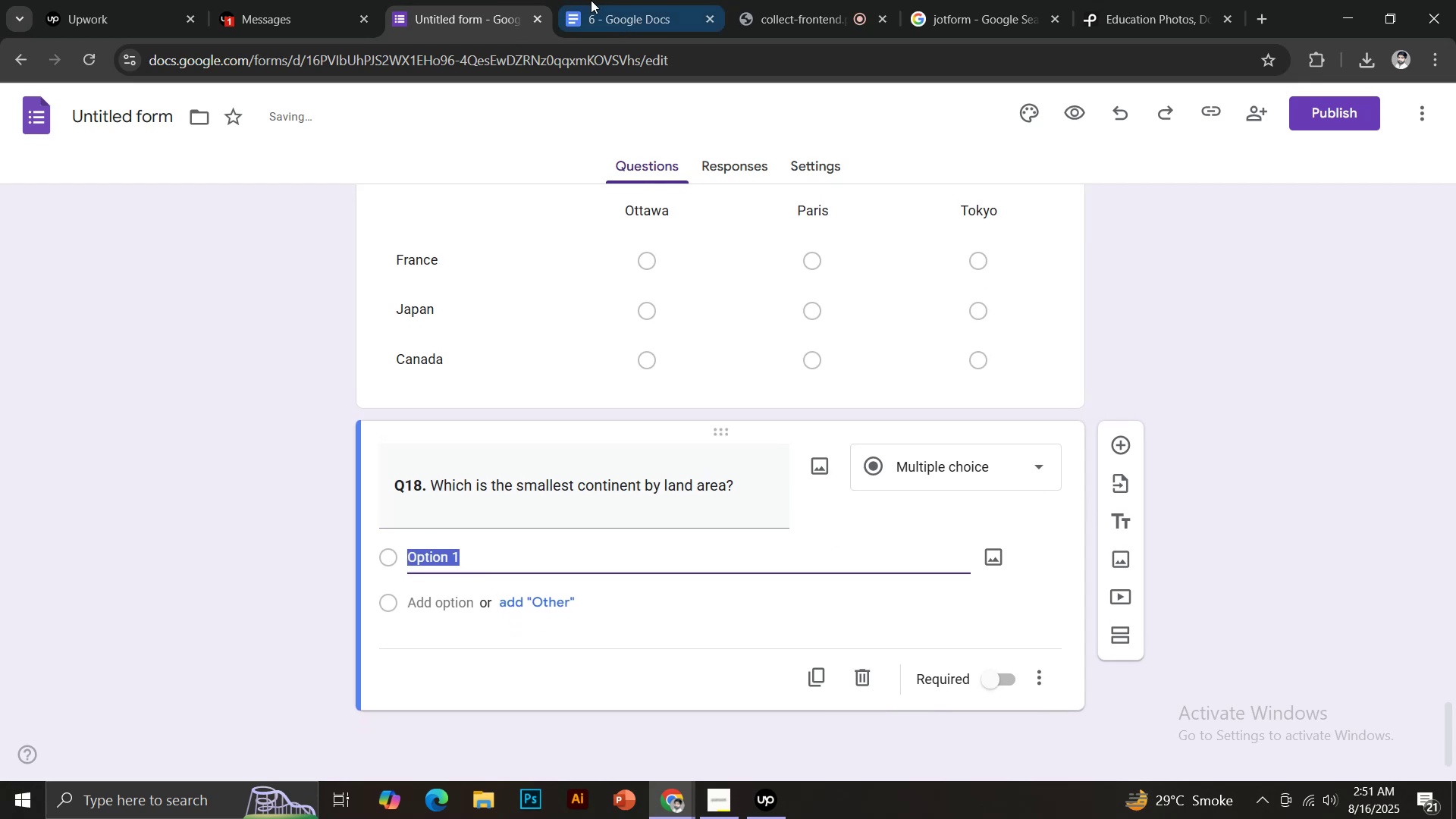 
left_click([591, 0])
 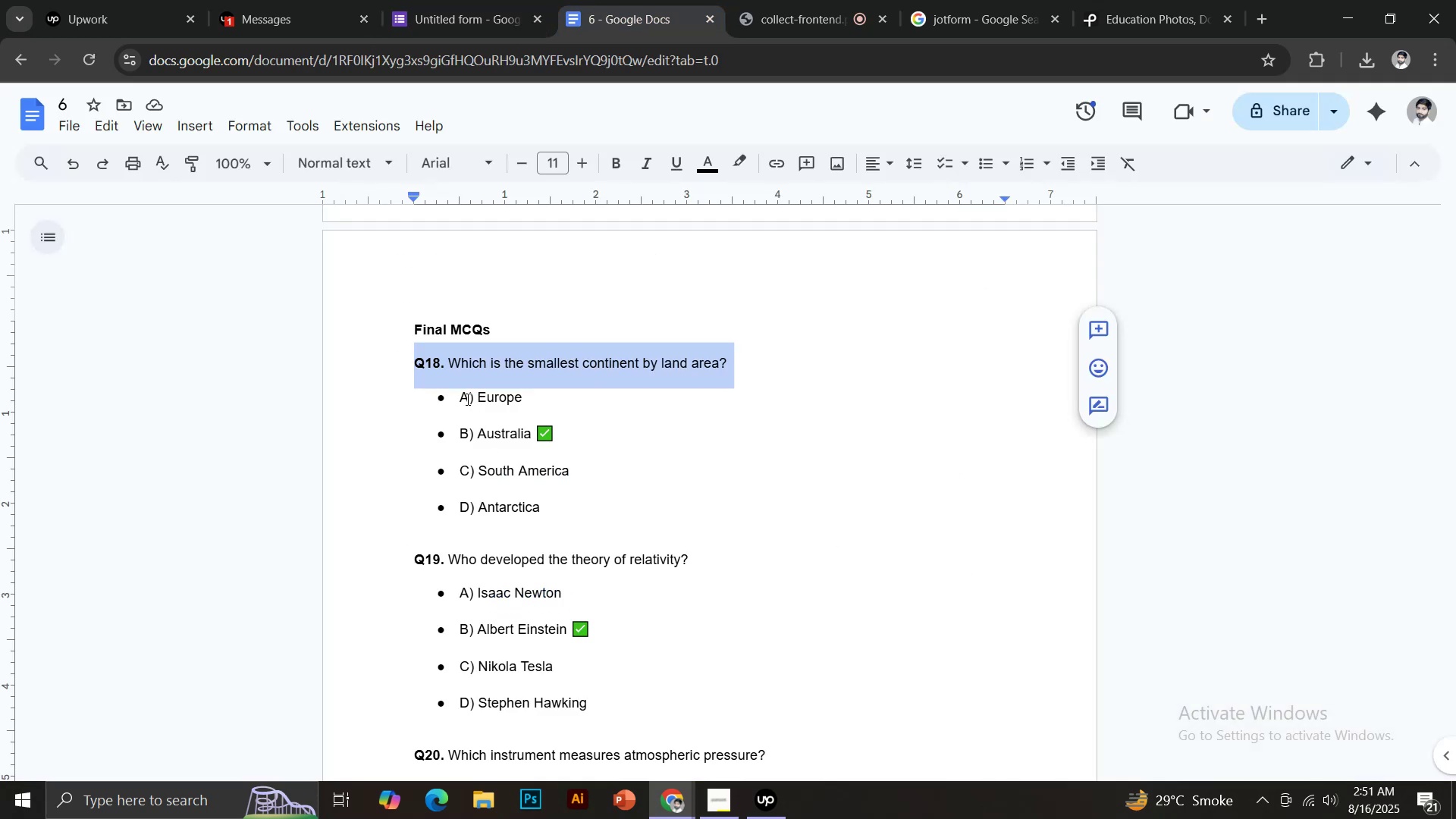 
left_click_drag(start_coordinate=[463, 399], to_coordinate=[491, 400])
 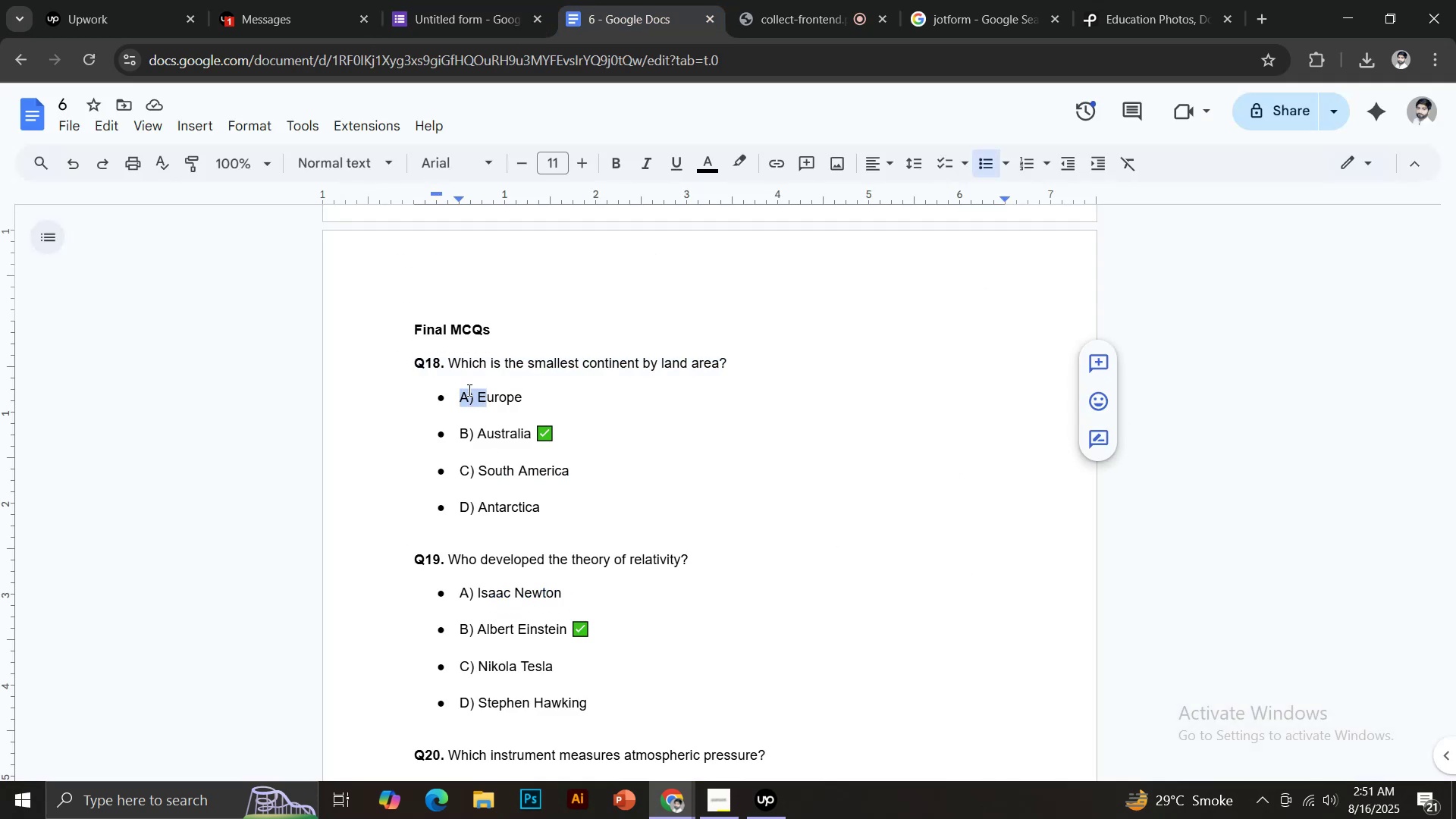 
left_click([468, 390])
 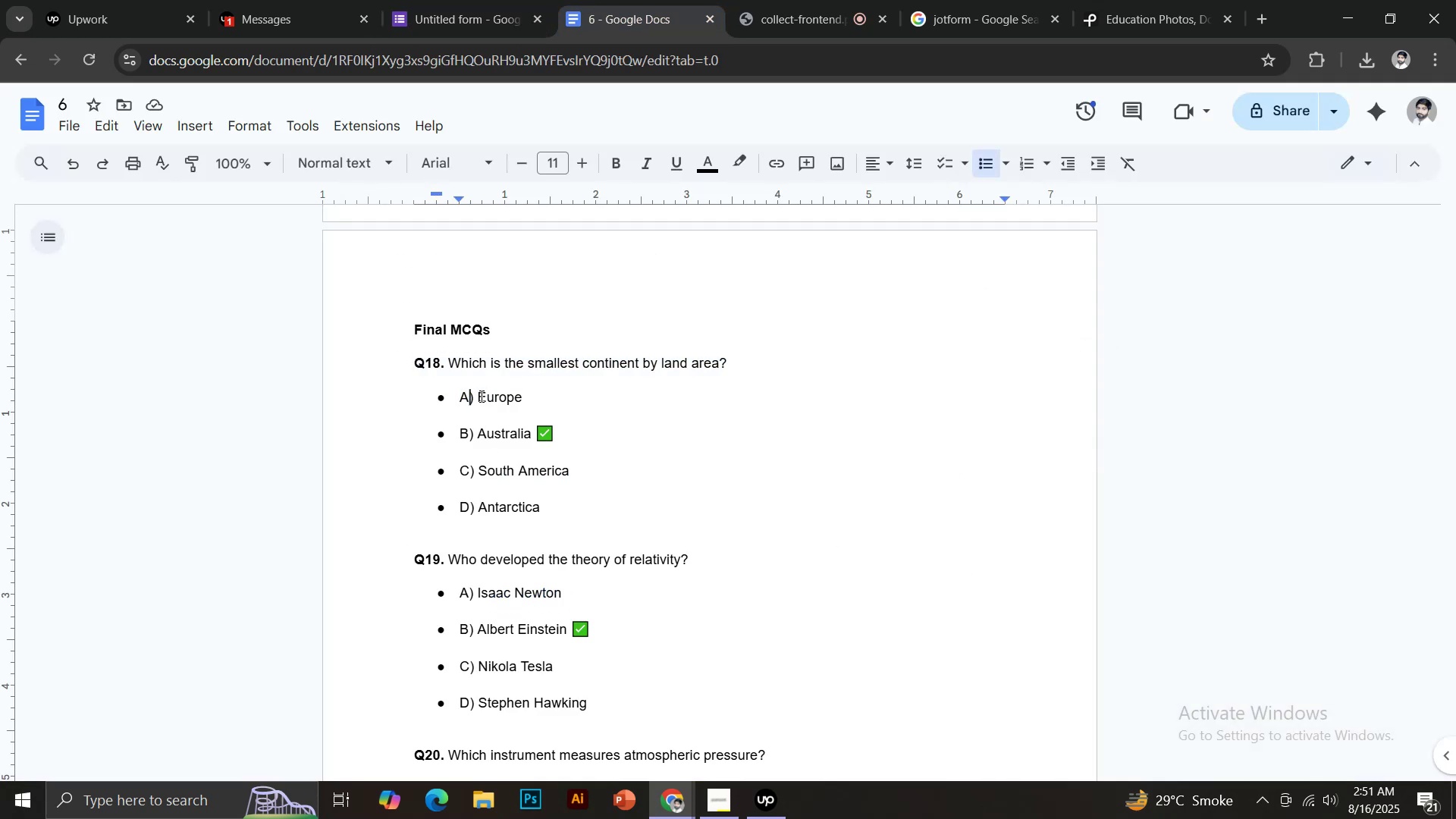 
left_click_drag(start_coordinate=[479, 396], to_coordinate=[533, 397])
 